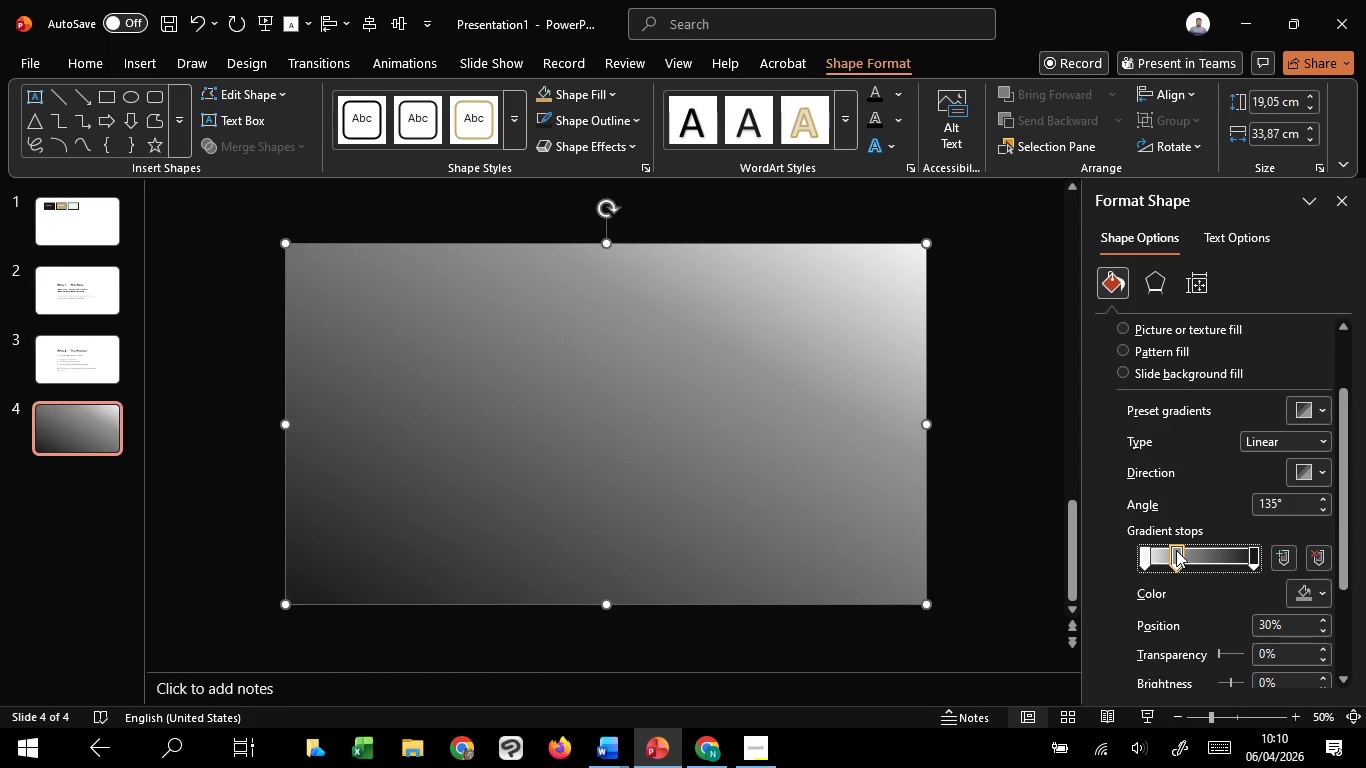 
left_click([1060, 391])
 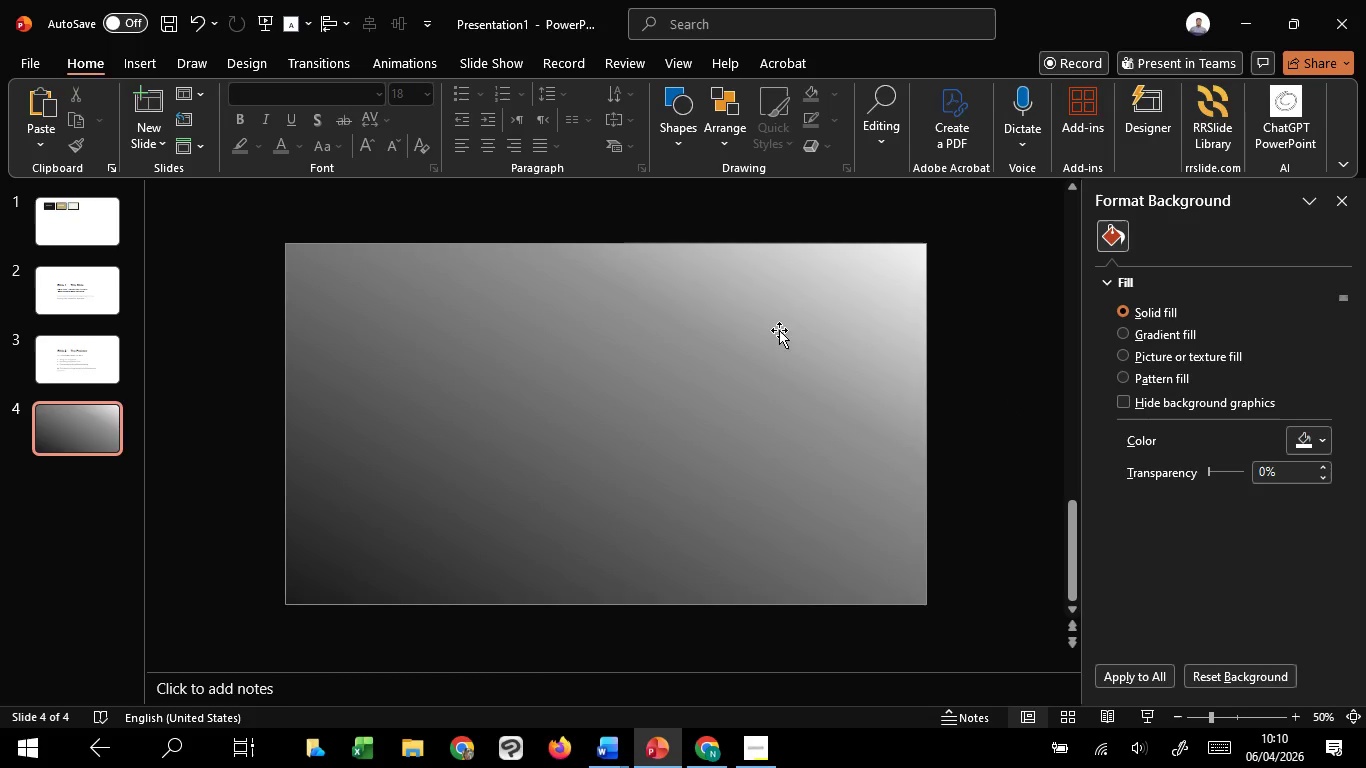 
left_click_drag(start_coordinate=[780, 329], to_coordinate=[977, 374])
 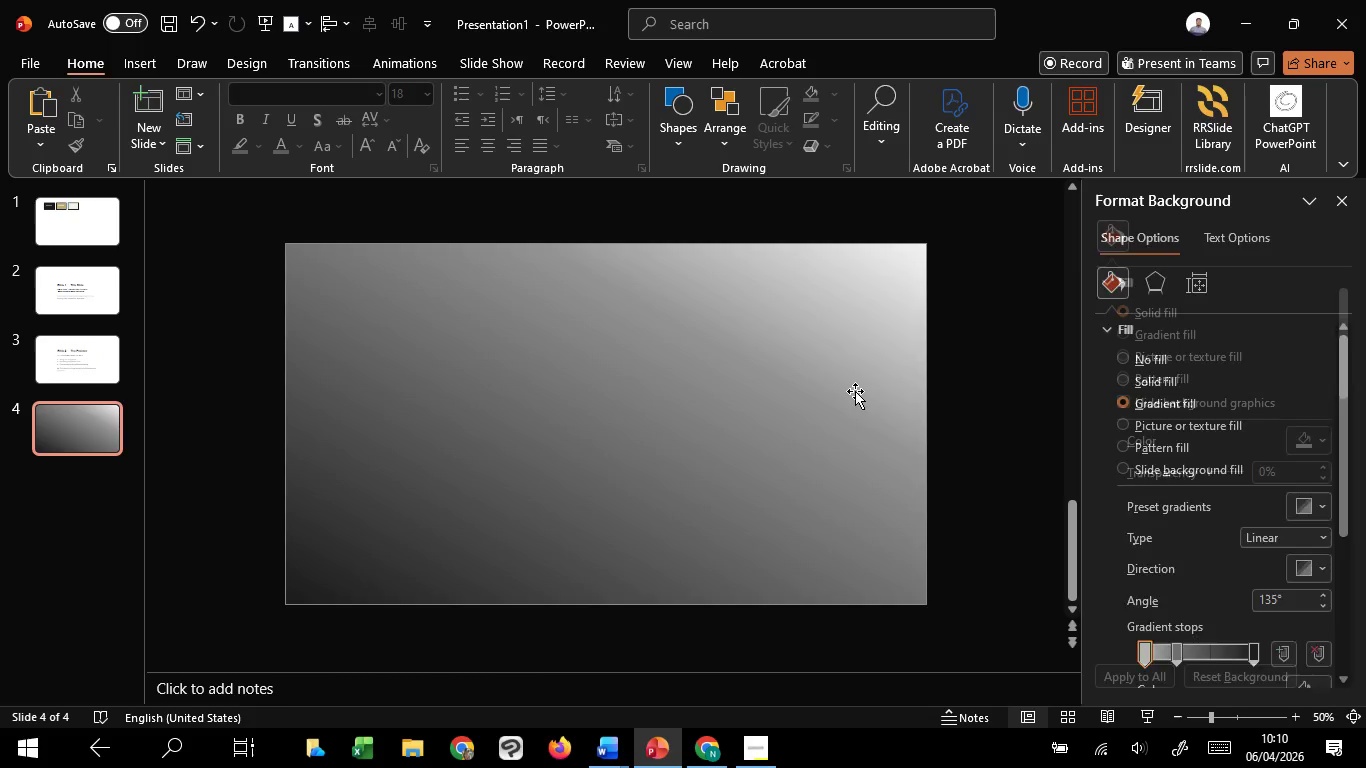 
left_click([855, 391])
 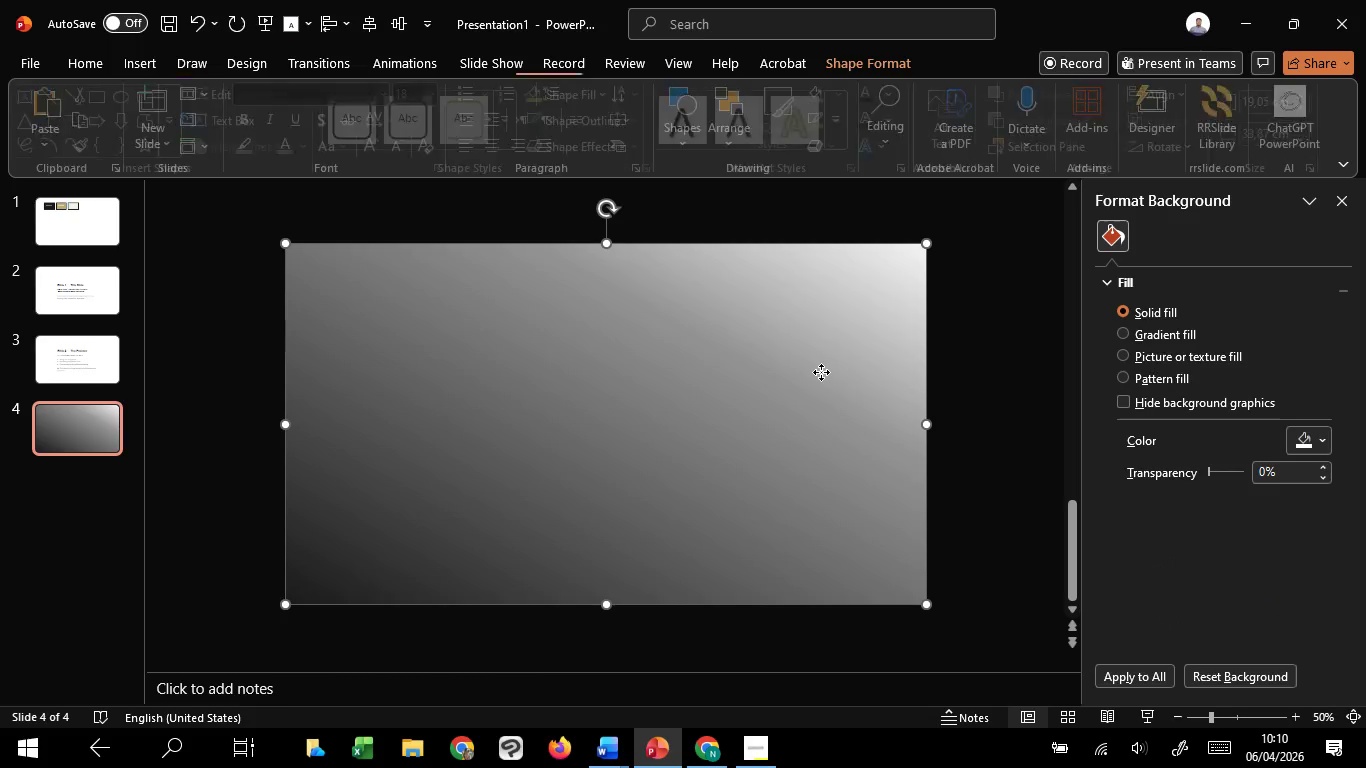 
left_click_drag(start_coordinate=[821, 372], to_coordinate=[897, 446])
 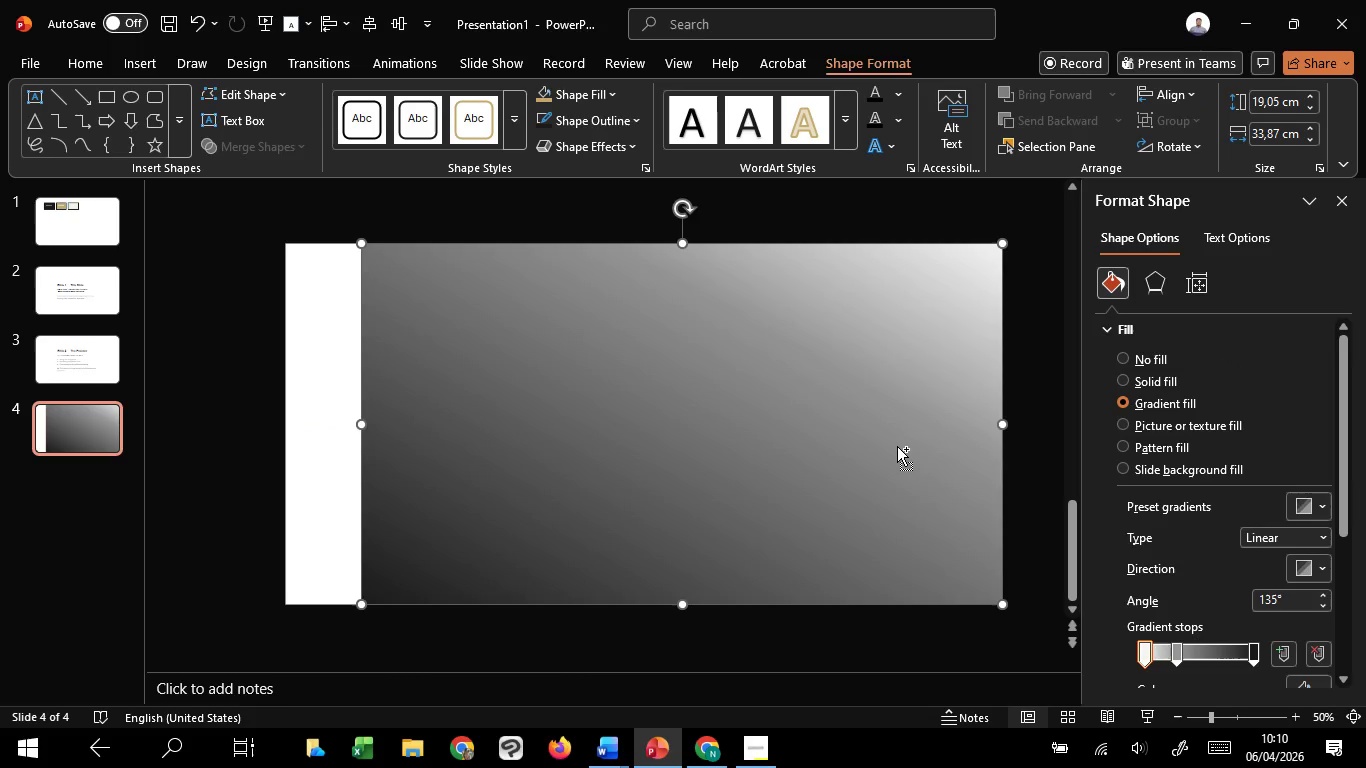 
hold_key(key=ShiftLeft, duration=1.17)
 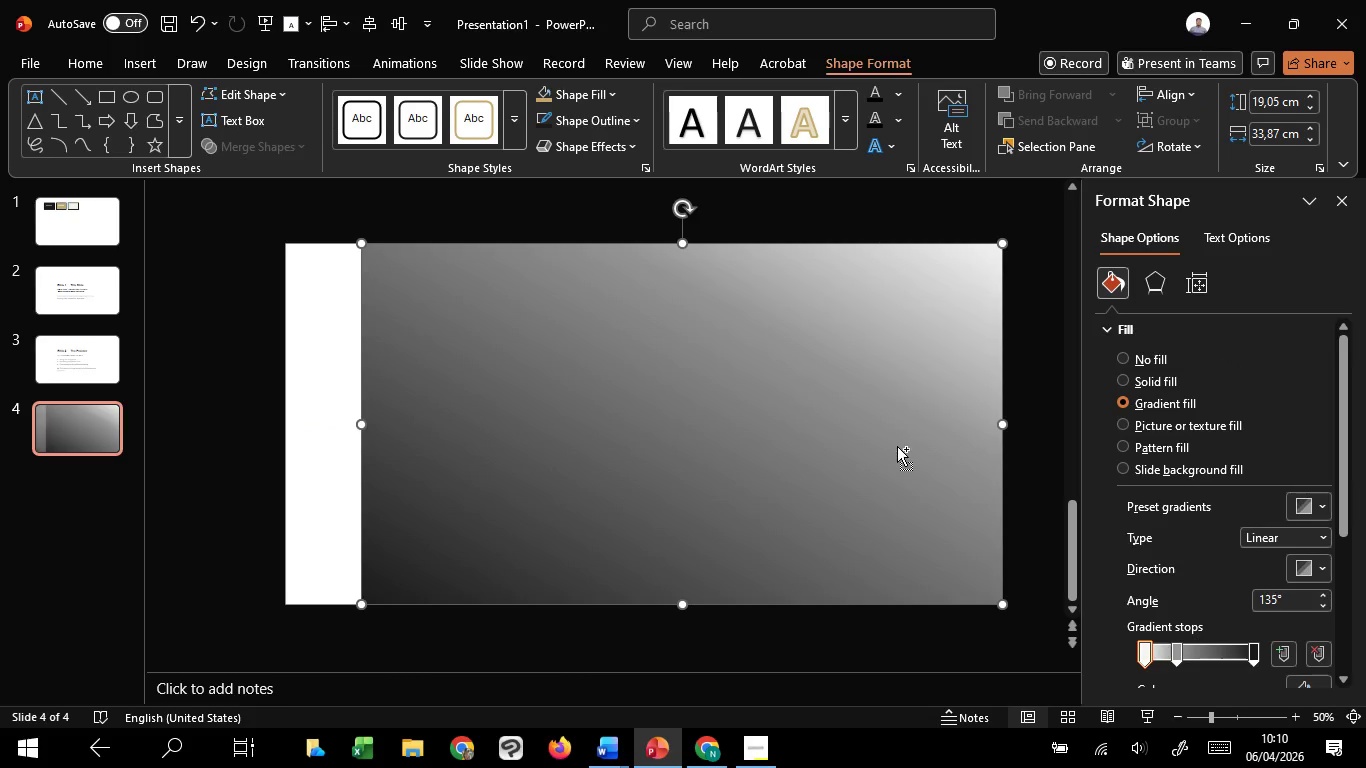 
key(Control+Z)
 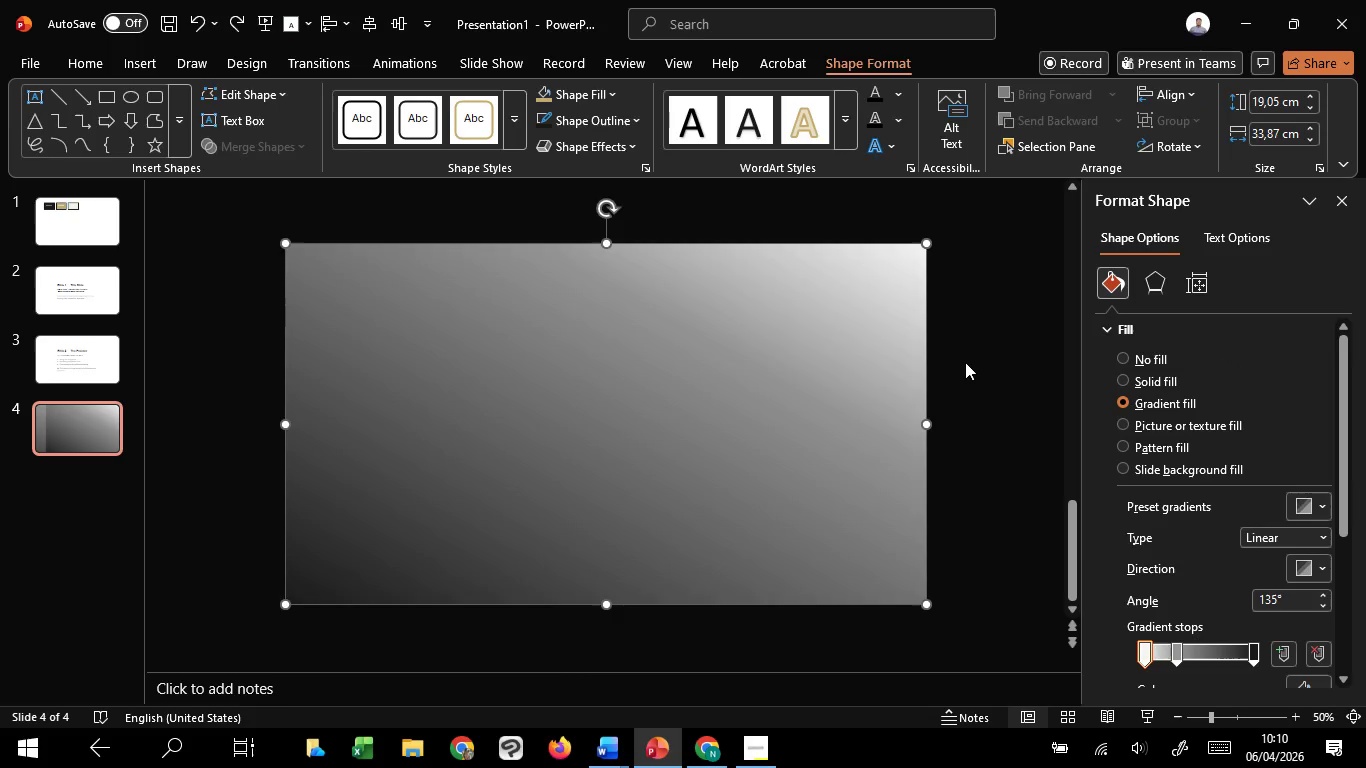 
left_click([965, 362])
 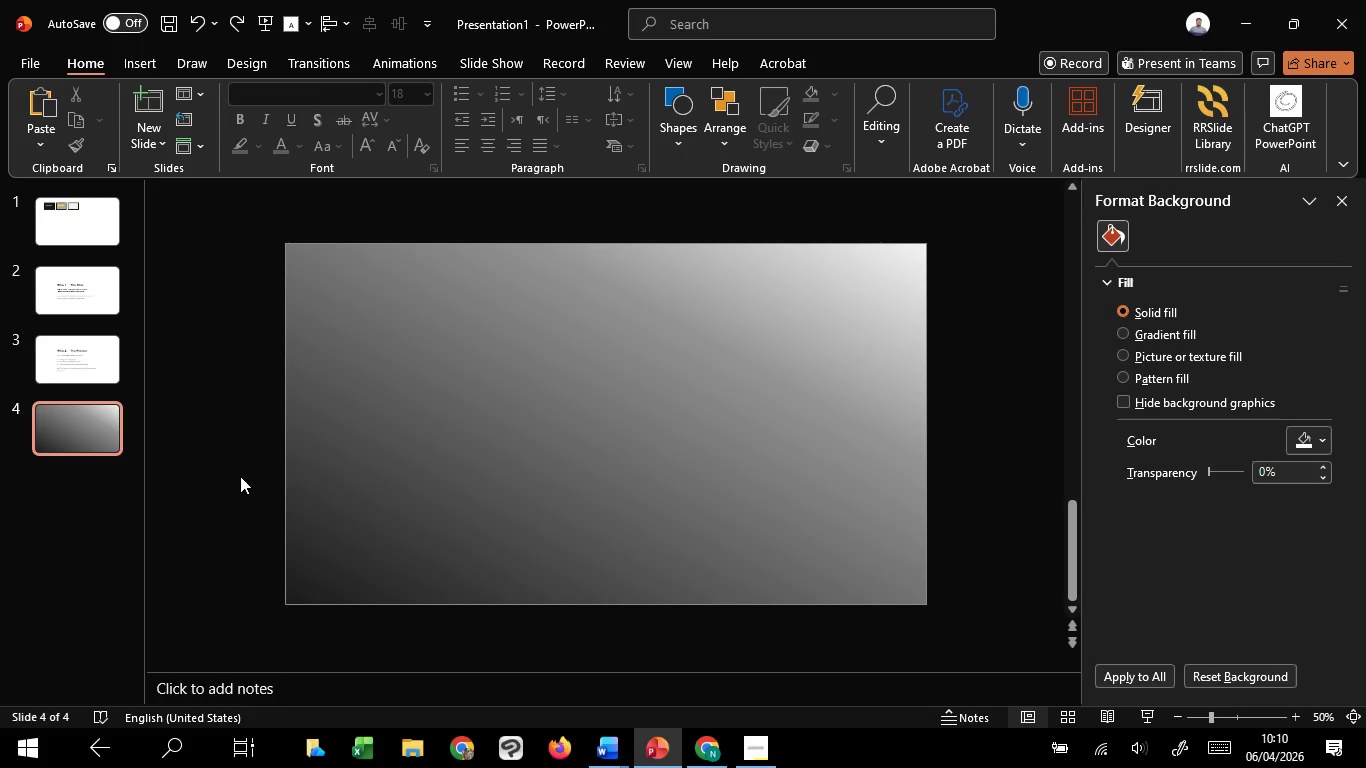 
wait(6.0)
 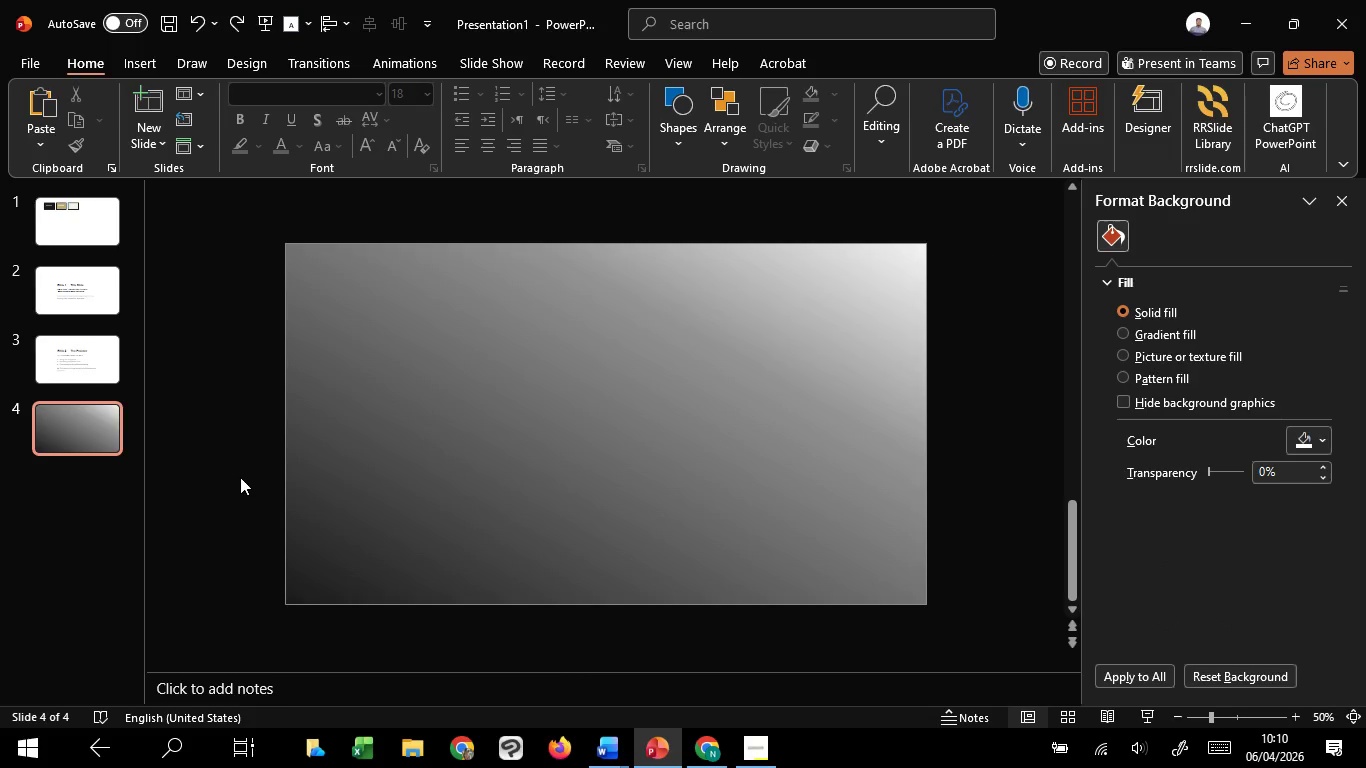 
left_click([668, 140])
 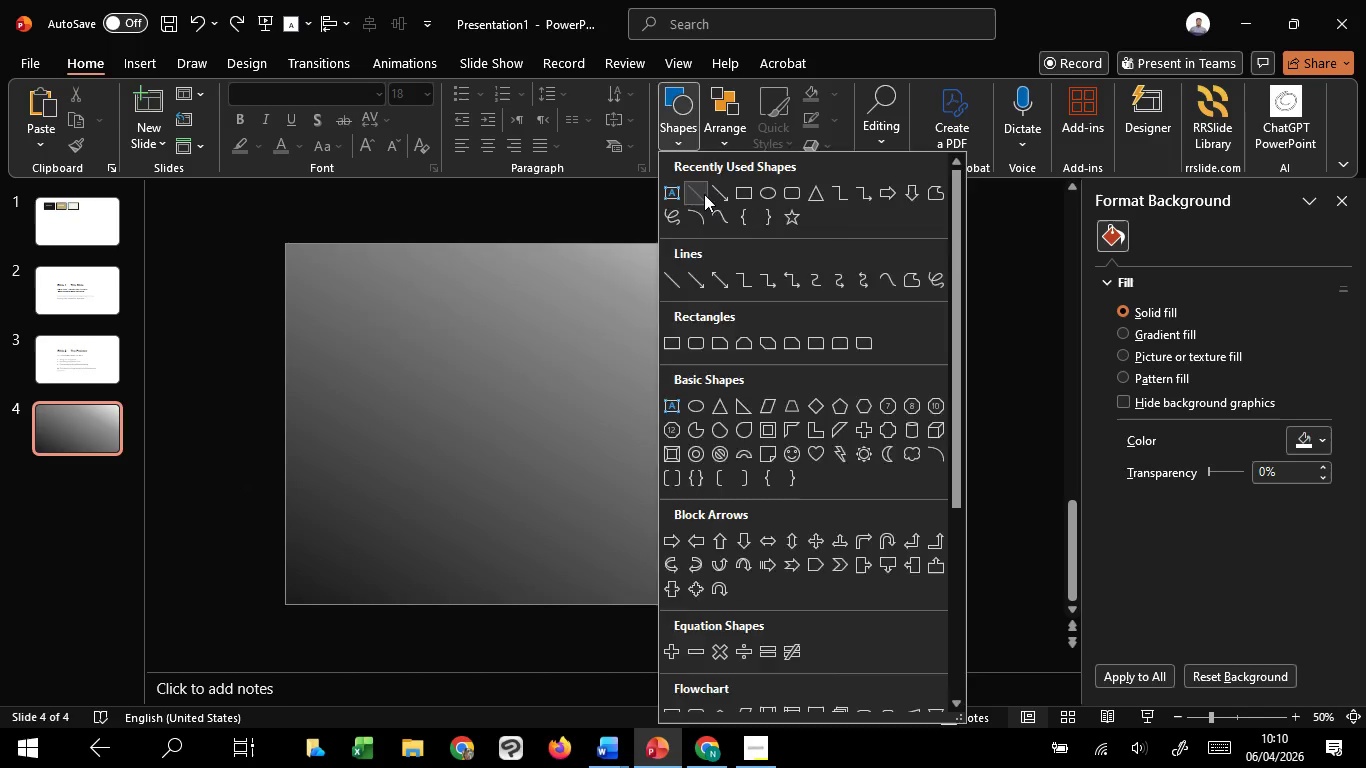 
hold_key(key=ControlLeft, duration=1.51)
 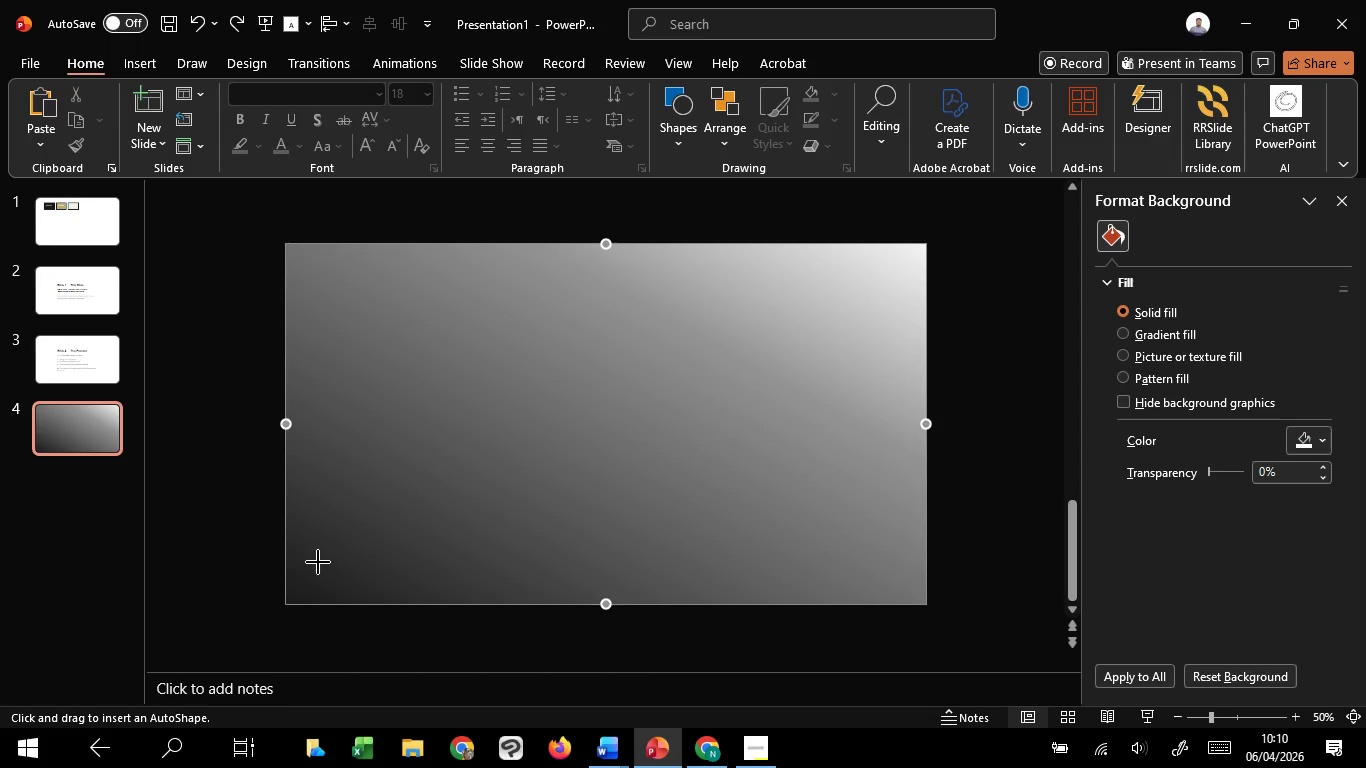 
hold_key(key=ControlLeft, duration=1.52)
left_click_drag(start_coordinate=[317, 562], to_coordinate=[891, 557])
 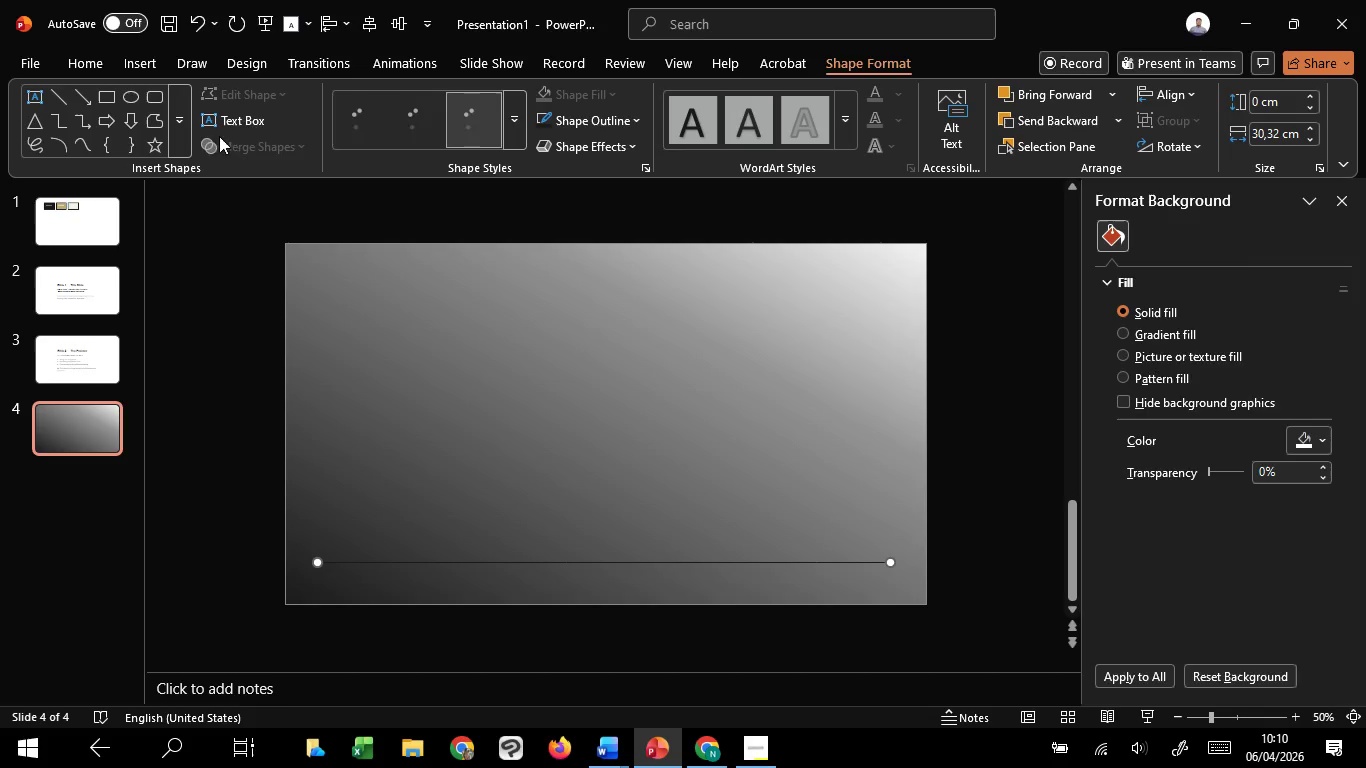 
hold_key(key=ControlLeft, duration=0.8)
 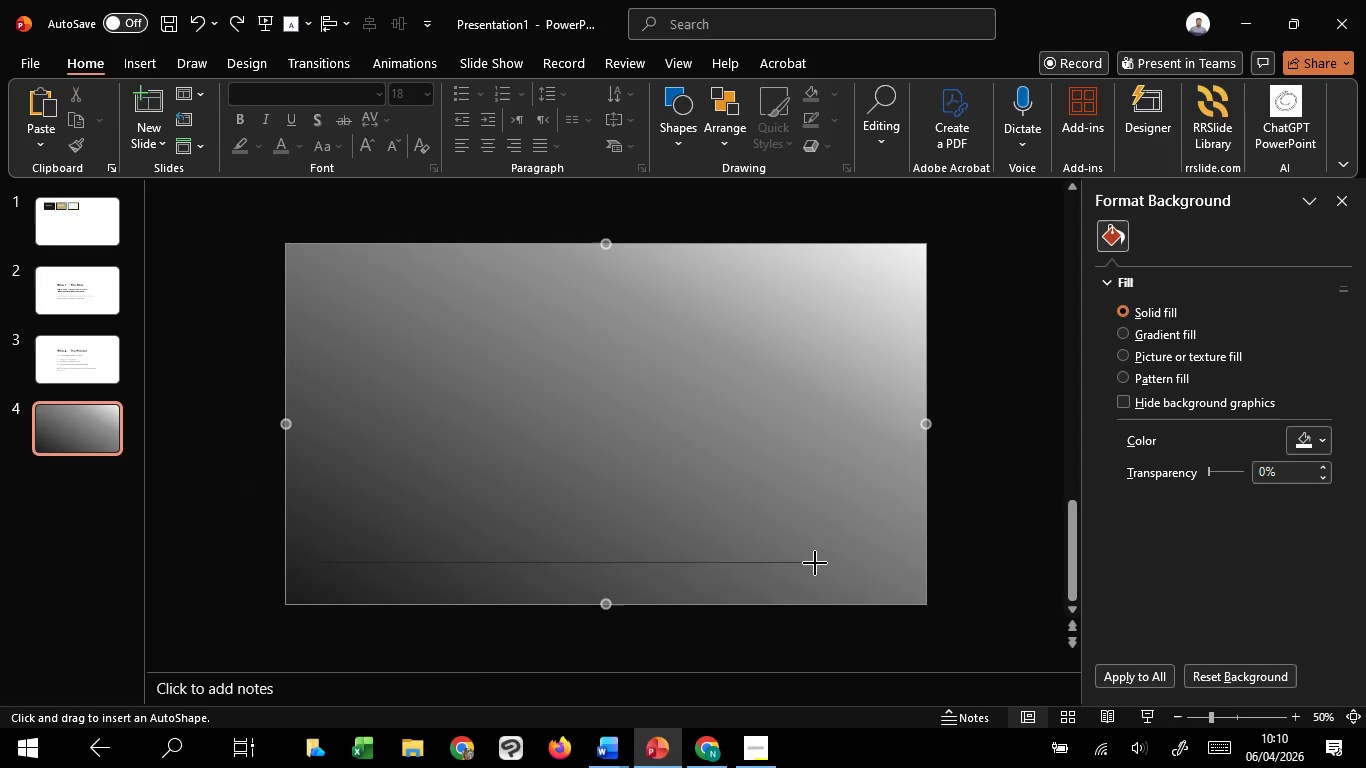 
hold_key(key=ShiftLeft, duration=1.52)
 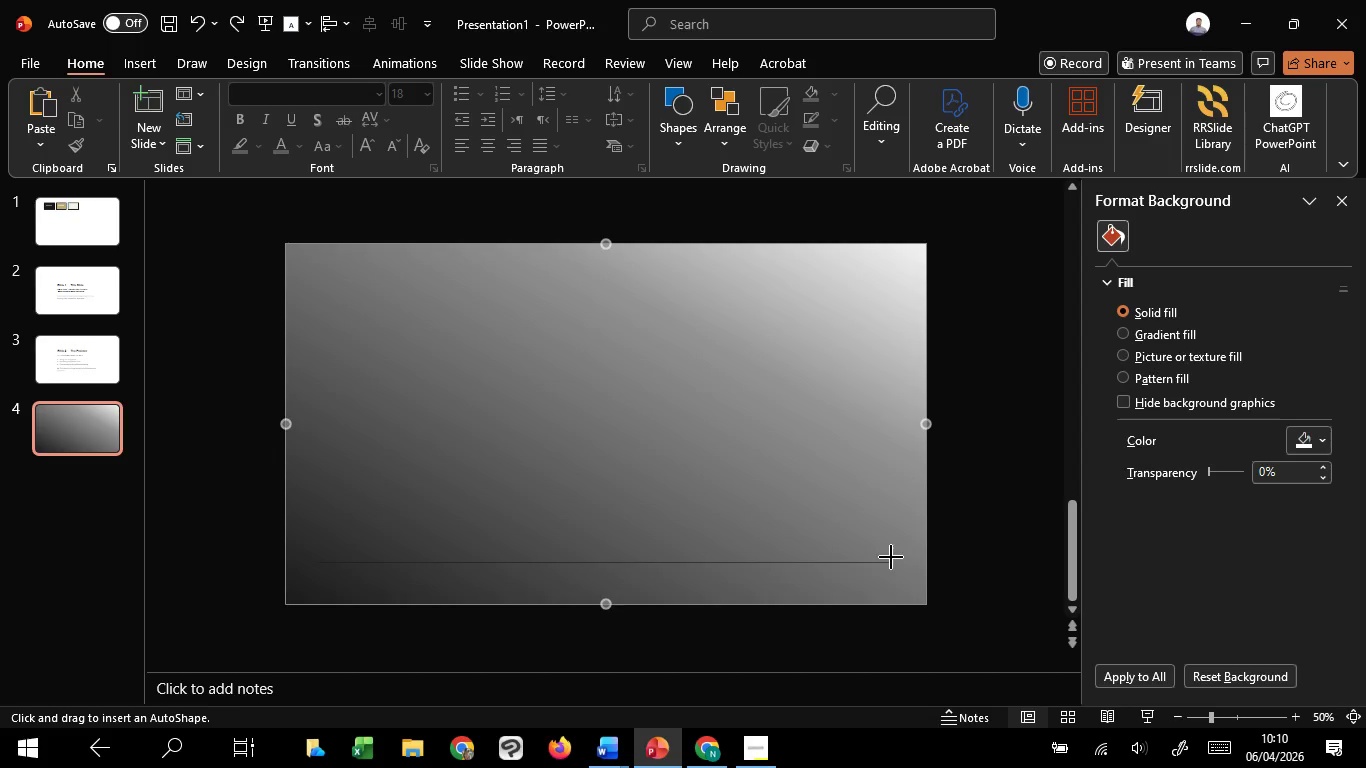 
hold_key(key=ShiftLeft, duration=0.88)
 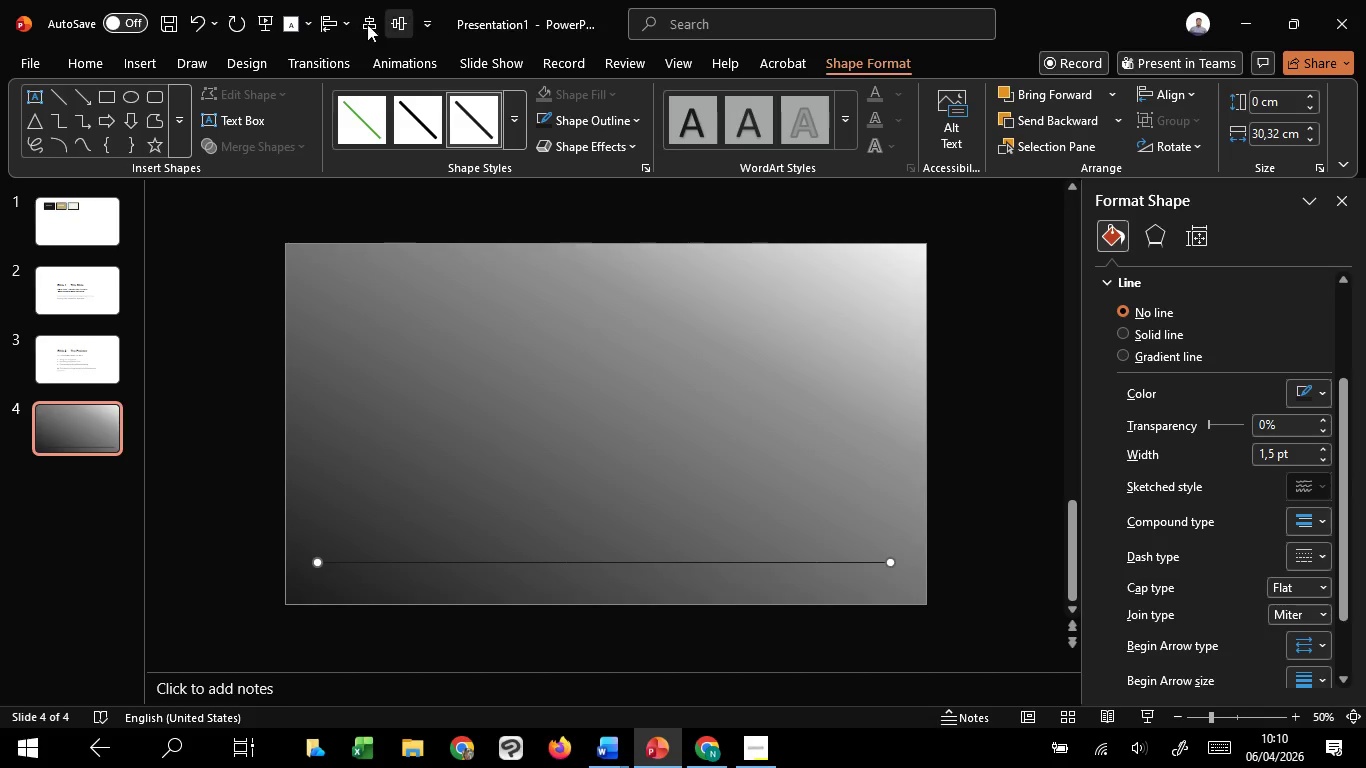 
left_click([364, 25])
 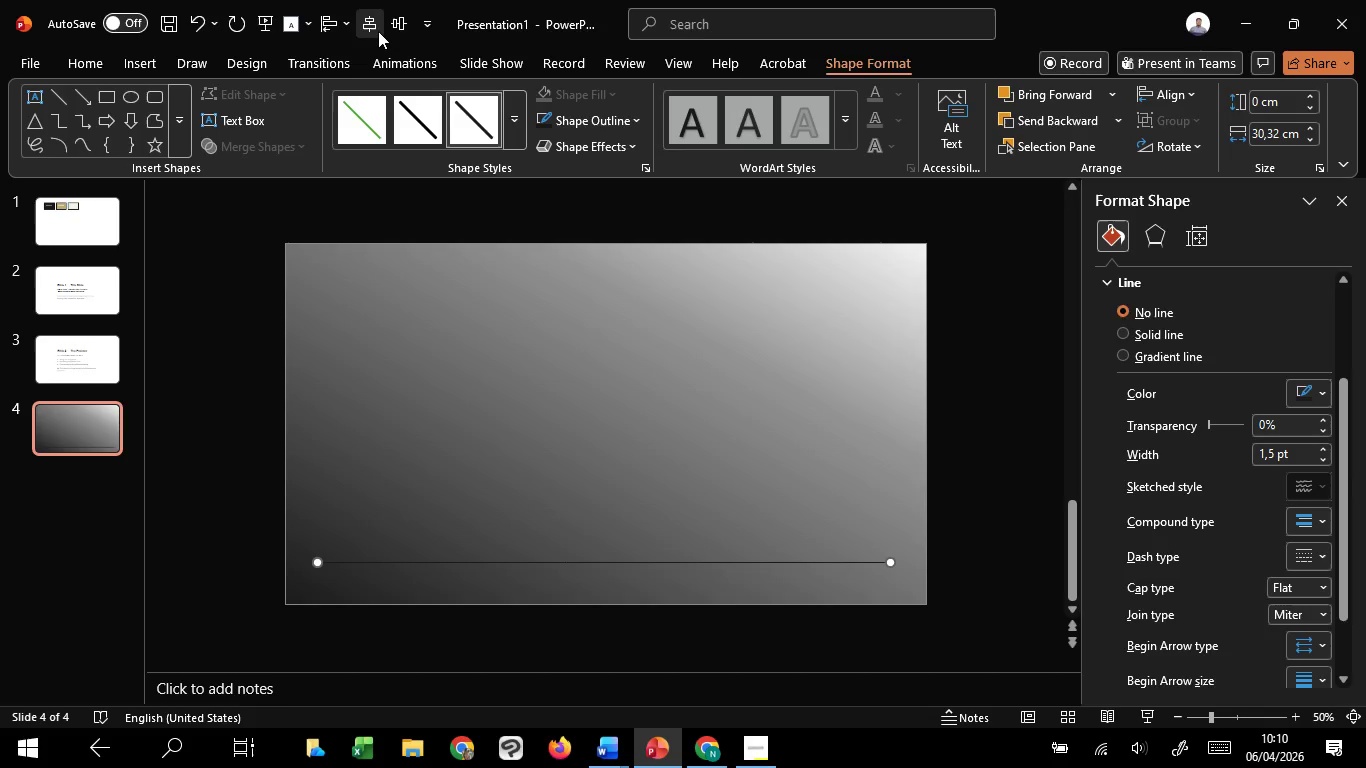 
double_click([378, 31])
 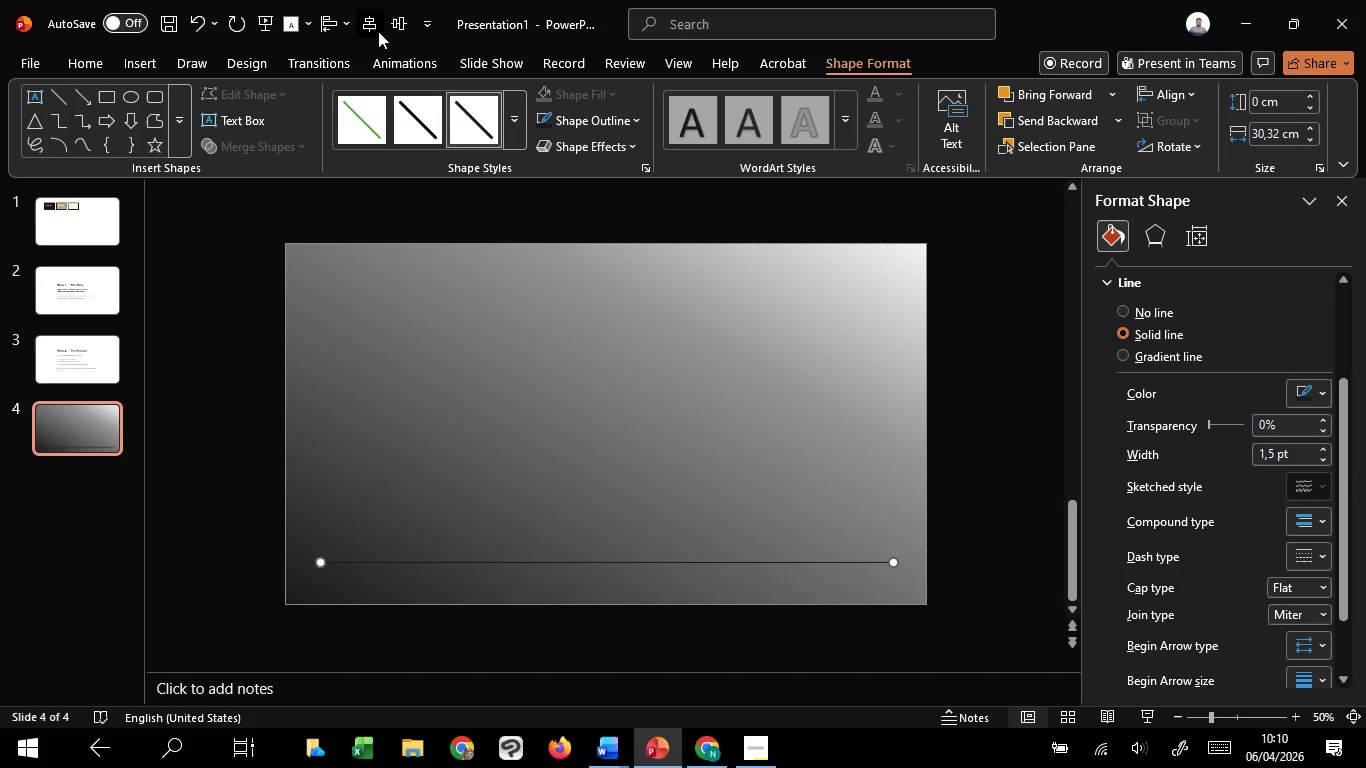 
triple_click([378, 31])
 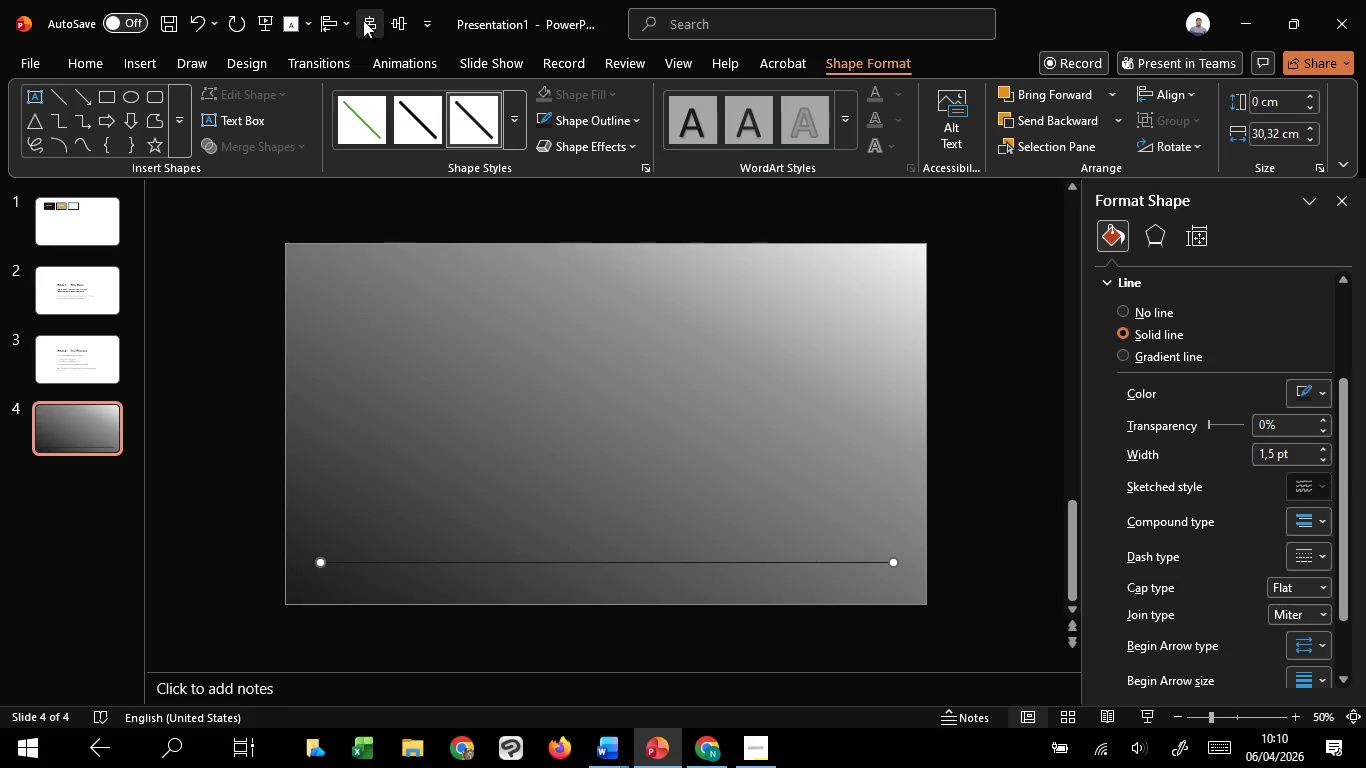 
triple_click([363, 20])
 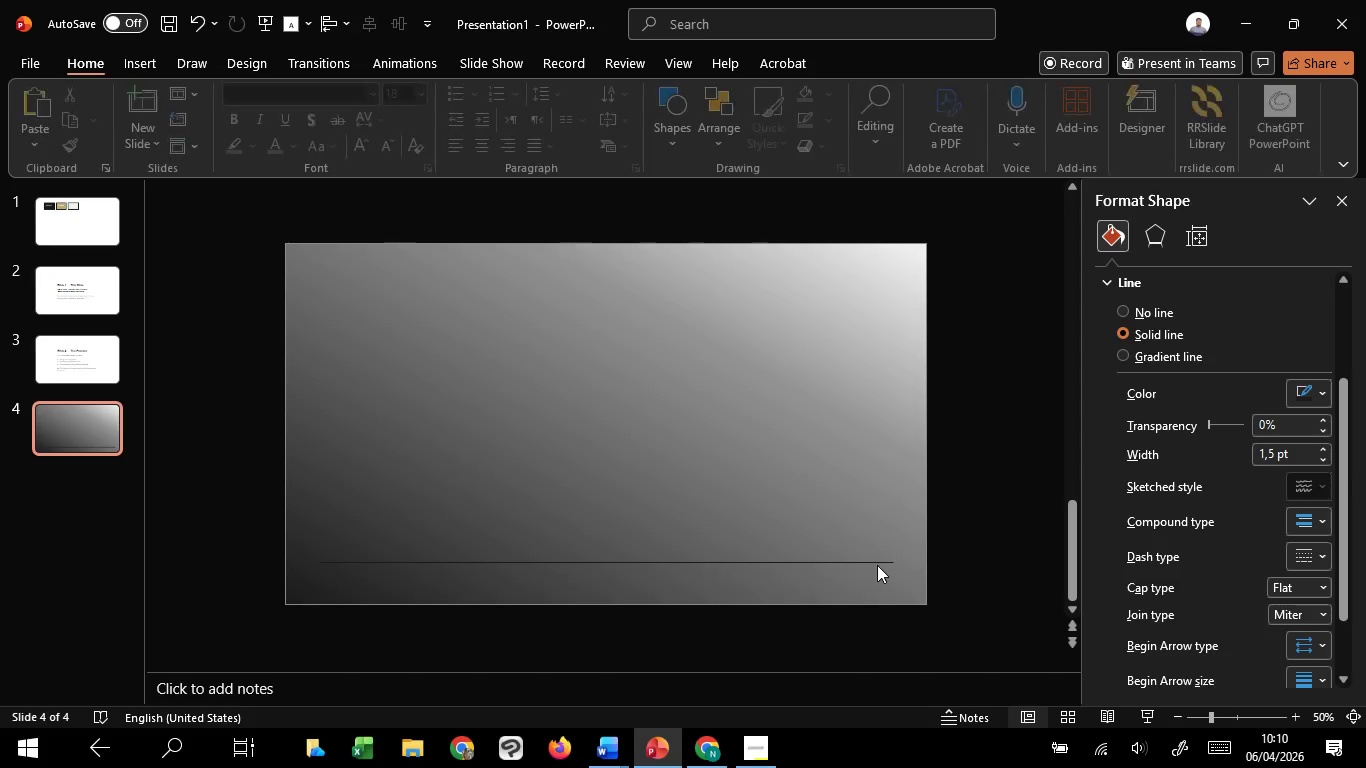 
left_click([877, 559])
 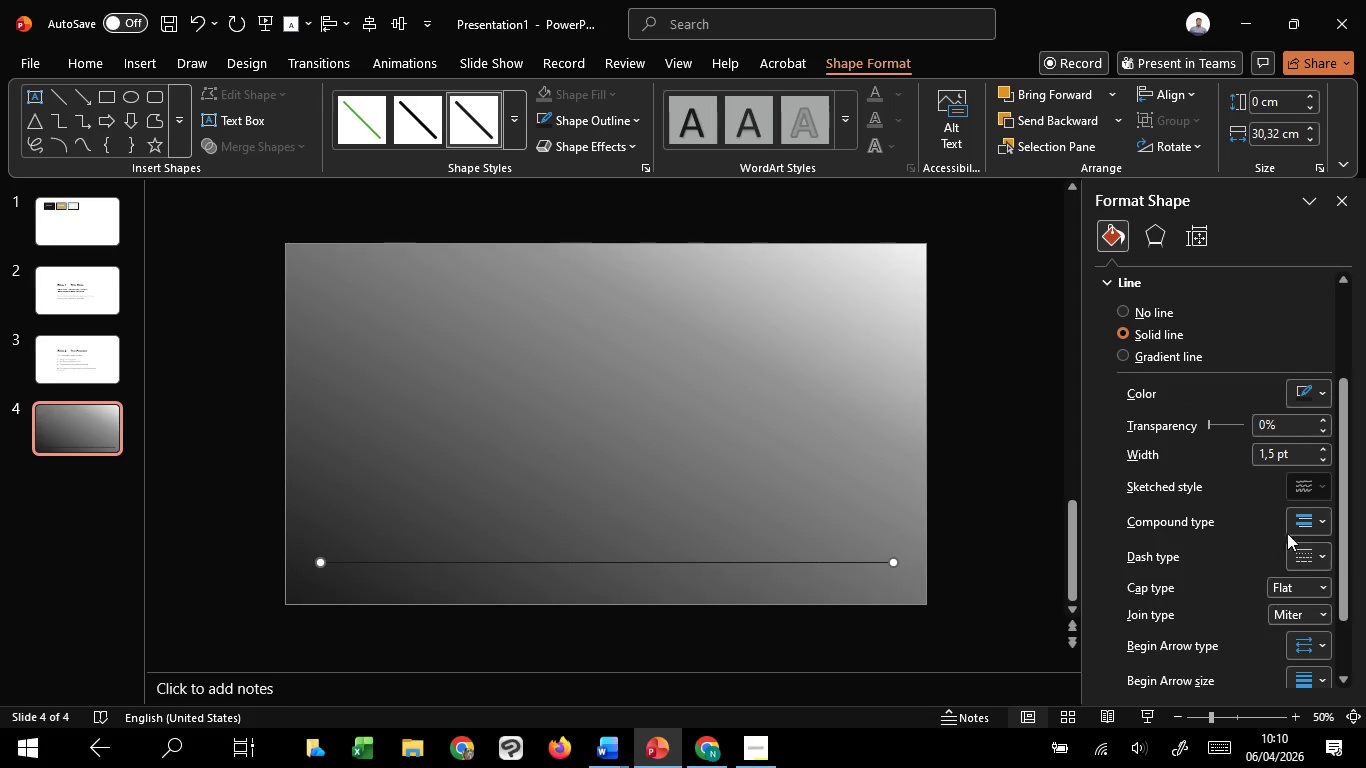 
left_click([1310, 393])
 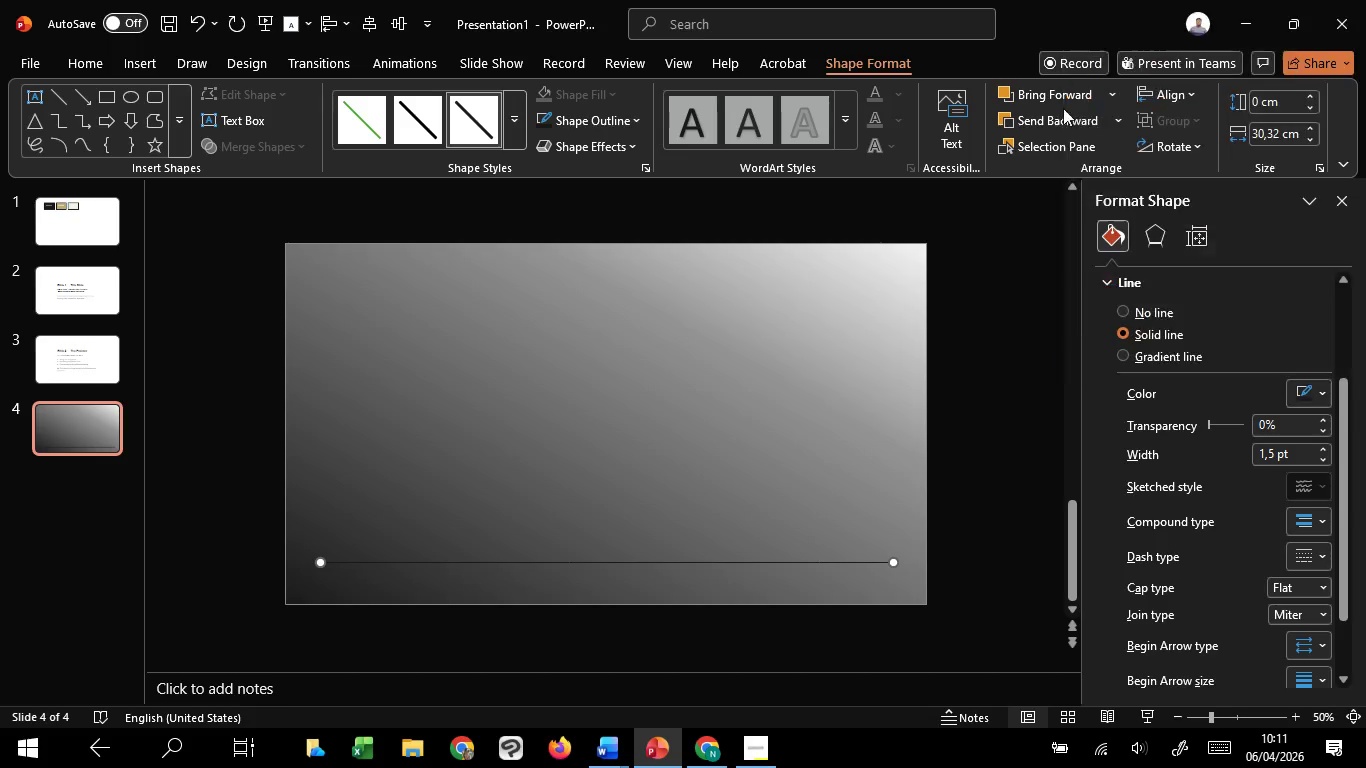 
left_click([981, 513])
 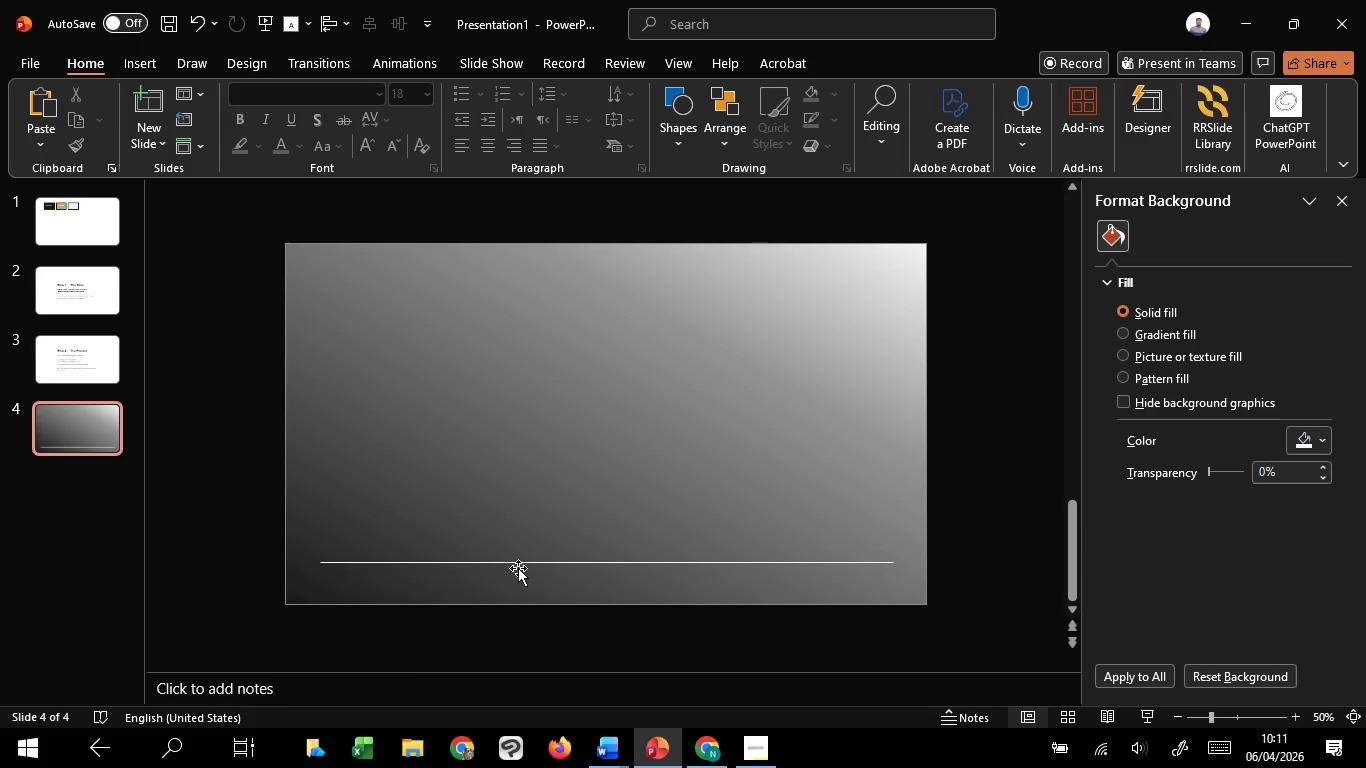 
left_click([539, 562])
 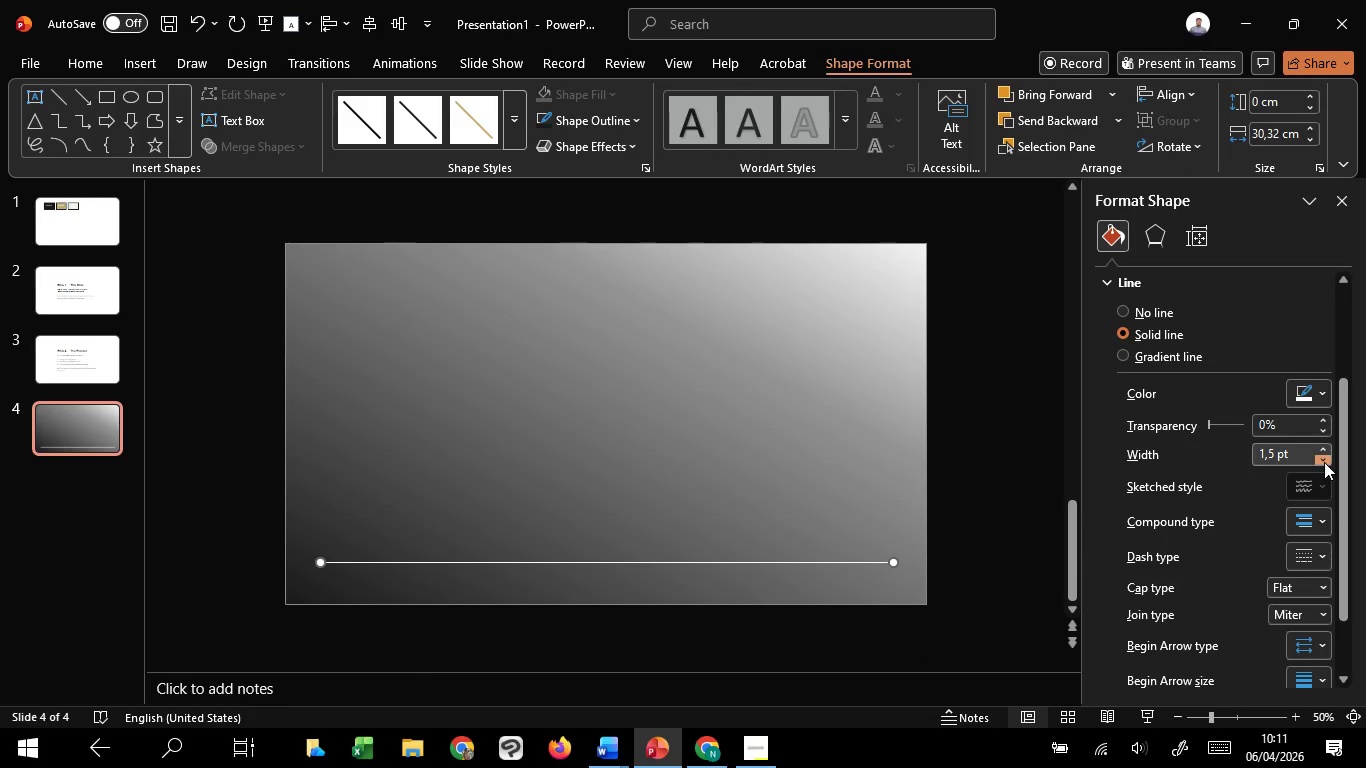 
double_click([1324, 462])
 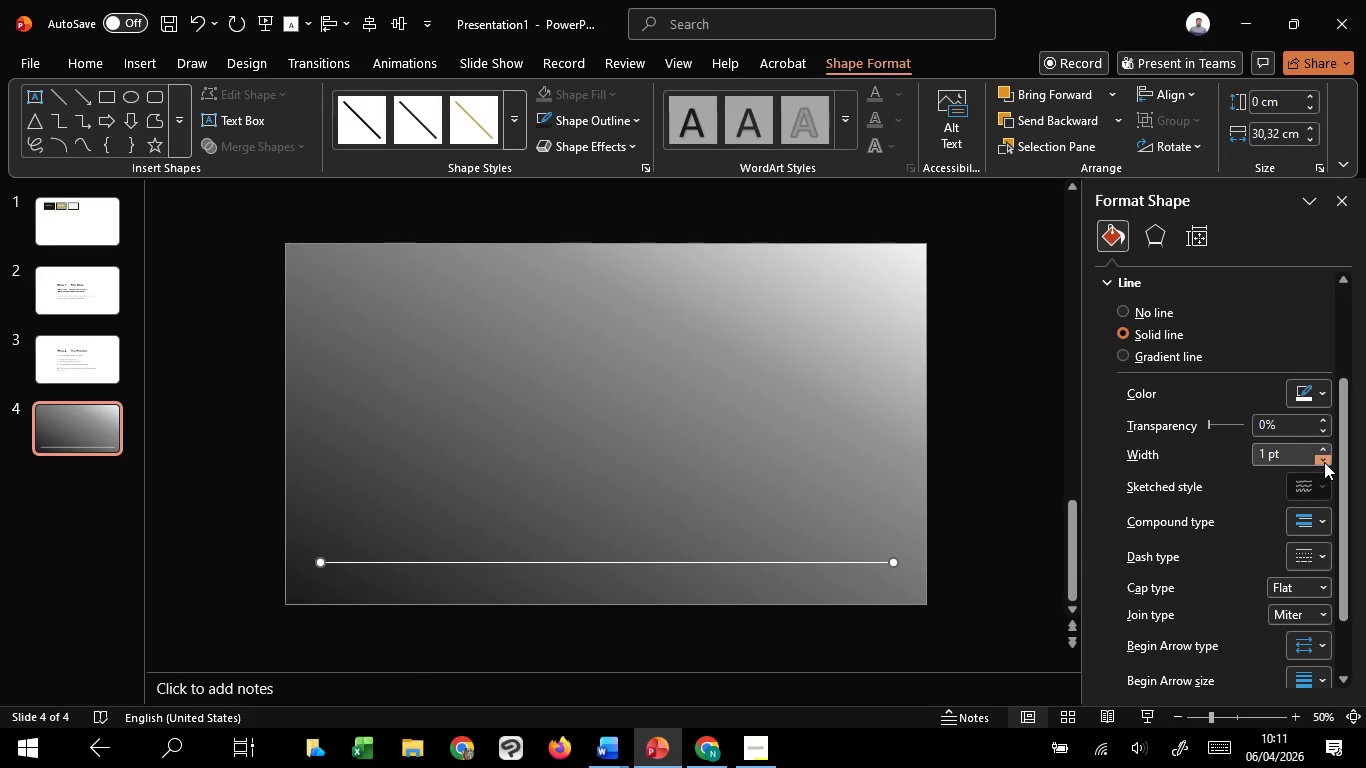 
triple_click([1324, 462])
 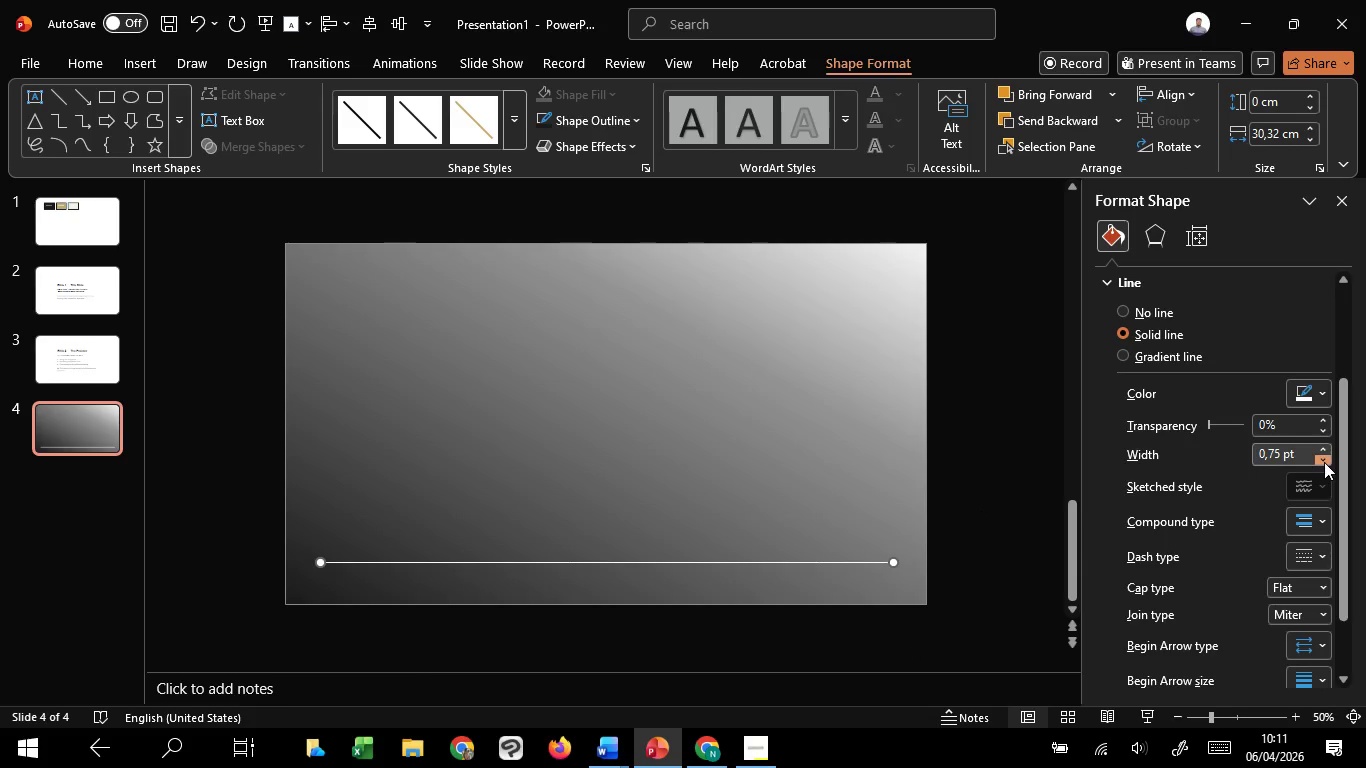 
triple_click([1324, 462])
 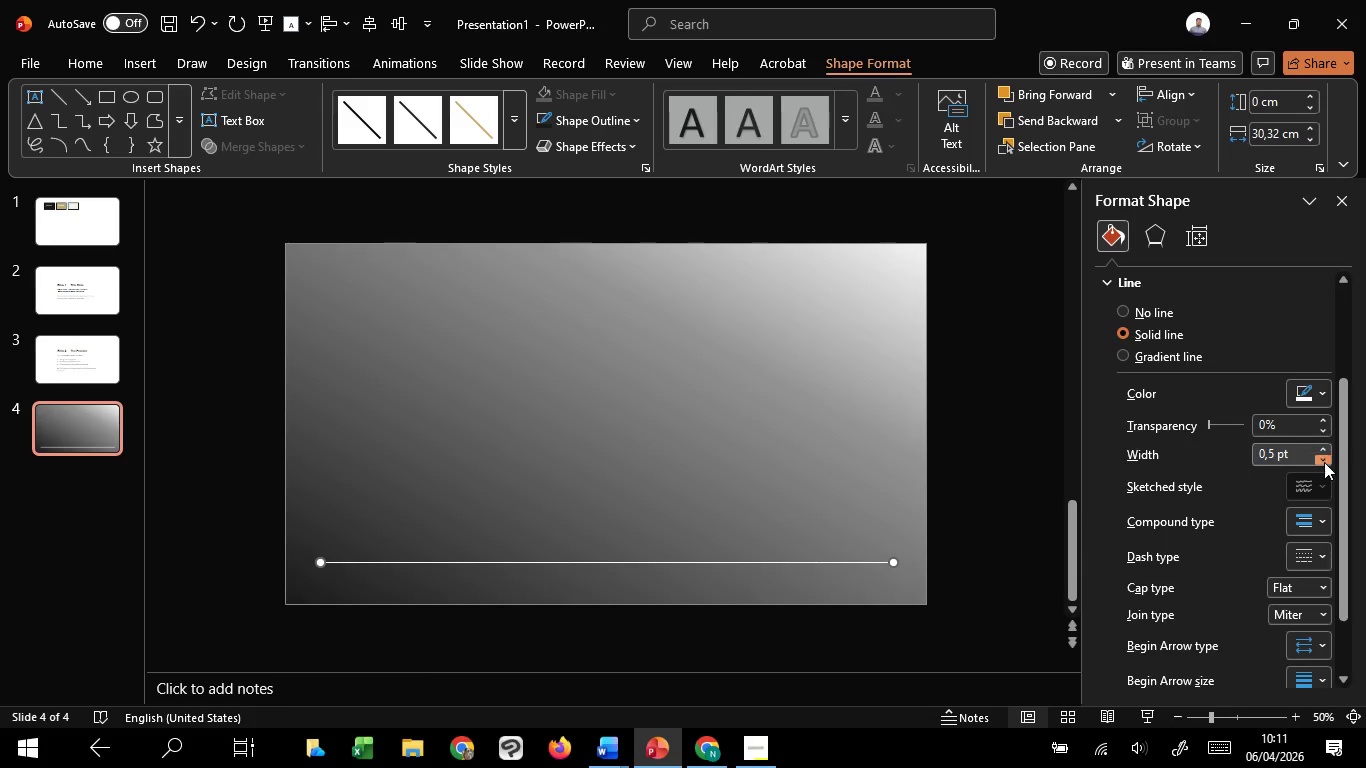 
triple_click([1324, 462])
 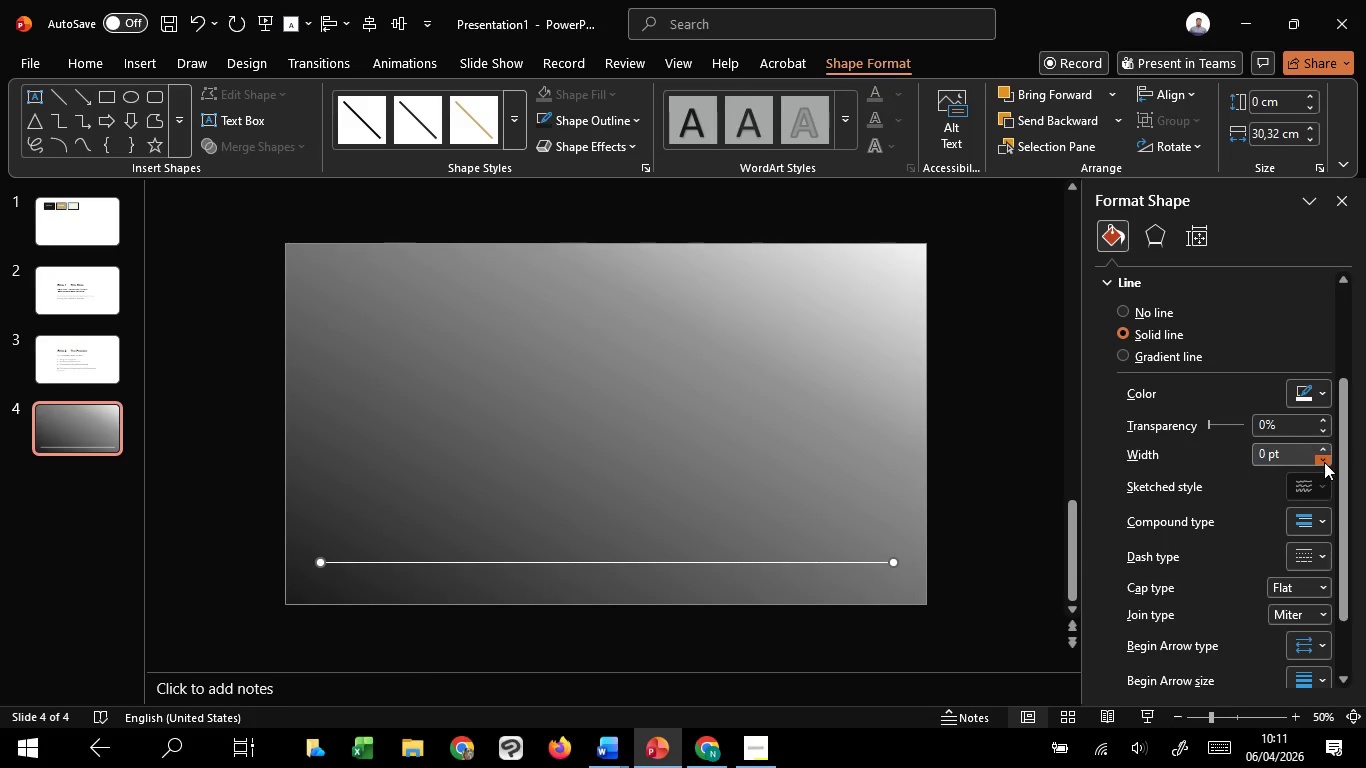 
triple_click([1324, 462])
 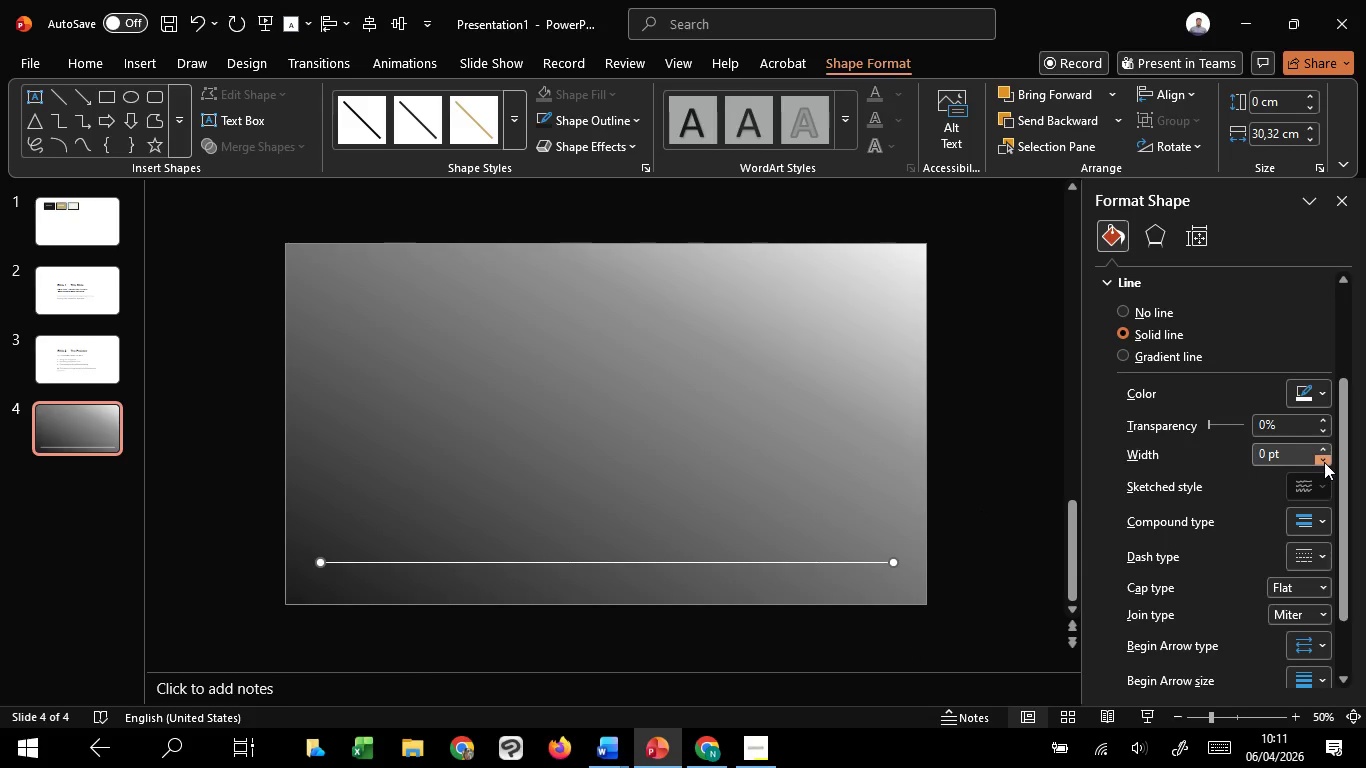 
triple_click([1324, 462])
 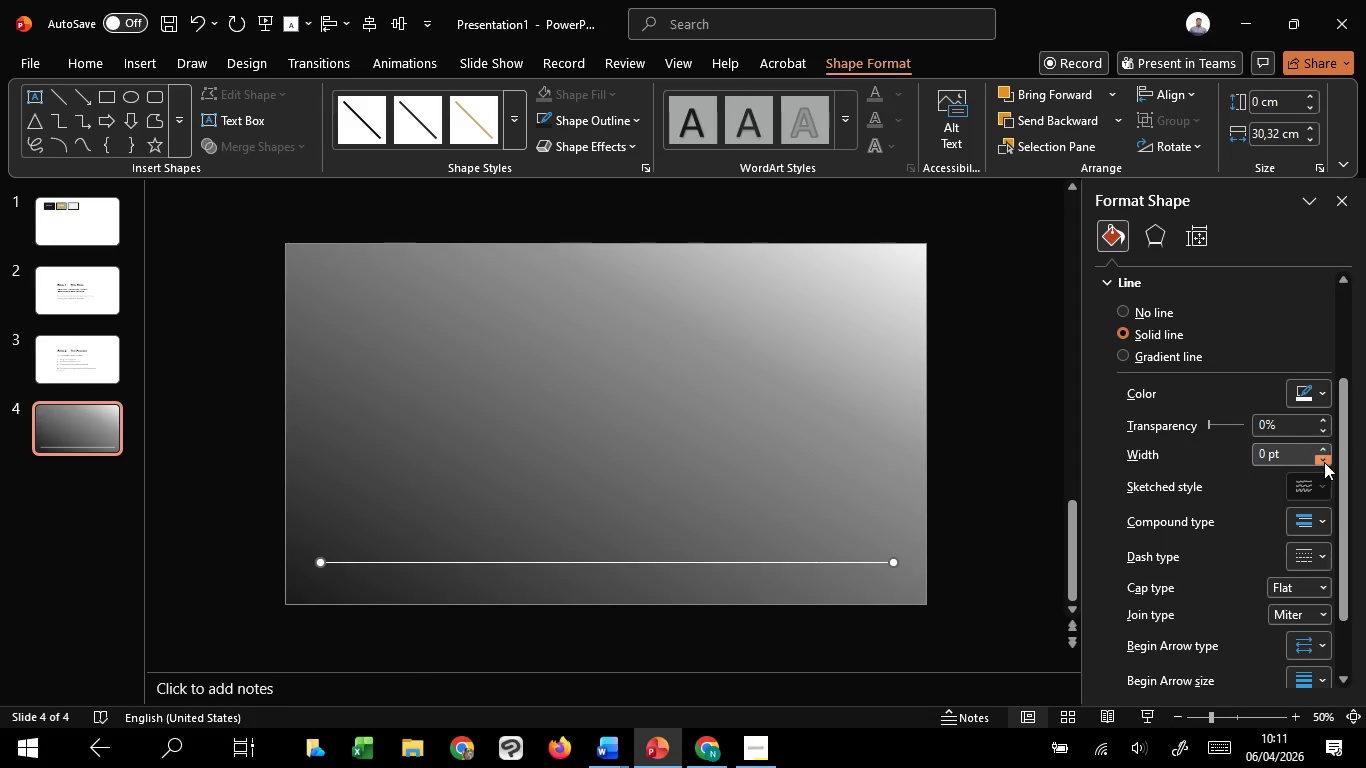 
triple_click([1324, 462])
 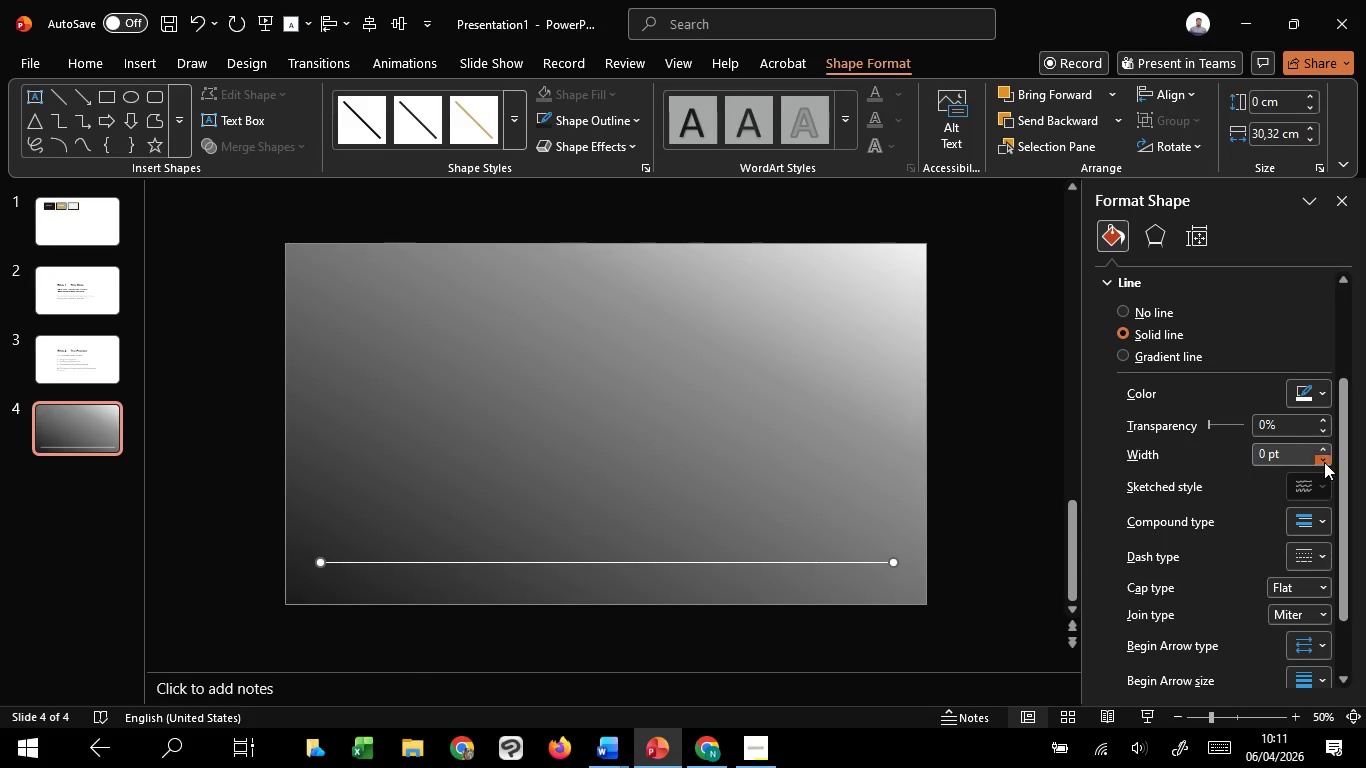 
left_click([1324, 462])
 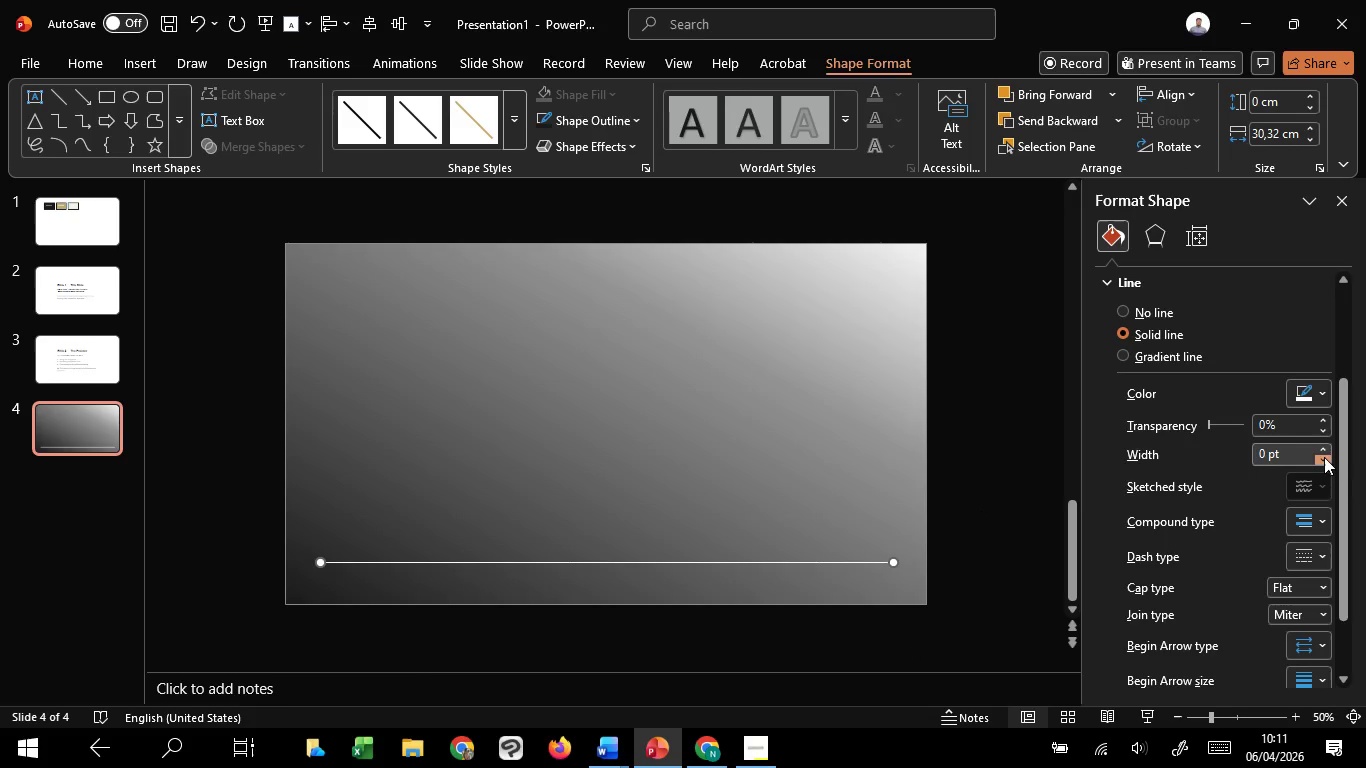 
mouse_move([1301, 461])
 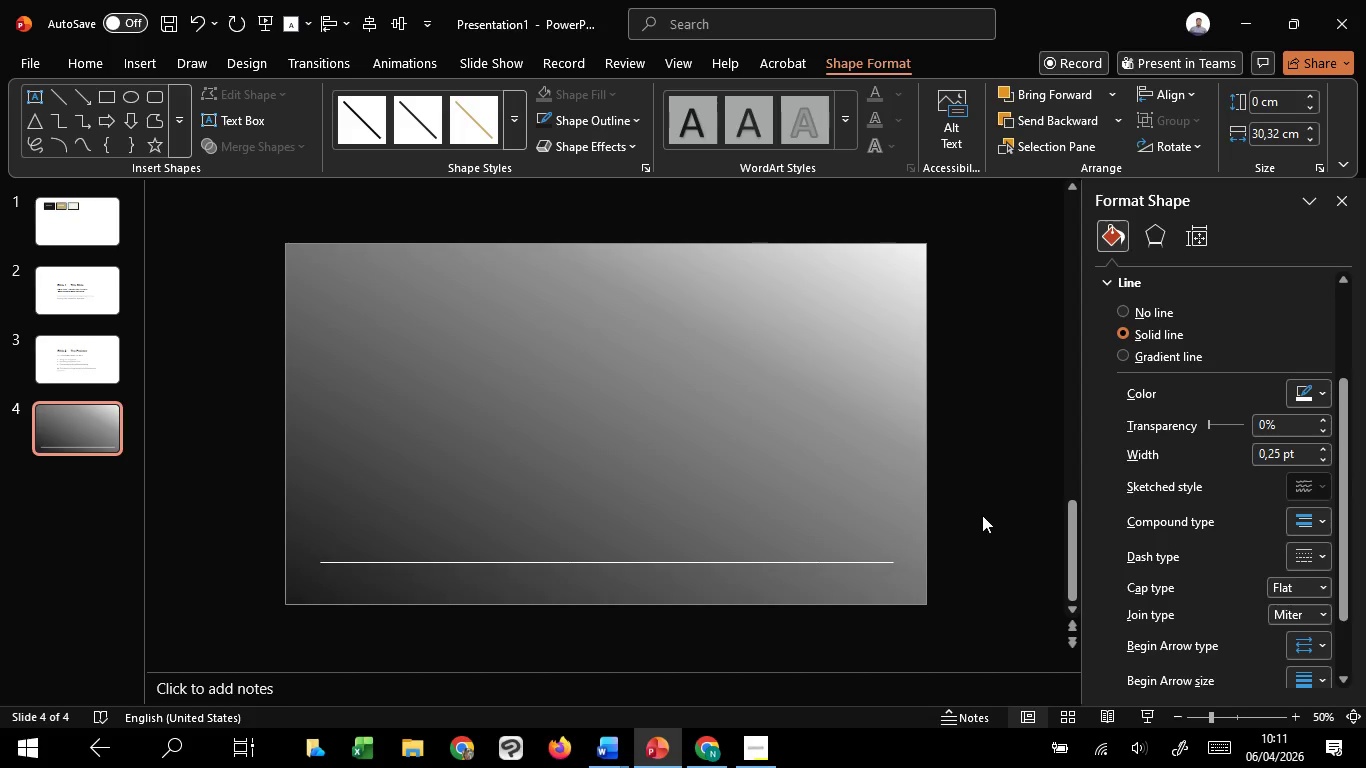 
left_click([982, 515])
 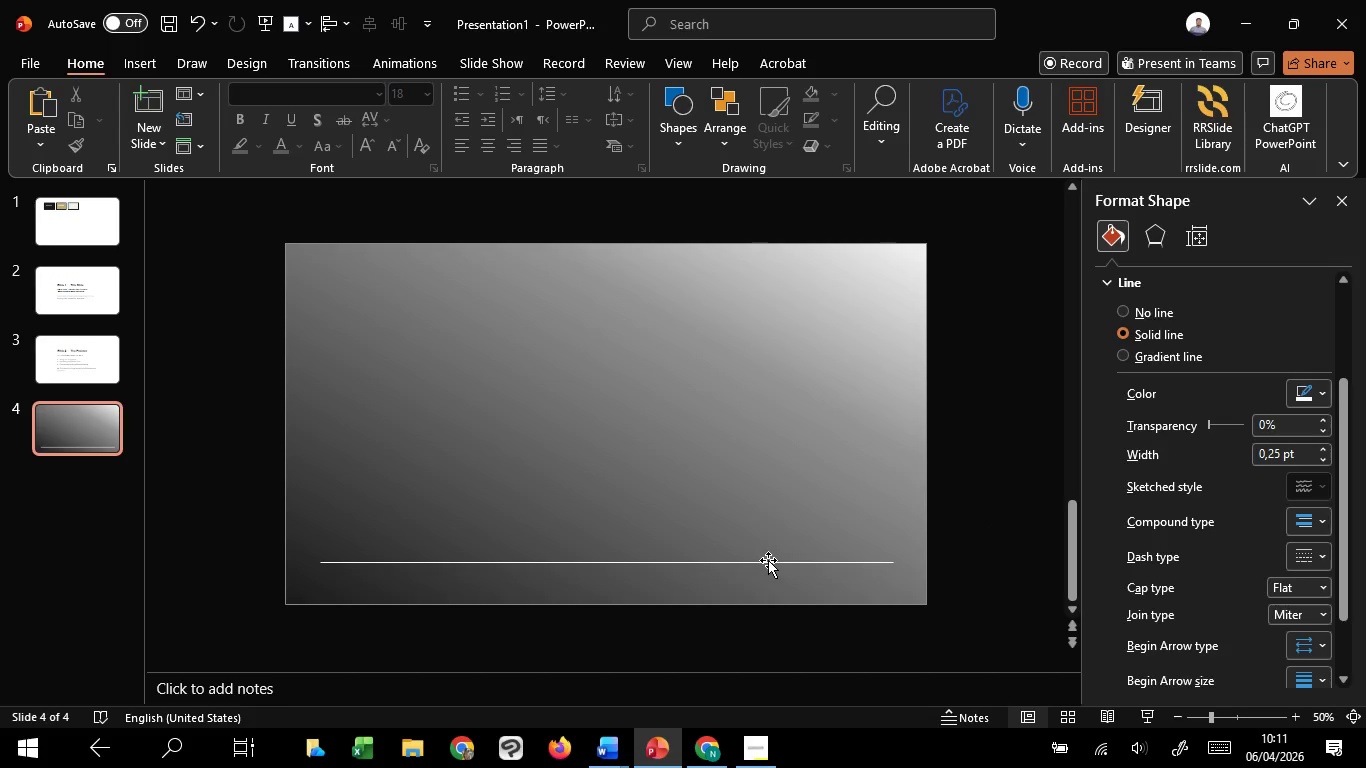 
left_click([769, 560])
 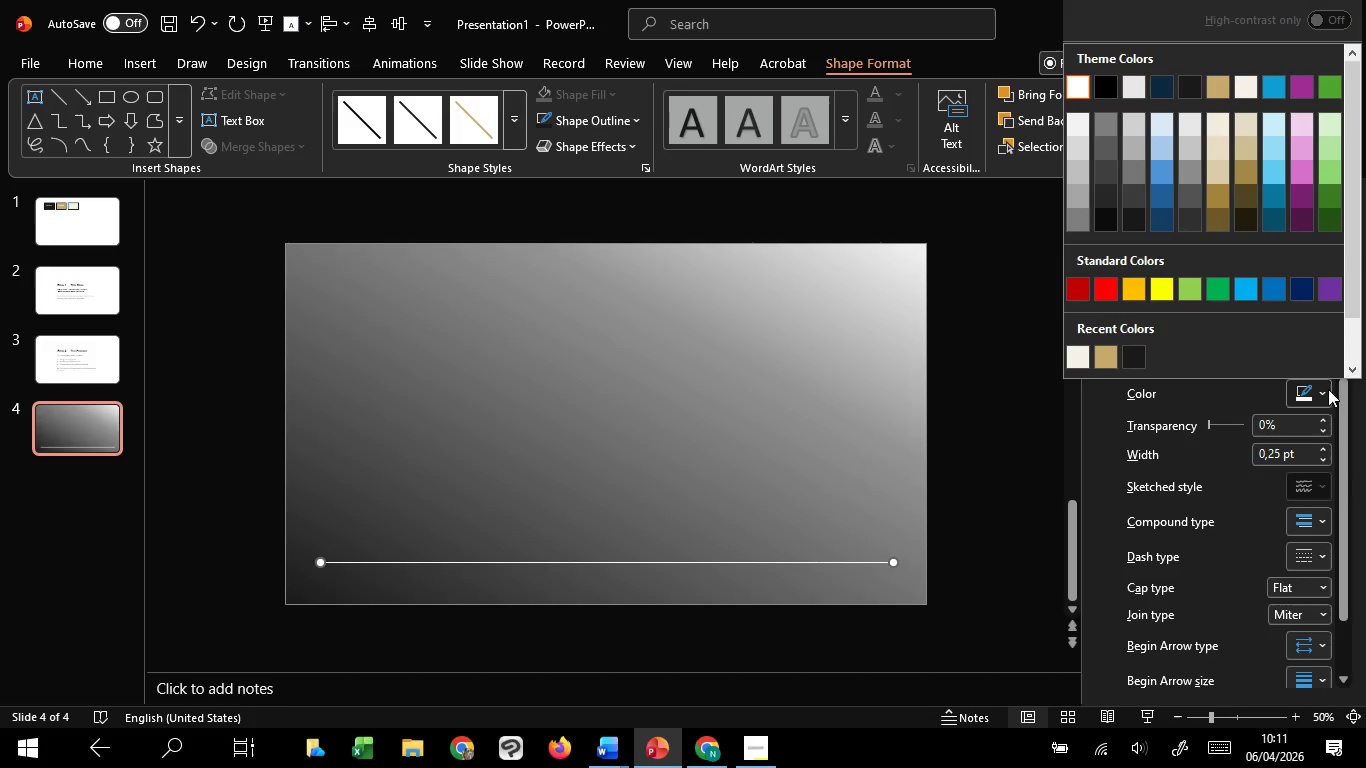 
wait(6.16)
 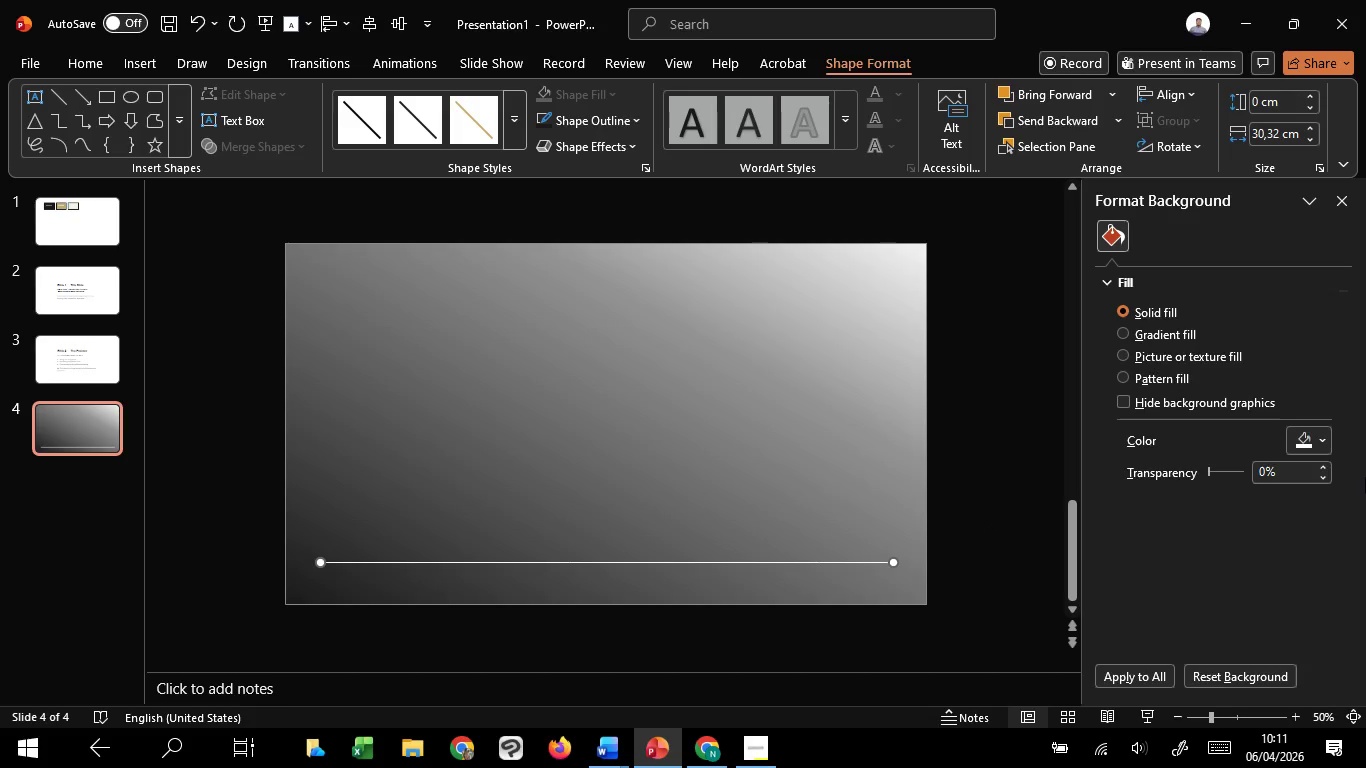 
left_click([1253, 93])
 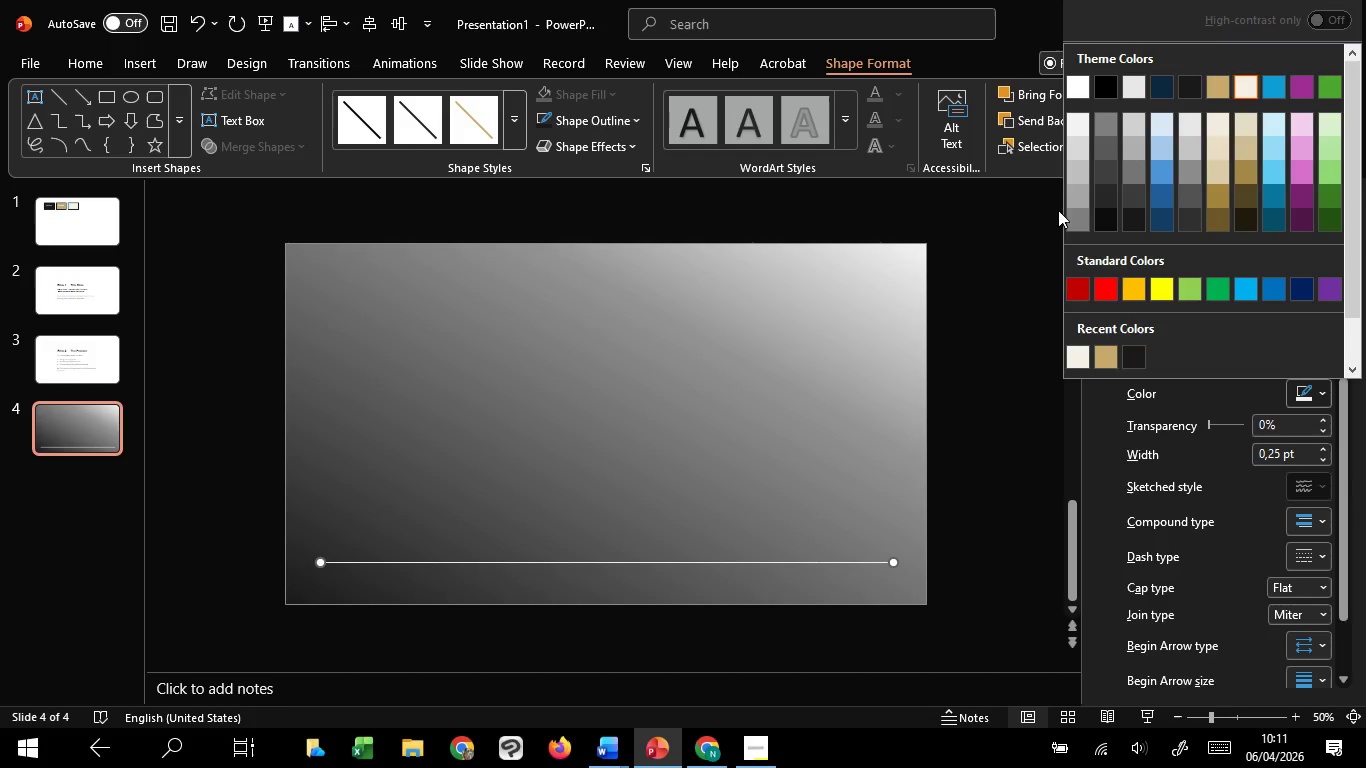 
left_click([1080, 199])
 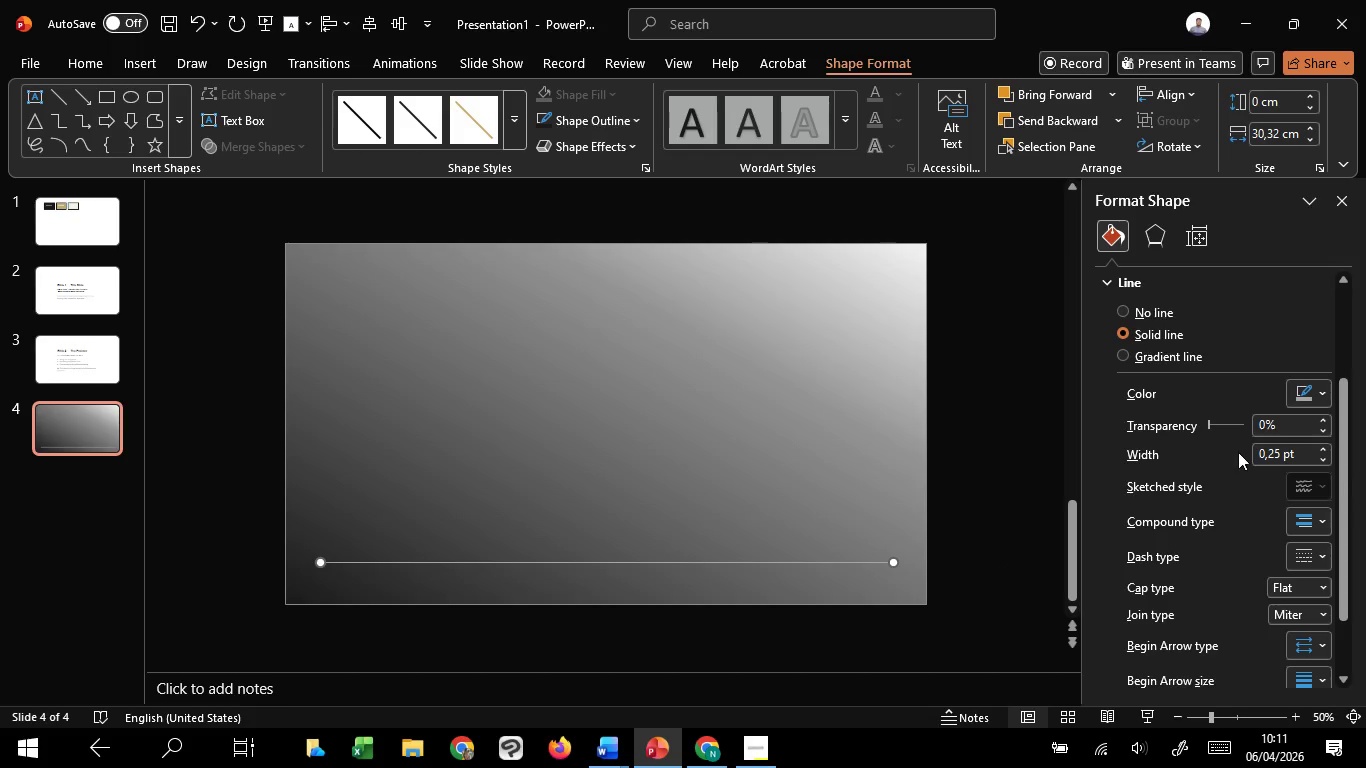 
left_click([1310, 393])
 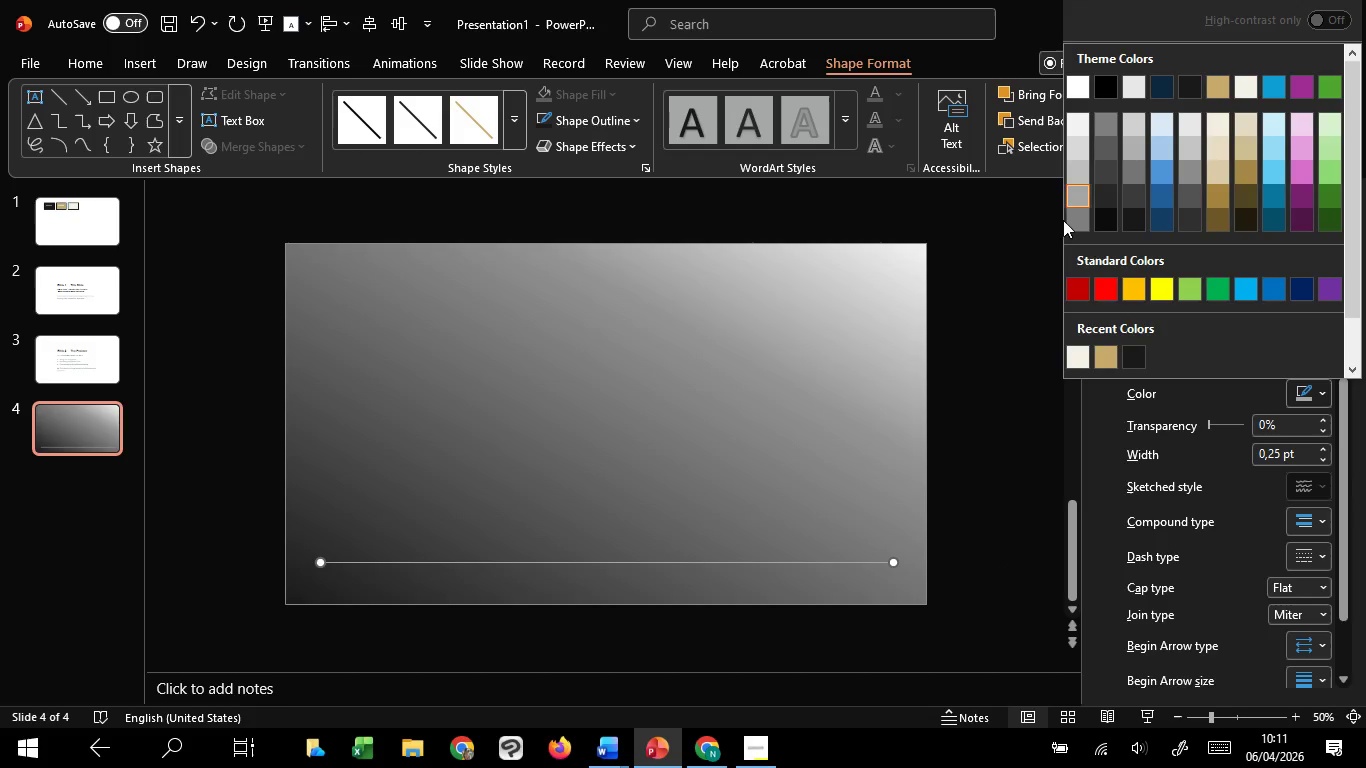 
left_click([1073, 226])
 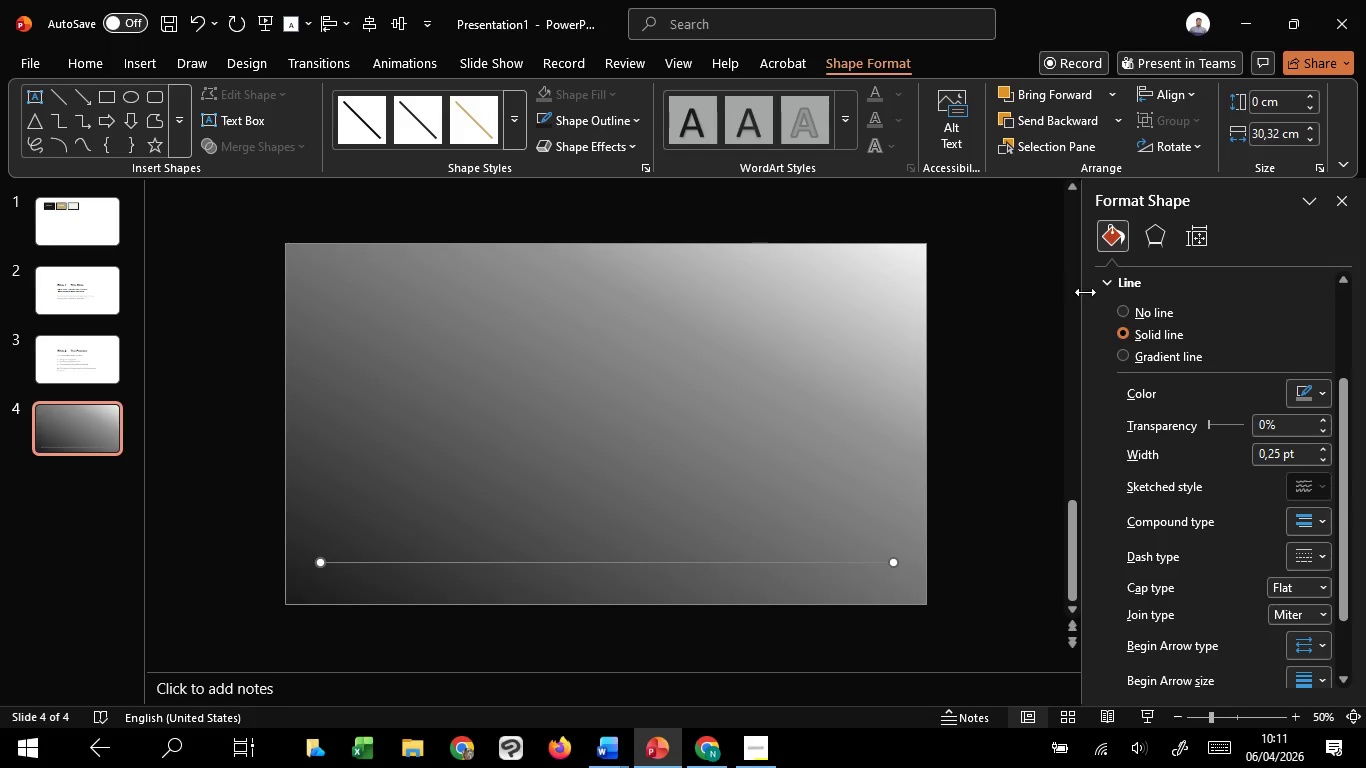 
scroll: coordinate [1147, 335], scroll_direction: none, amount: 0.0
 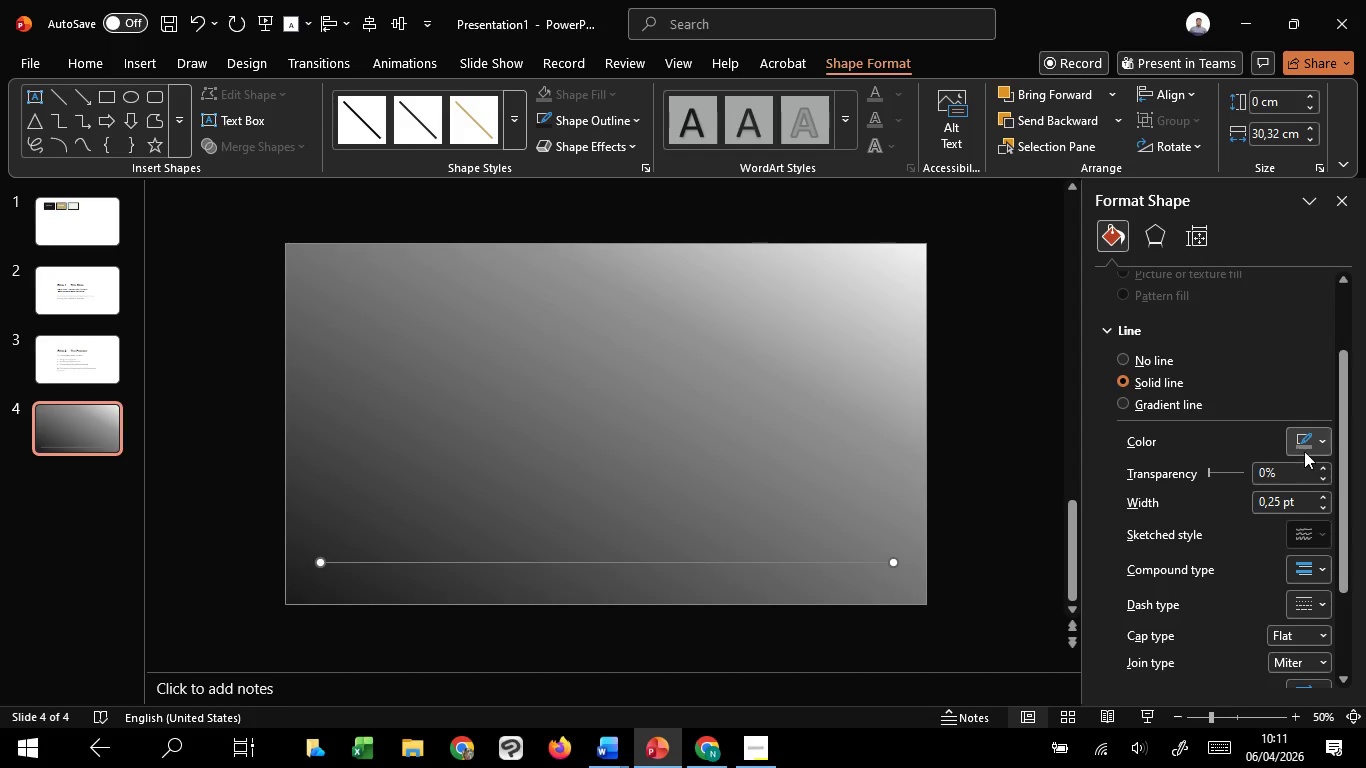 
left_click([1304, 450])
 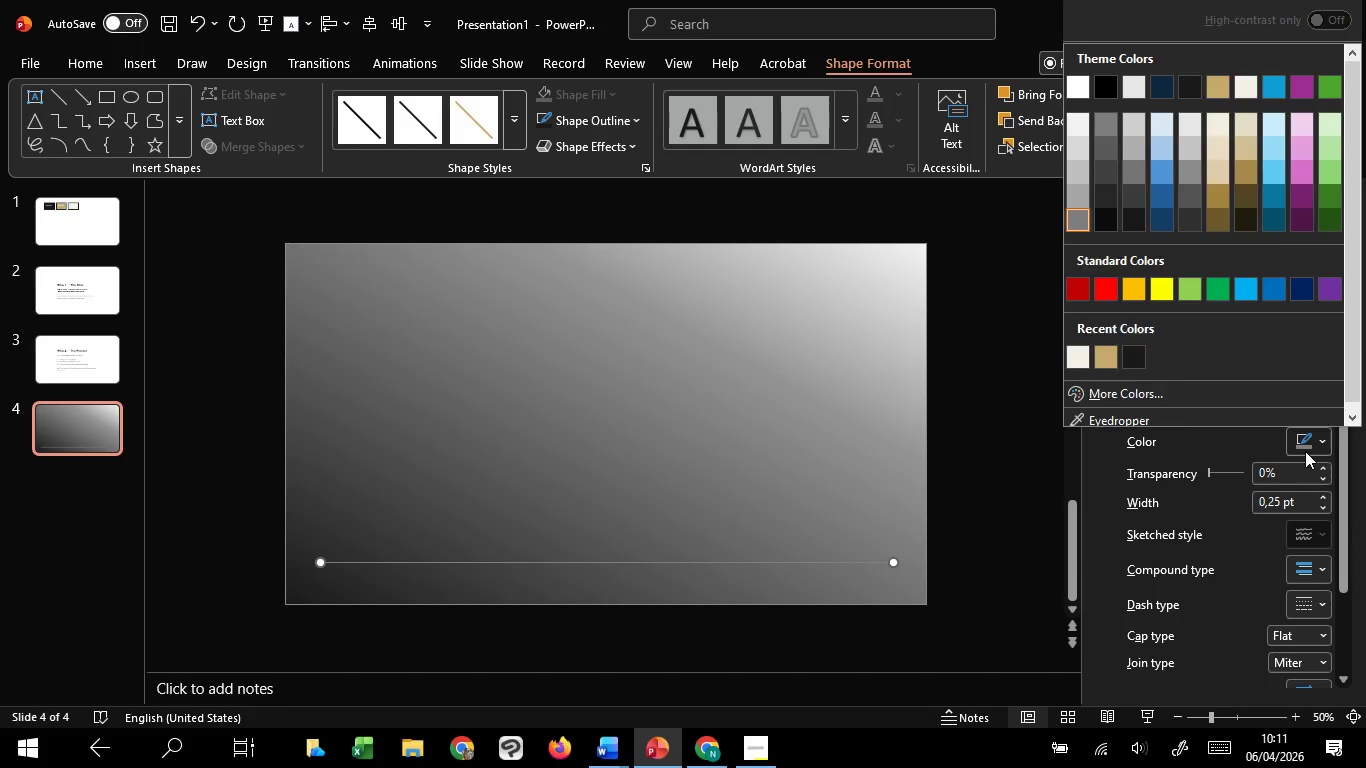 
left_click([1305, 451])
 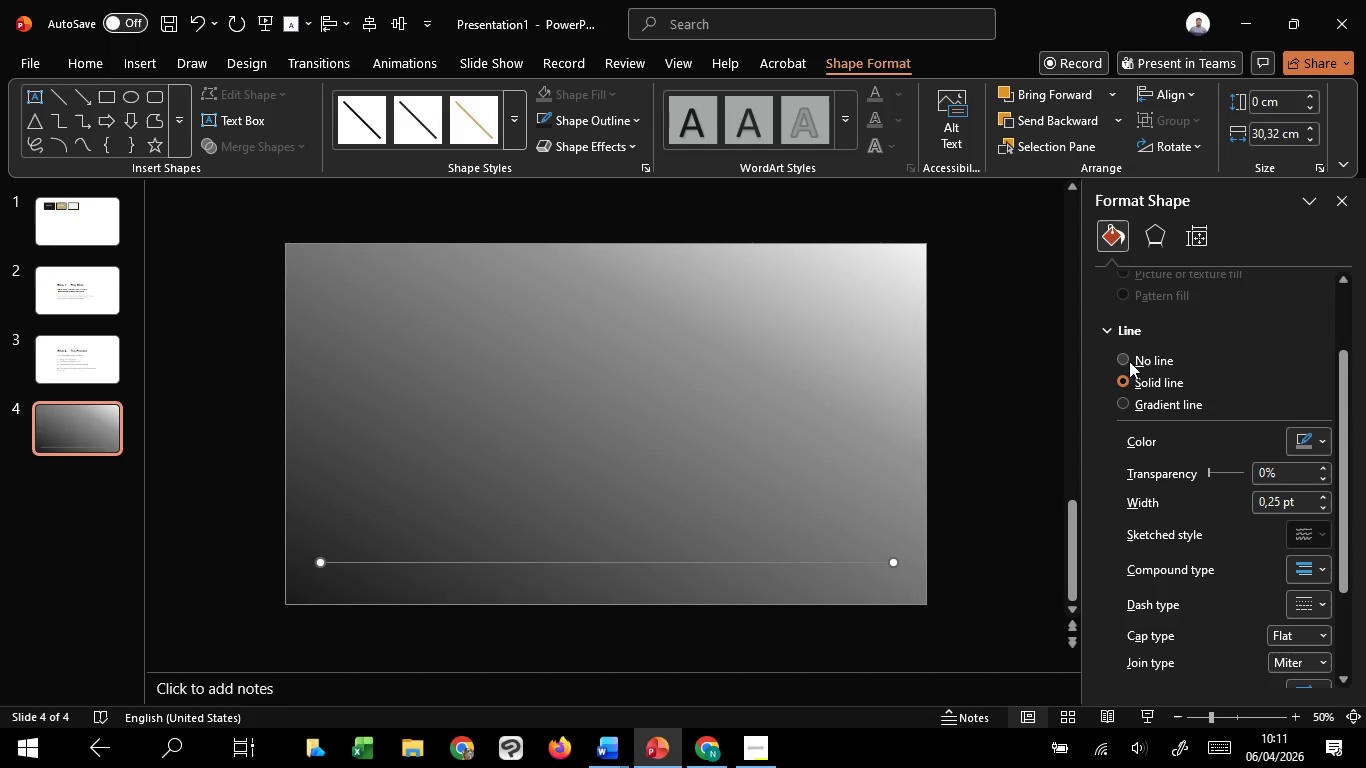 
left_click([1129, 360])
 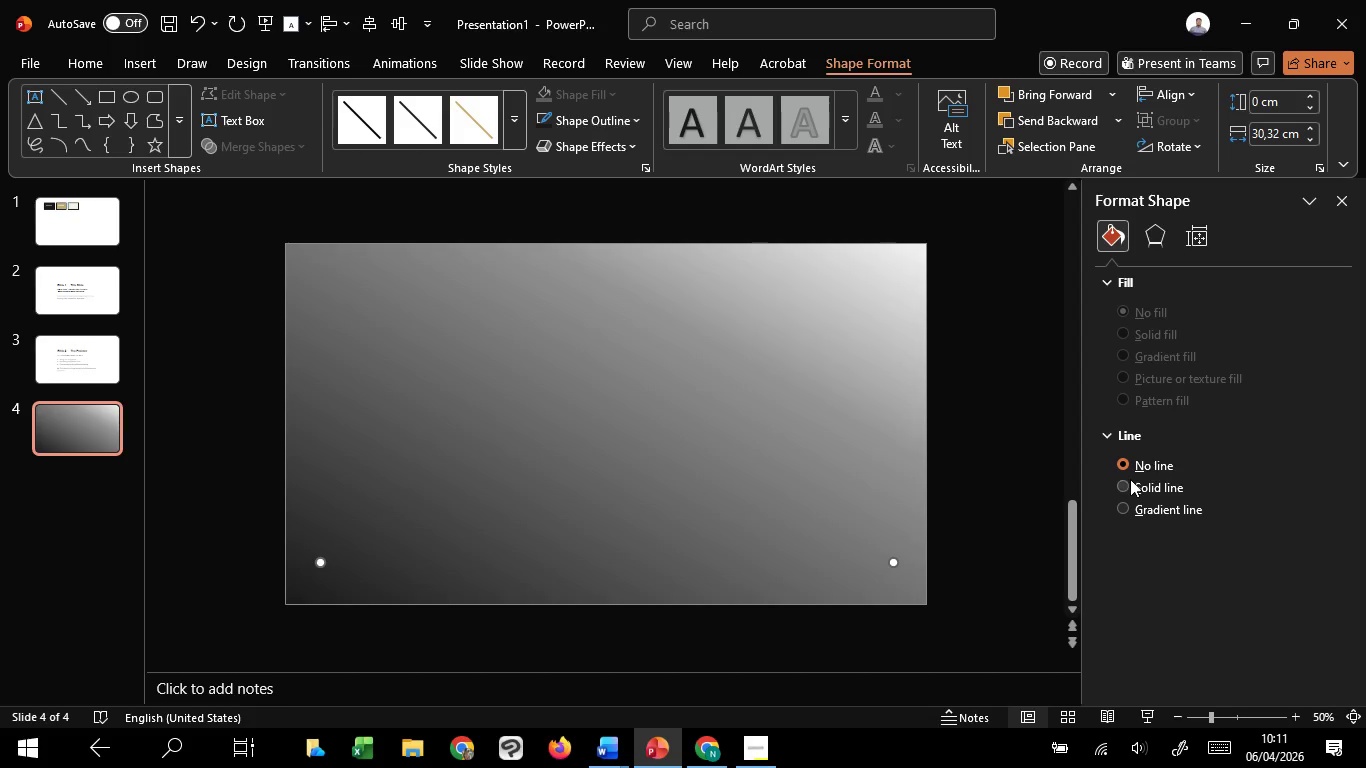 
left_click([1128, 483])
 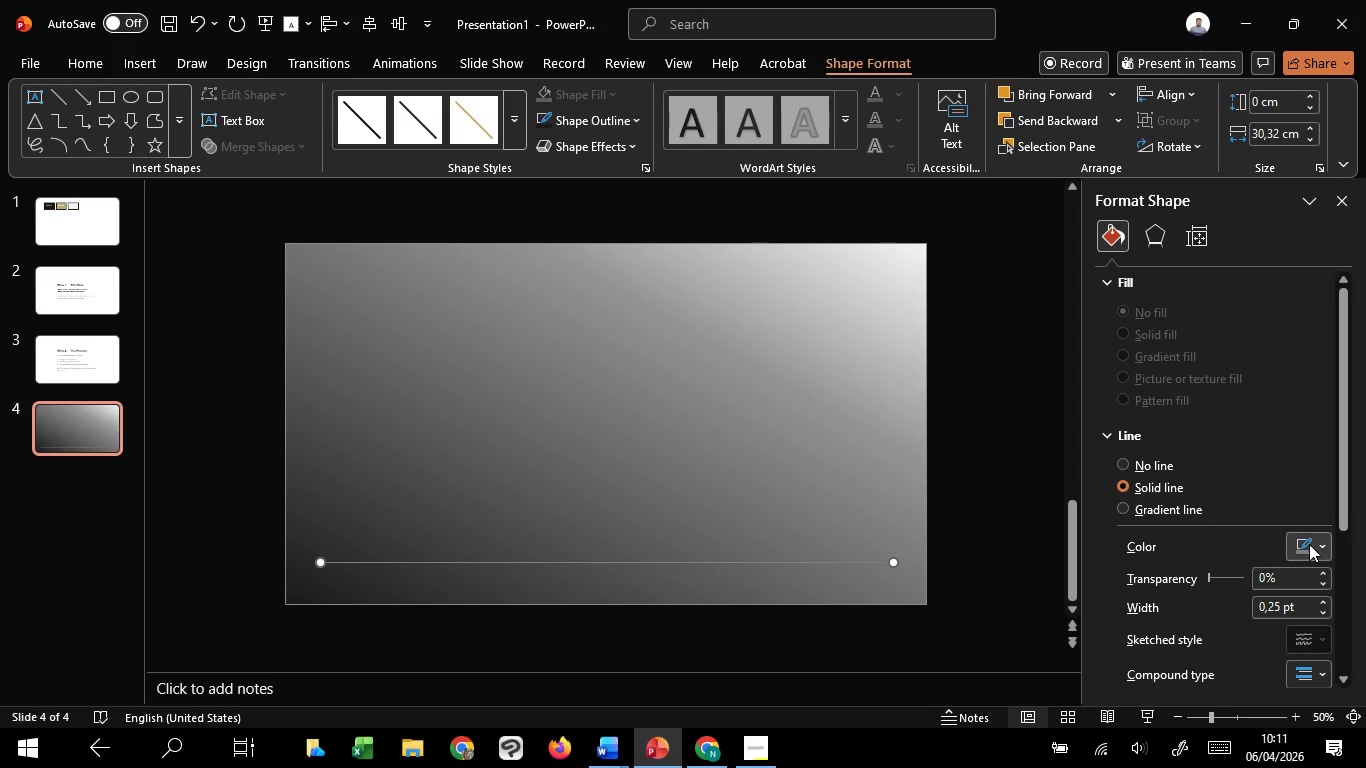 
left_click([1309, 544])
 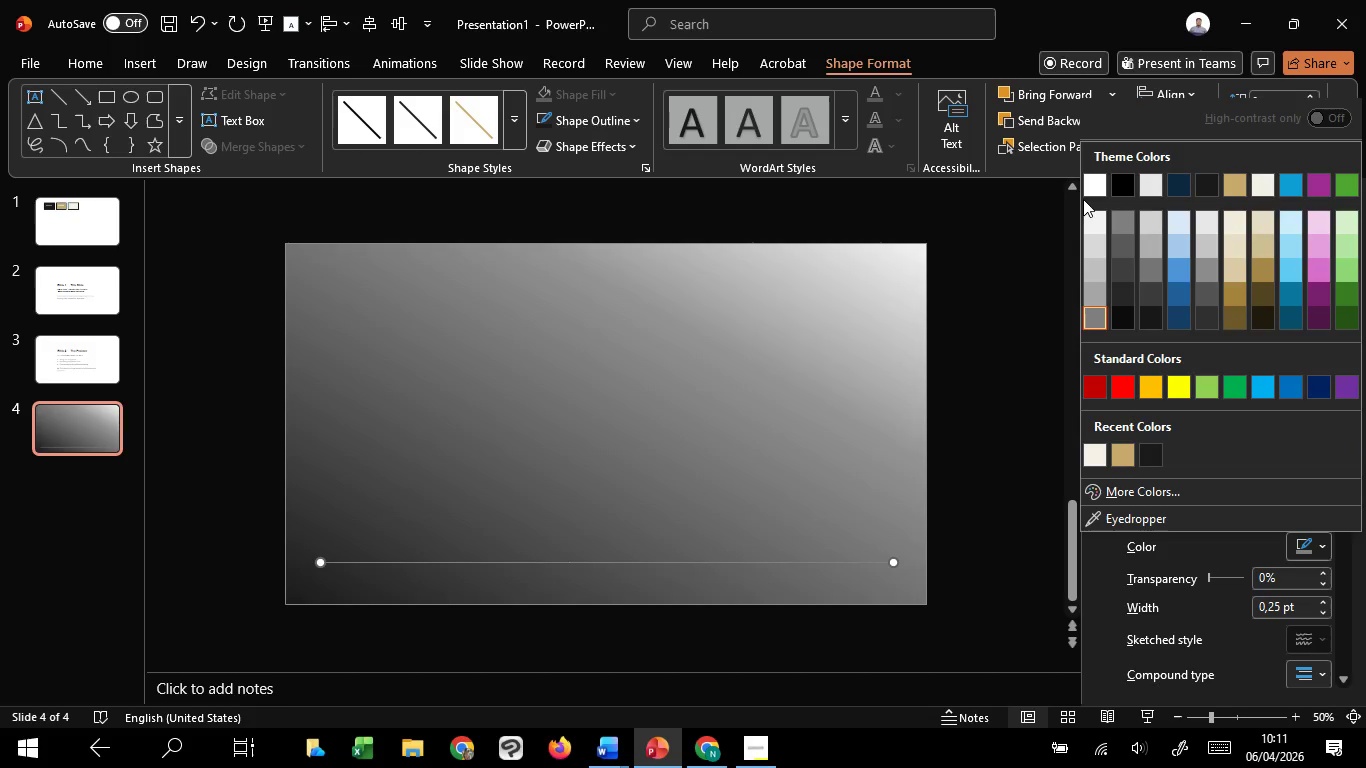 
left_click([1095, 190])
 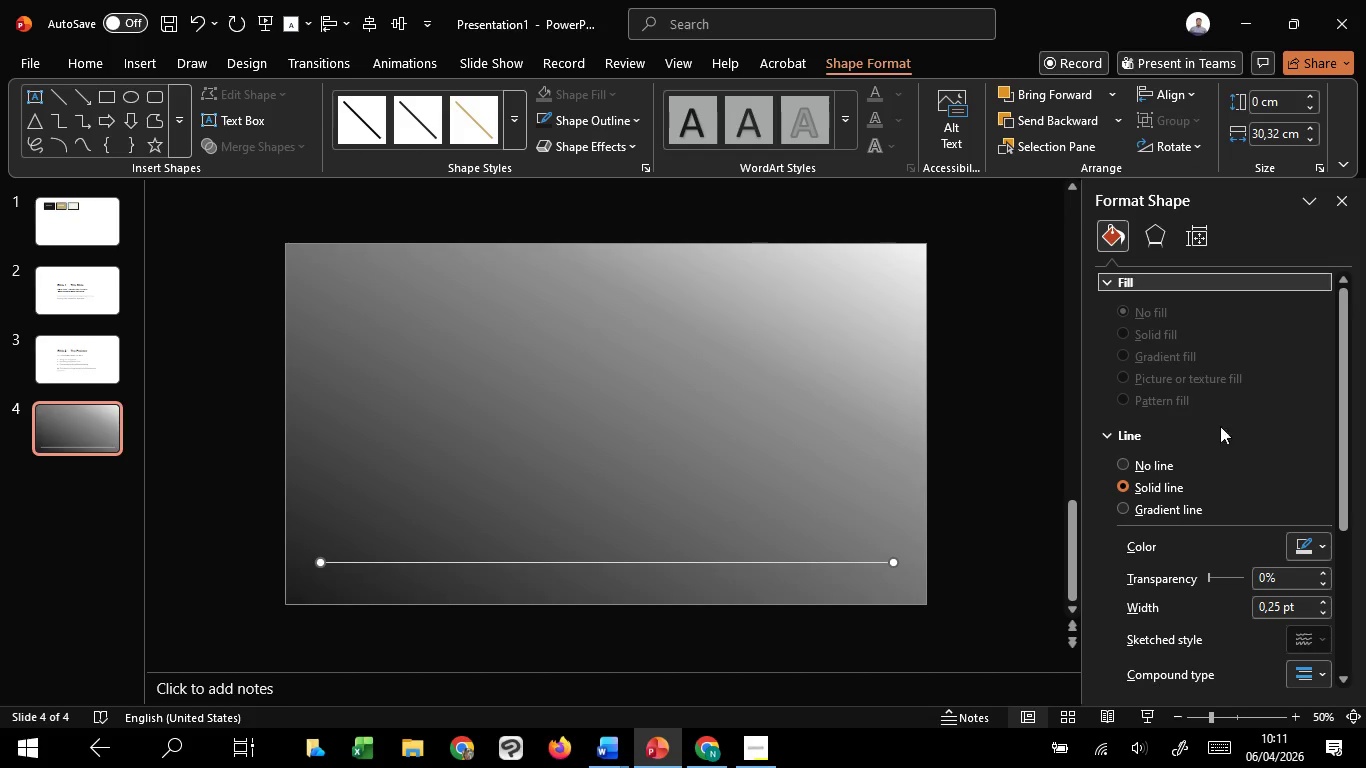 
wait(7.33)
 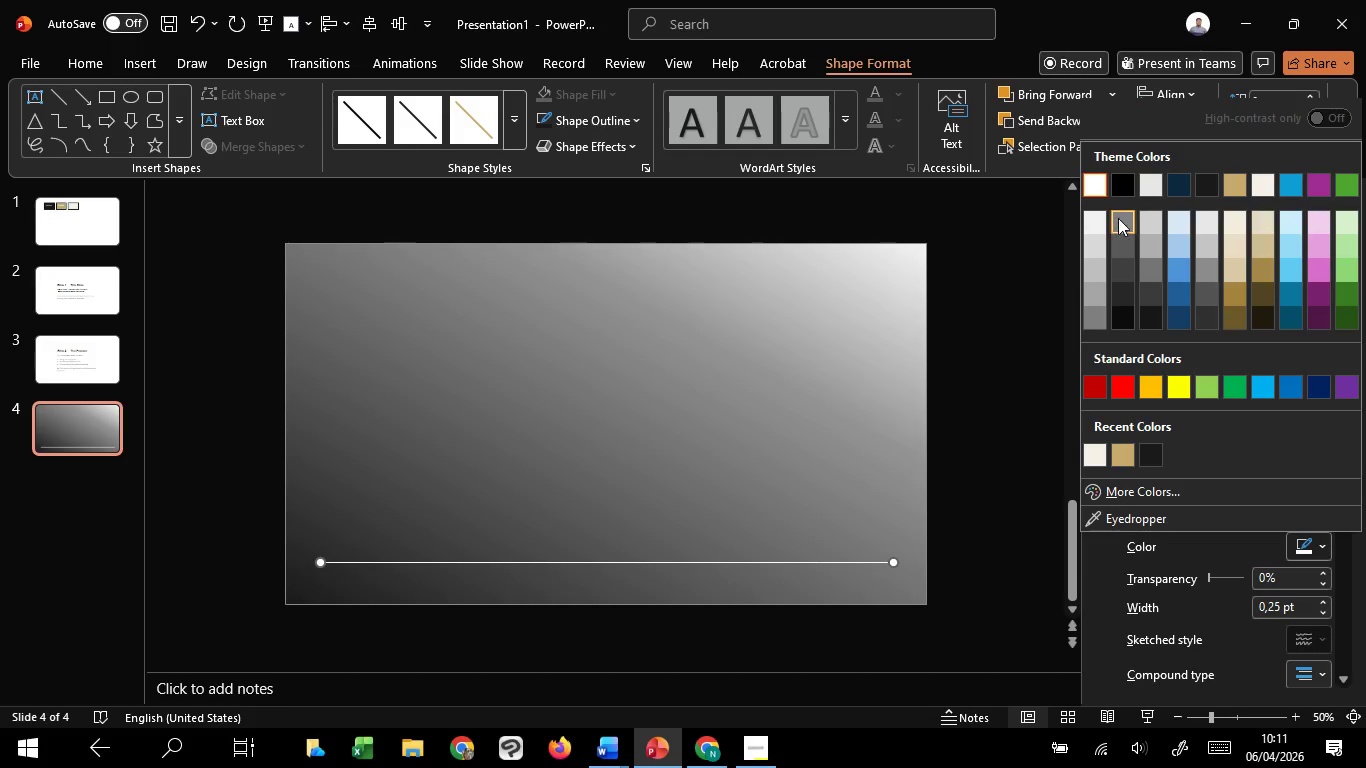 
left_click([1045, 632])
 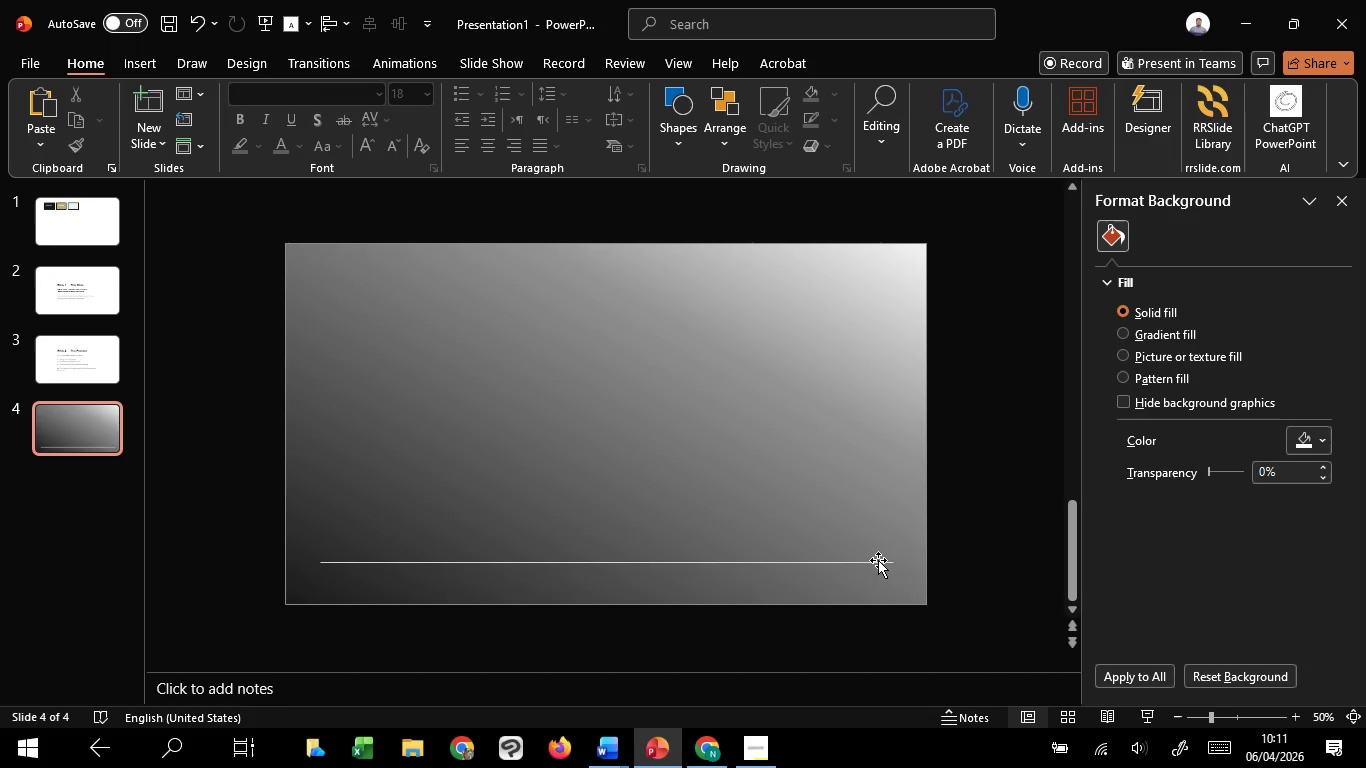 
left_click([878, 560])
 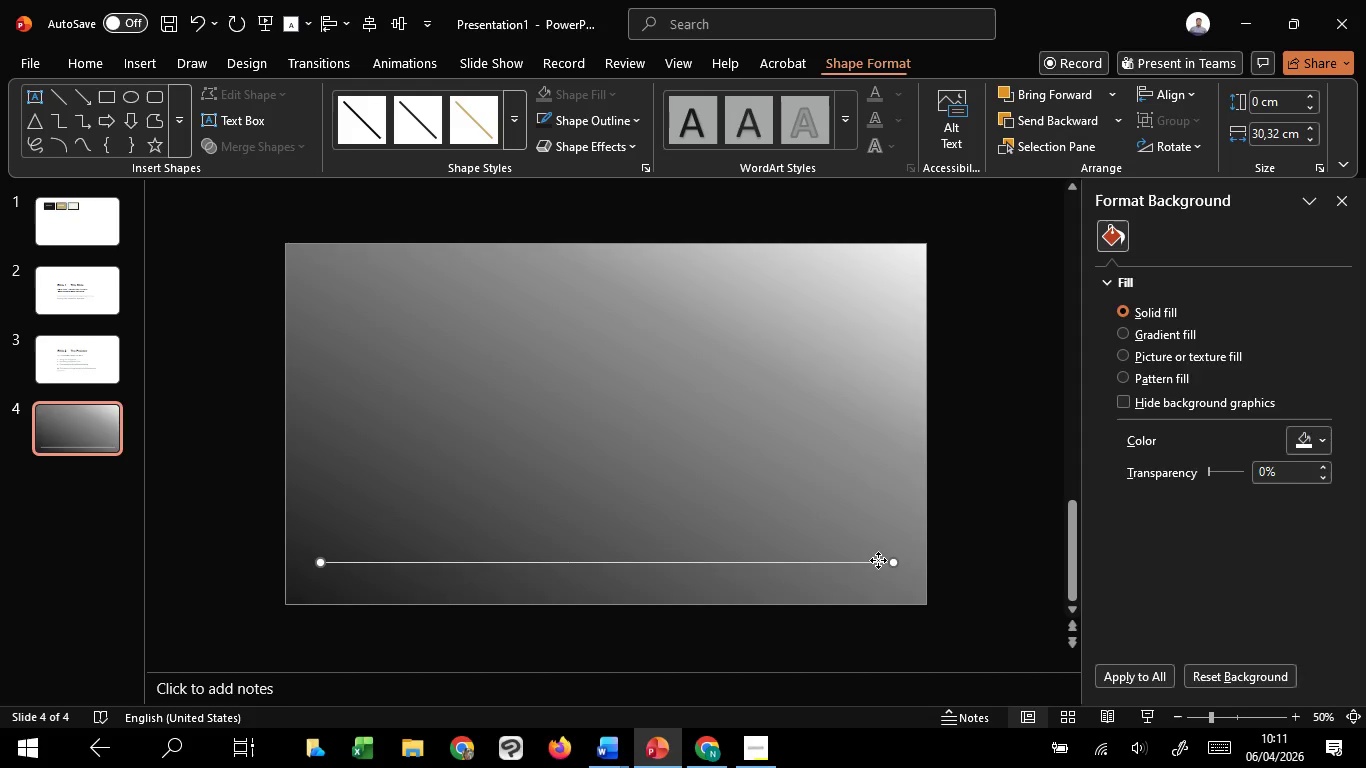 
hold_key(key=ShiftLeft, duration=1.52)
left_click_drag(start_coordinate=[878, 560], to_coordinate=[881, 535])
 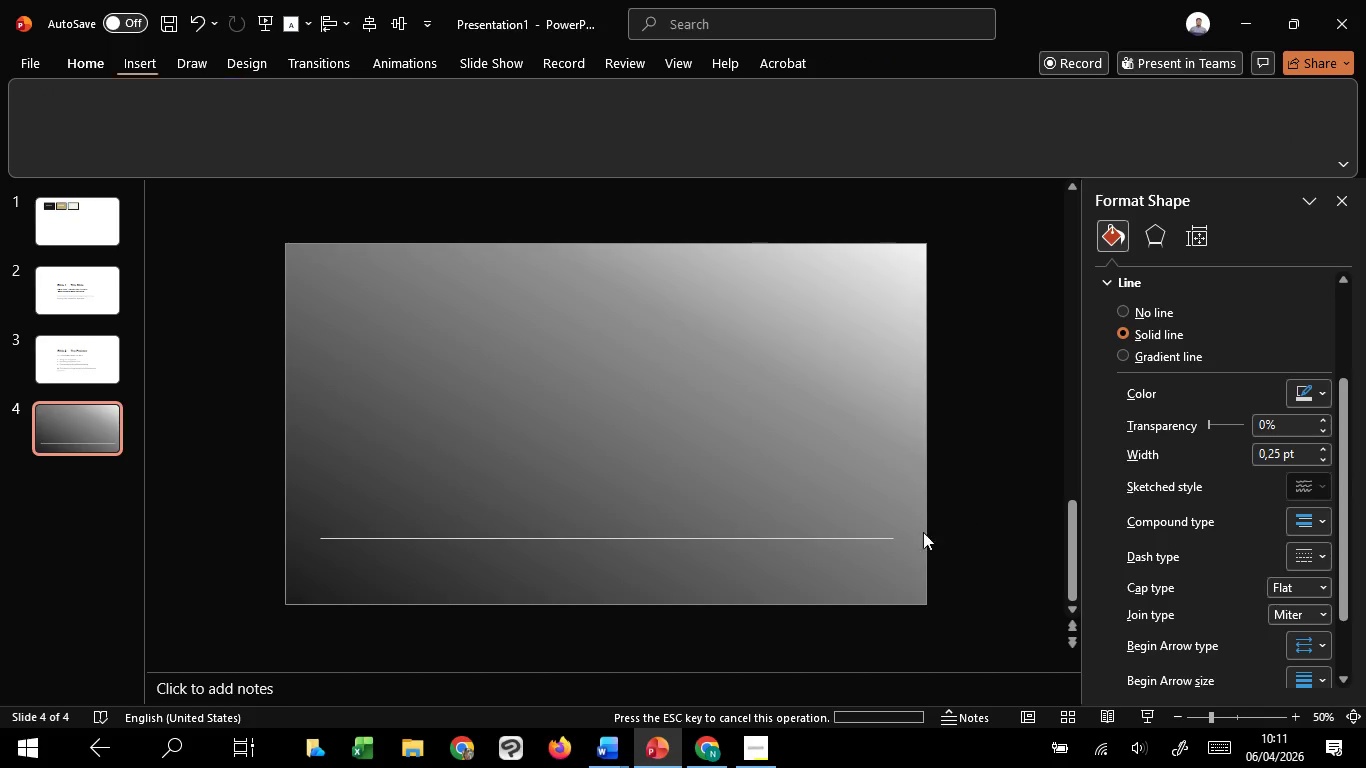 
hold_key(key=ShiftLeft, duration=1.53)
 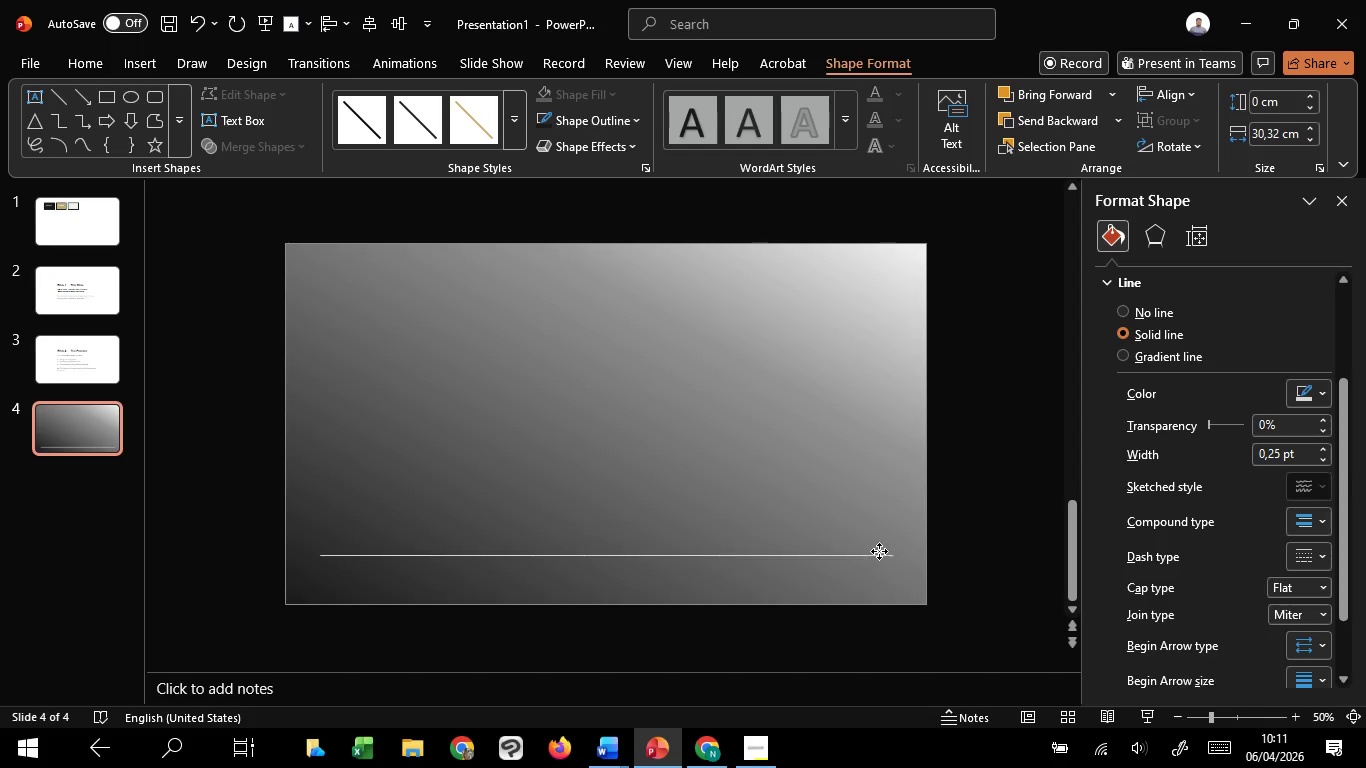 
hold_key(key=ShiftLeft, duration=1.52)
 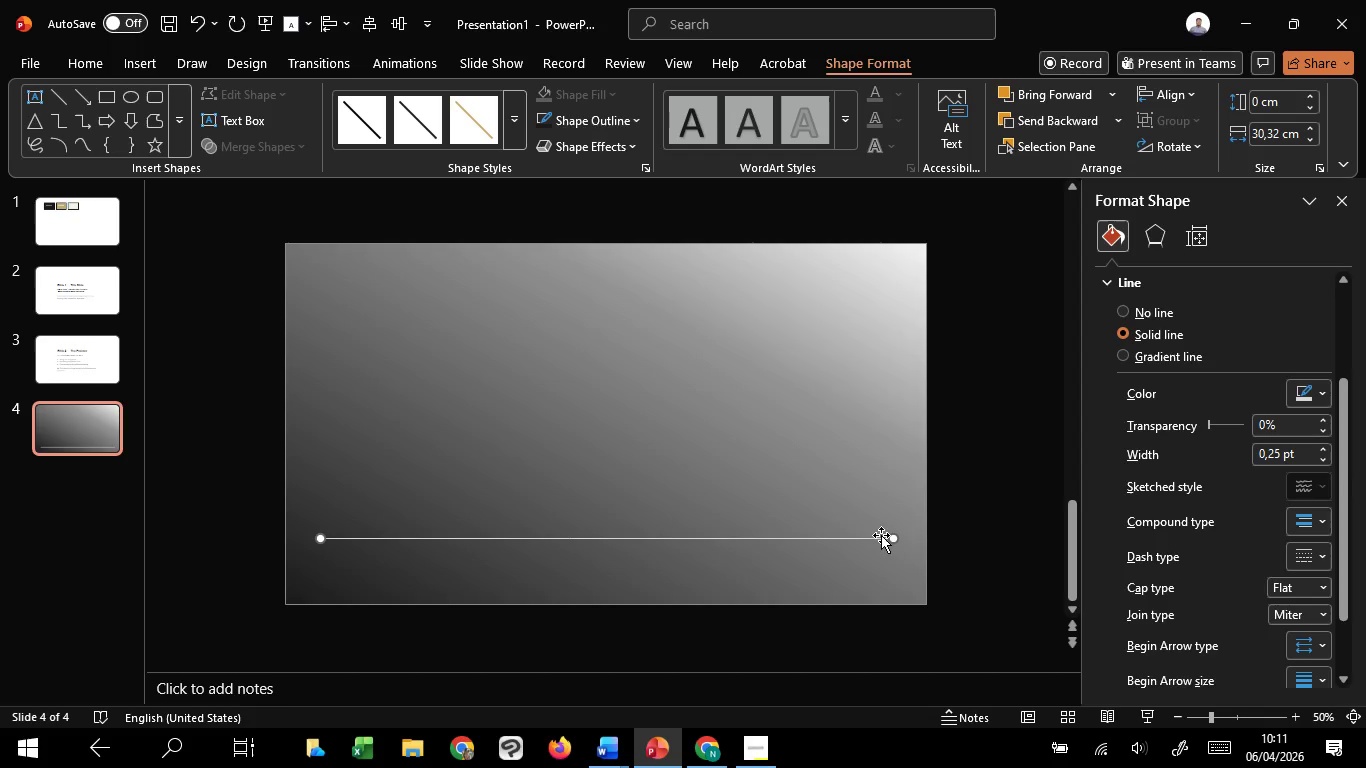 
hold_key(key=ShiftLeft, duration=0.8)
 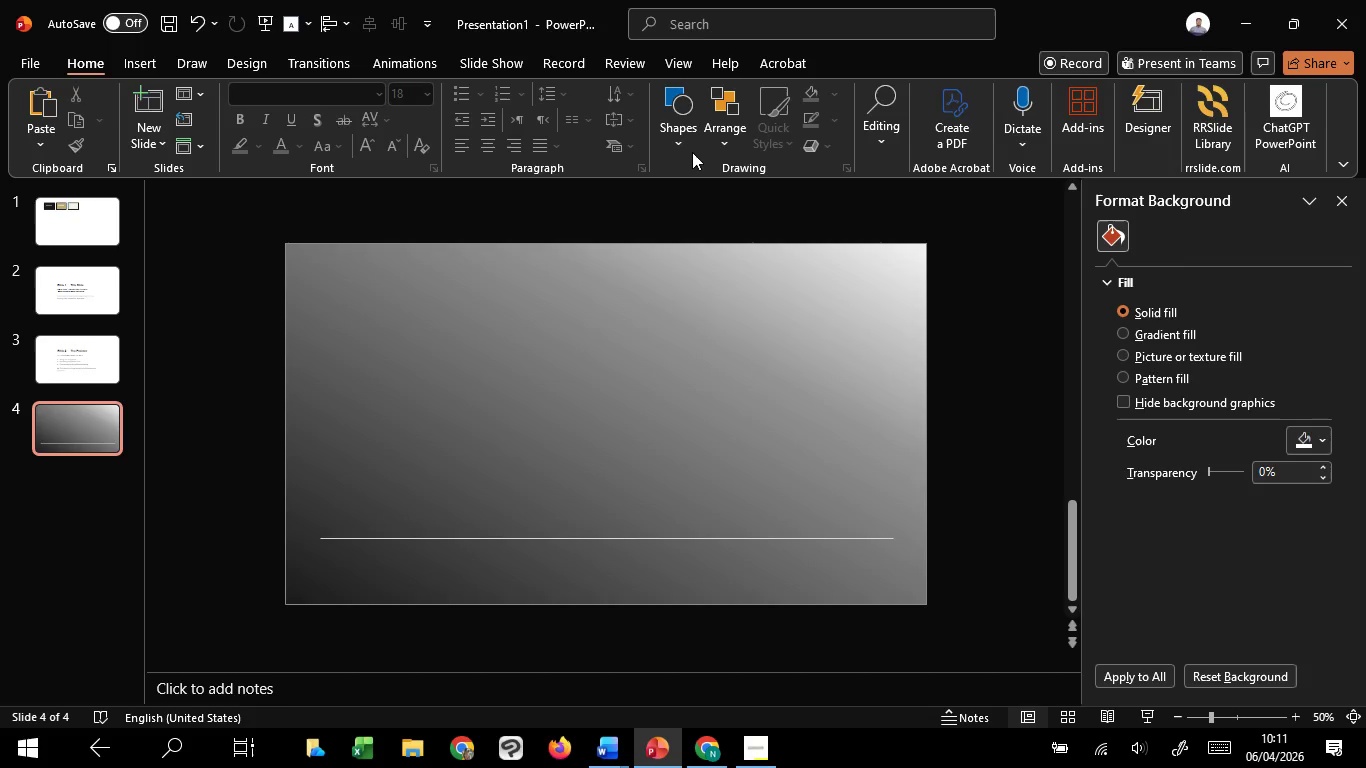 
left_click([671, 137])
 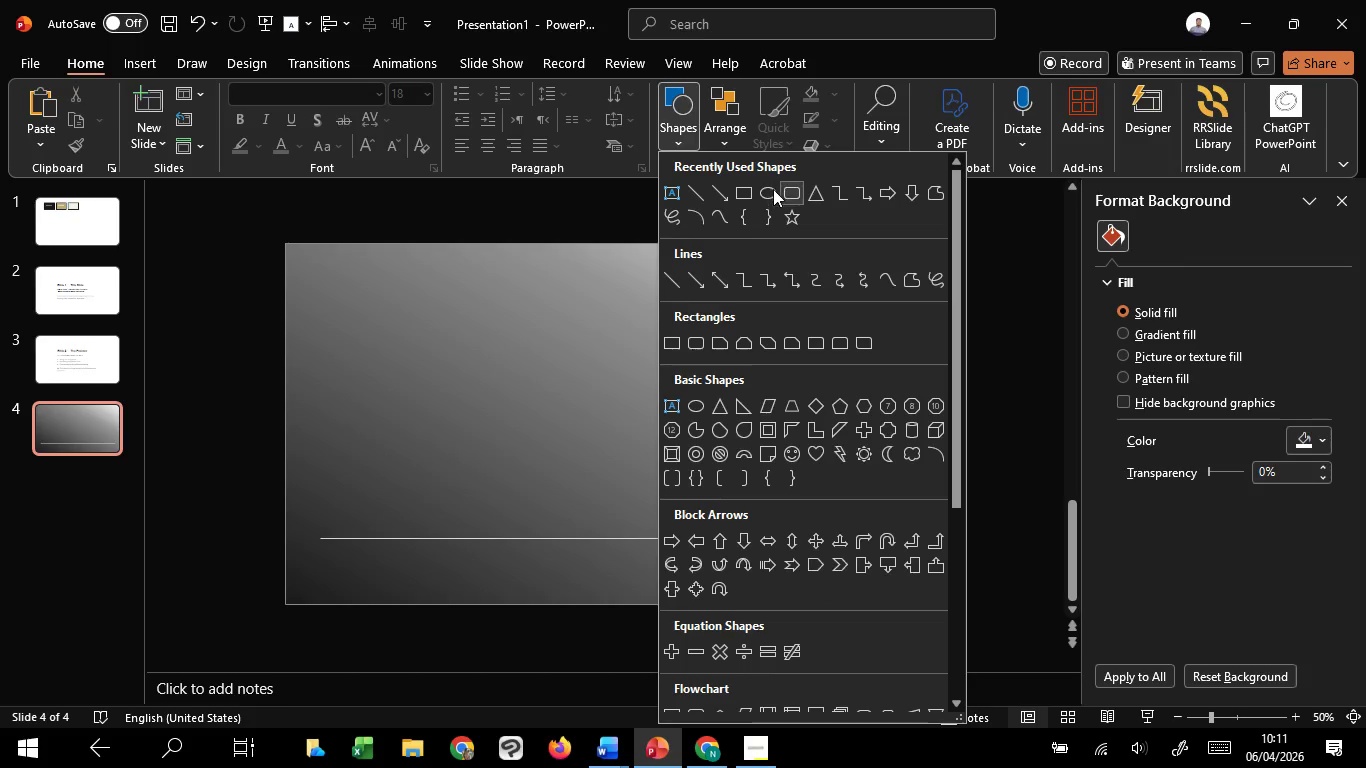 
left_click([771, 189])
 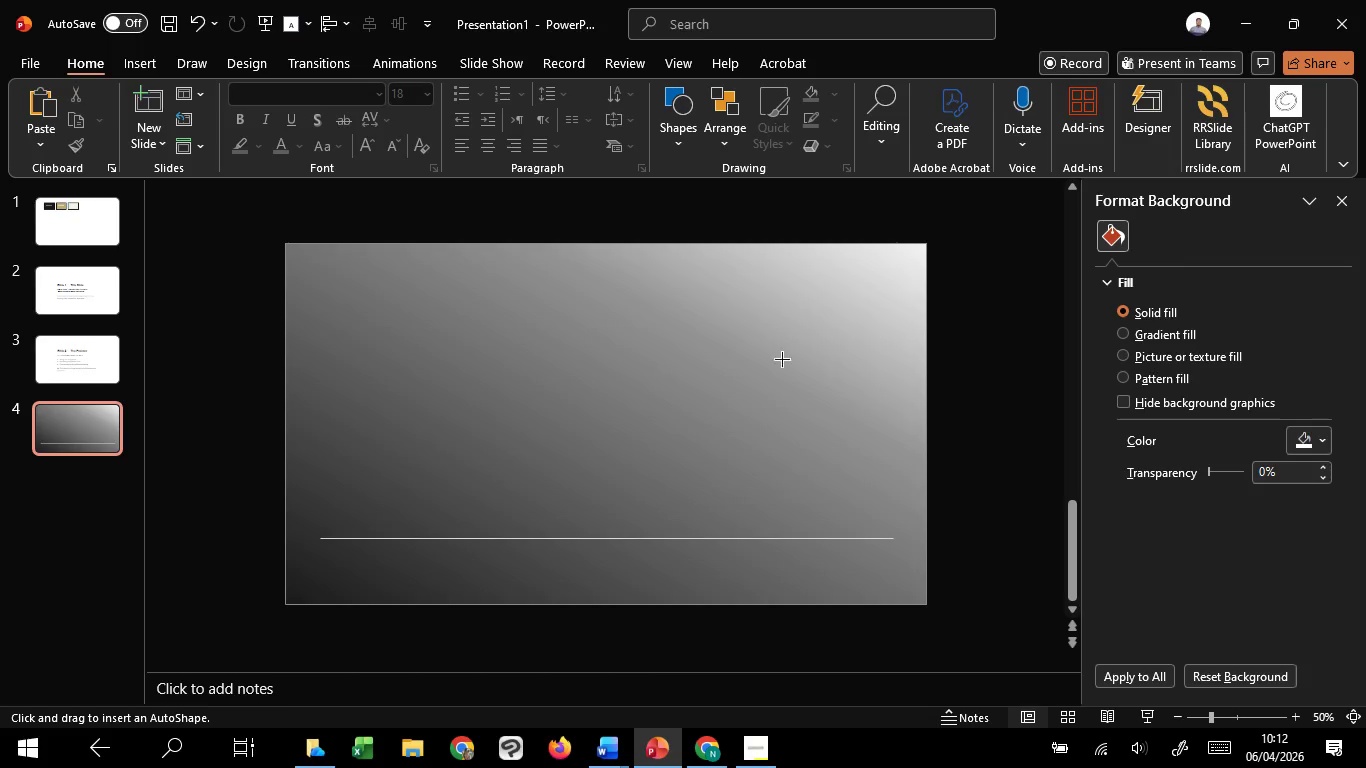 
hold_key(key=ControlLeft, duration=0.98)
hold_key(key=ShiftLeft, duration=0.77)
left_click_drag(start_coordinate=[784, 375], to_coordinate=[798, 384])
 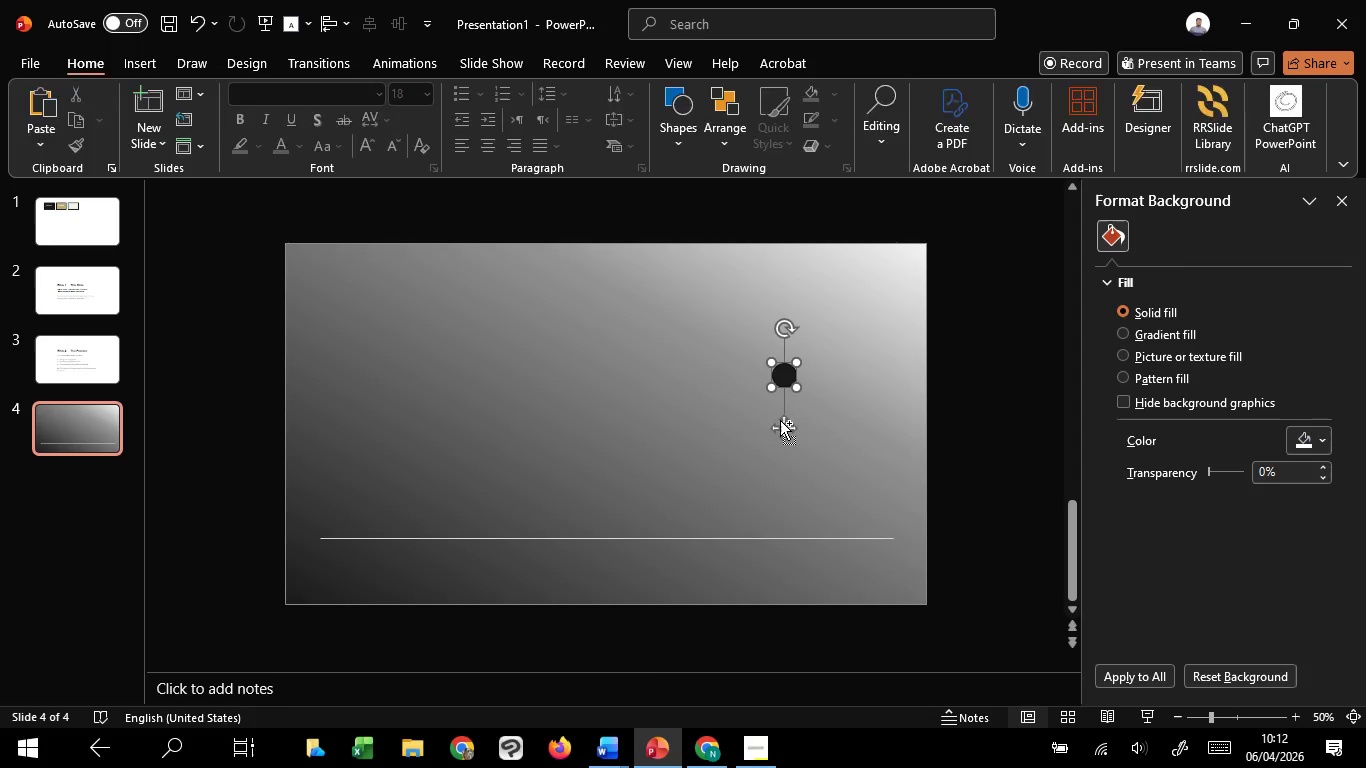 
hold_key(key=ControlLeft, duration=0.83)
scroll: coordinate [780, 420], scroll_direction: up, amount: 3.0
 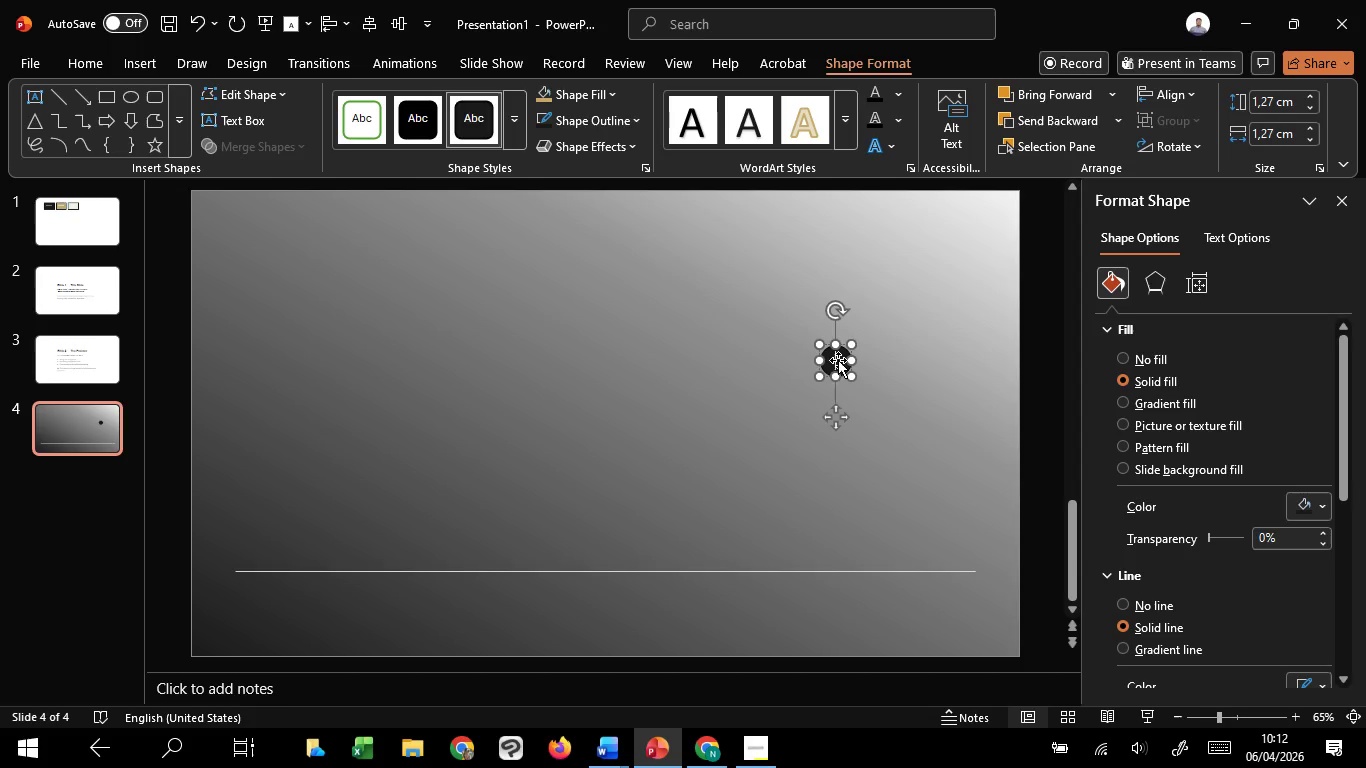 
left_click_drag(start_coordinate=[838, 360], to_coordinate=[968, 599])
 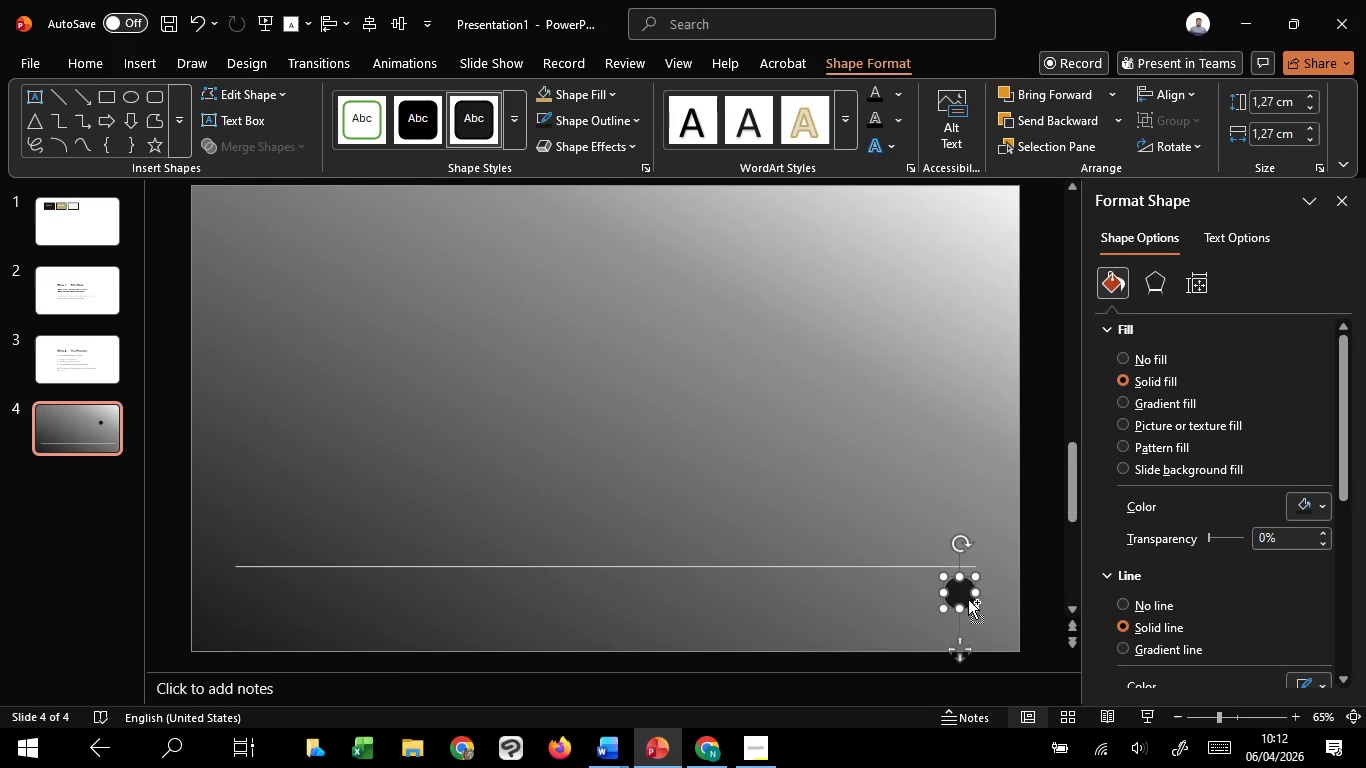 
hold_key(key=ControlLeft, duration=1.41)
scroll: coordinate [959, 586], scroll_direction: up, amount: 7.0
 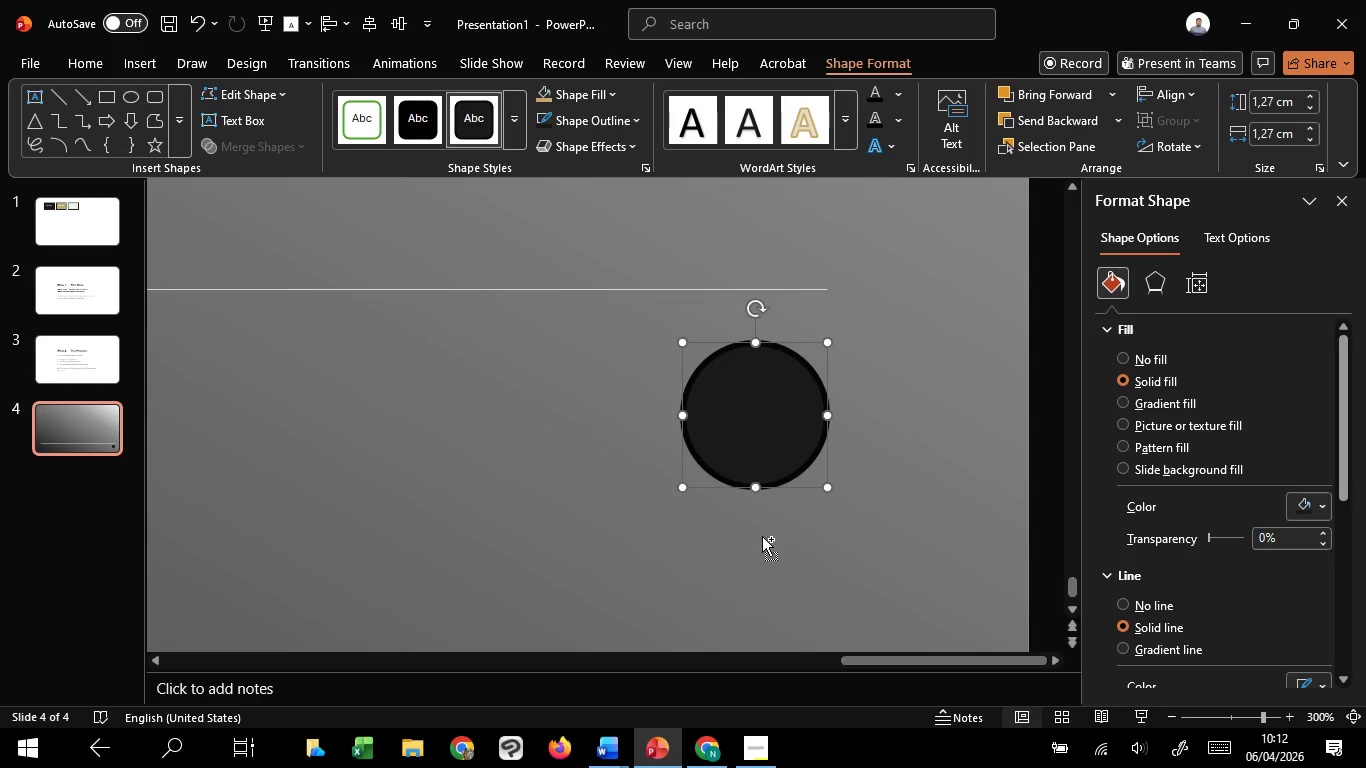 
key(Control+Shift+ShiftLeft)
 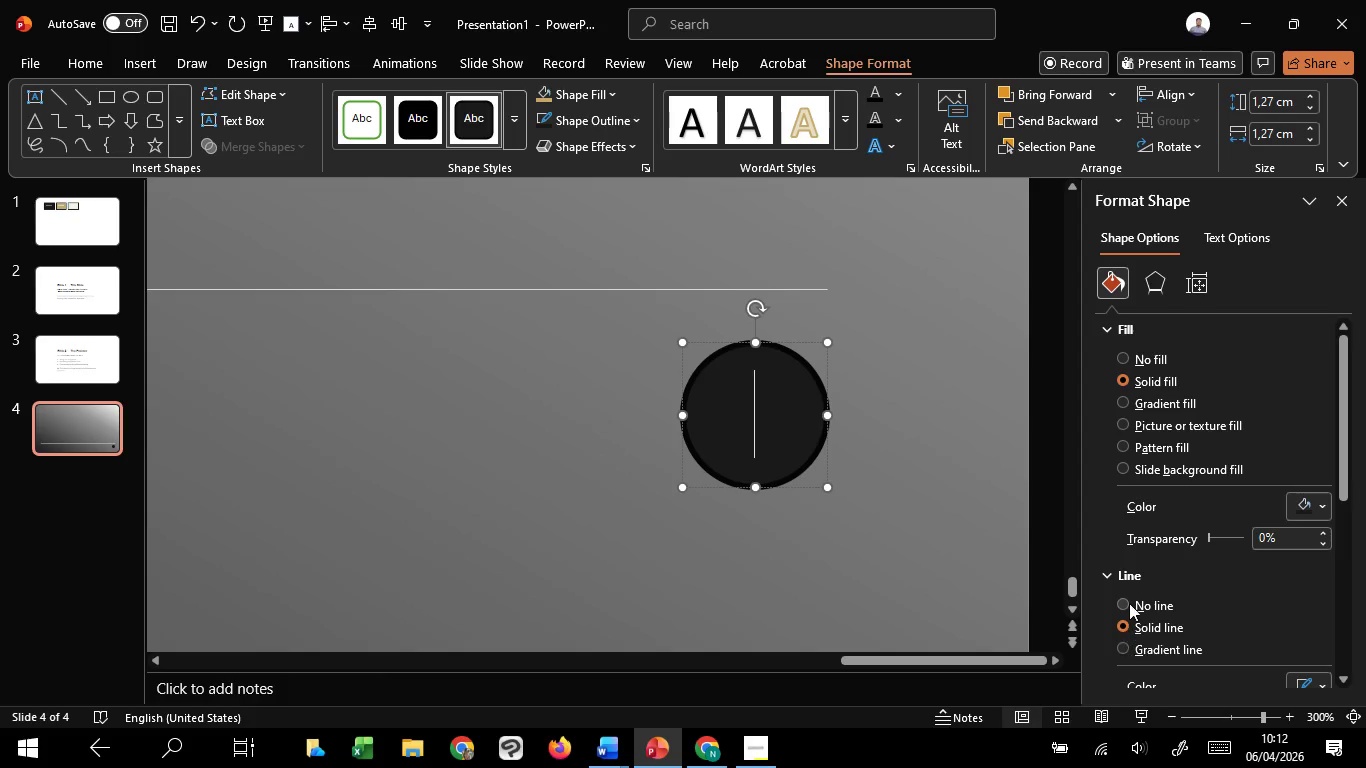 
left_click([1129, 603])
 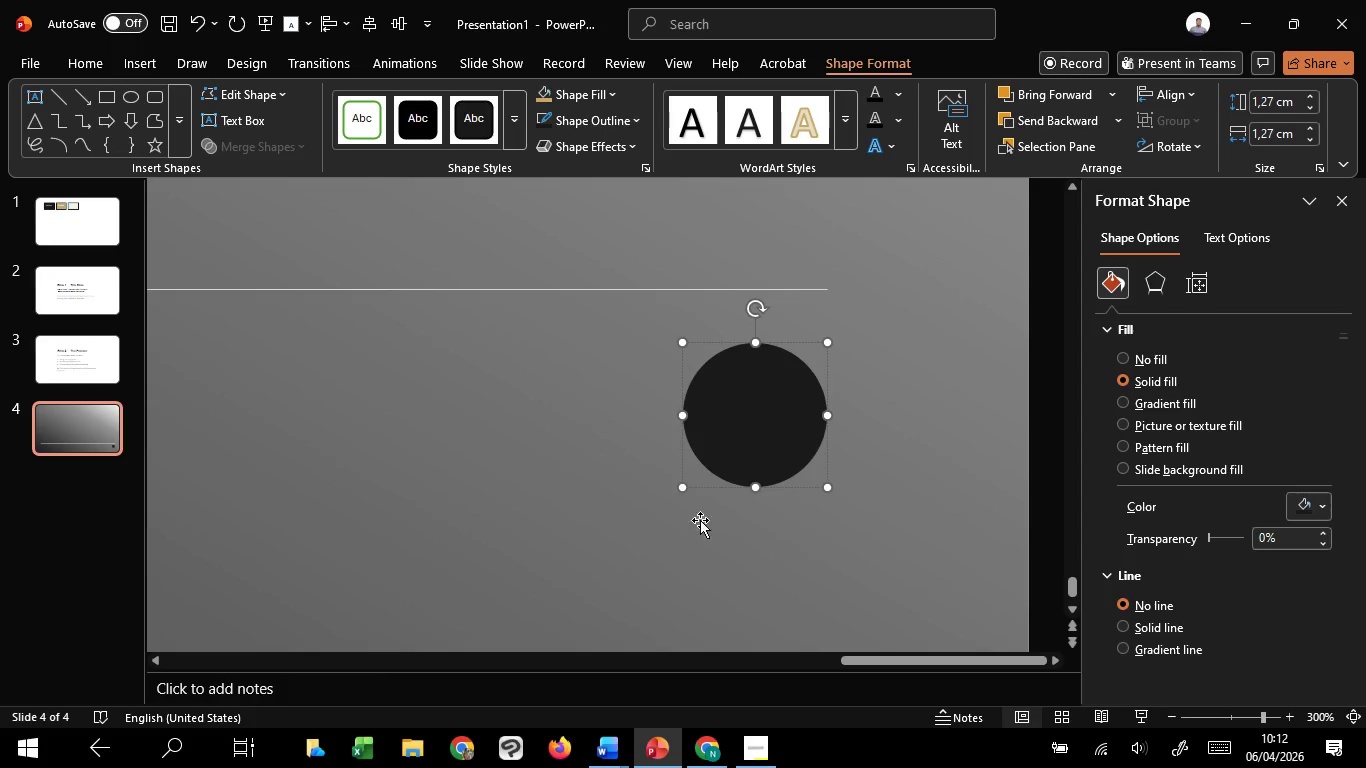 
hold_key(key=ControlLeft, duration=1.59)
hold_key(key=ShiftLeft, duration=1.39)
left_click_drag(start_coordinate=[683, 487], to_coordinate=[705, 471])
 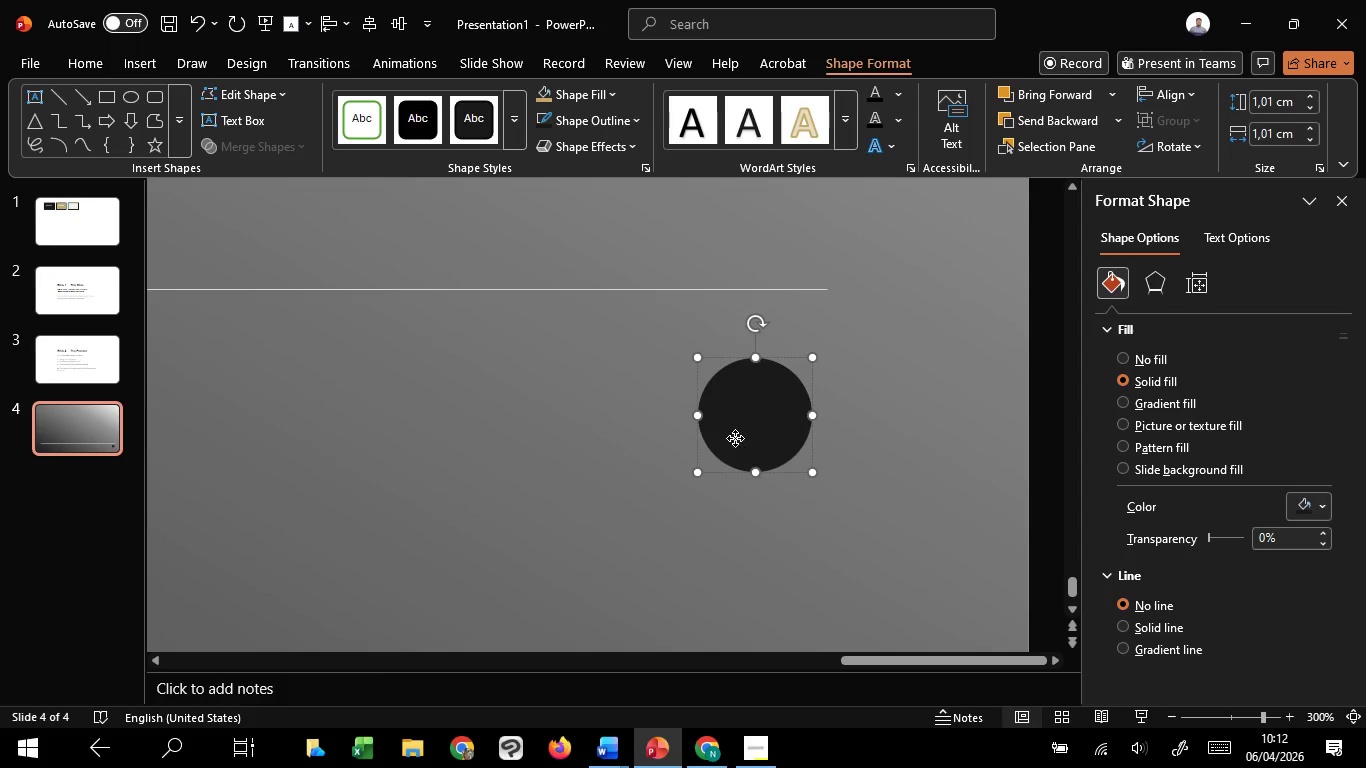 
left_click_drag(start_coordinate=[735, 438], to_coordinate=[729, 399])
 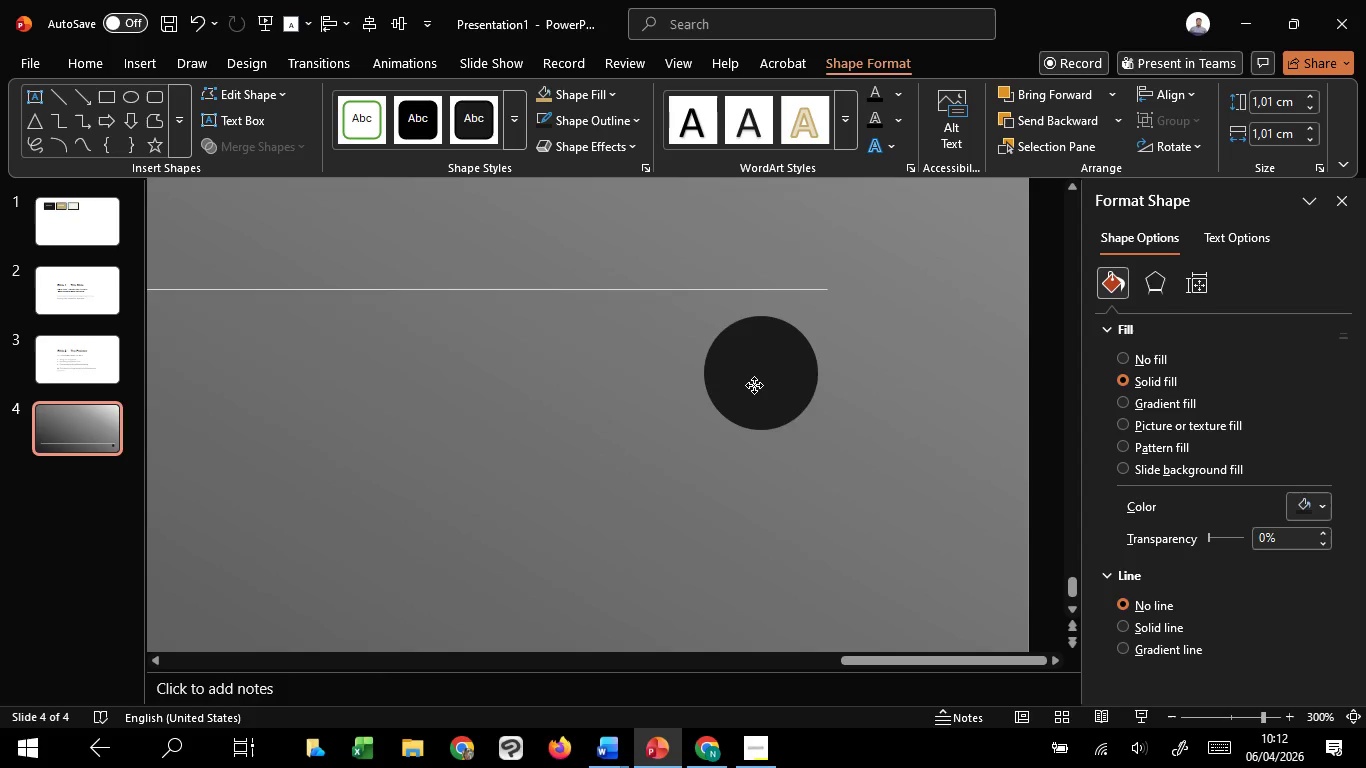 
hold_key(key=ShiftLeft, duration=1.16)
 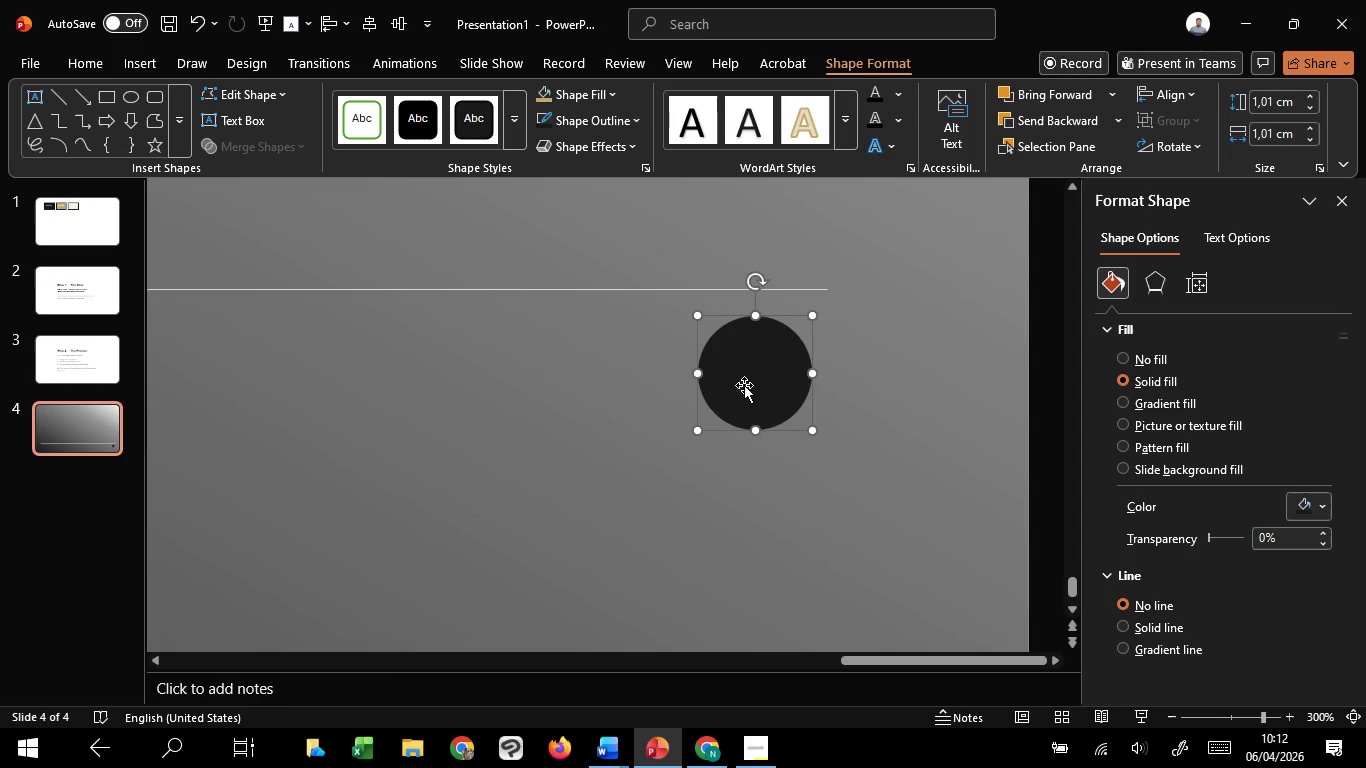 
left_click_drag(start_coordinate=[744, 385], to_coordinate=[756, 385])
 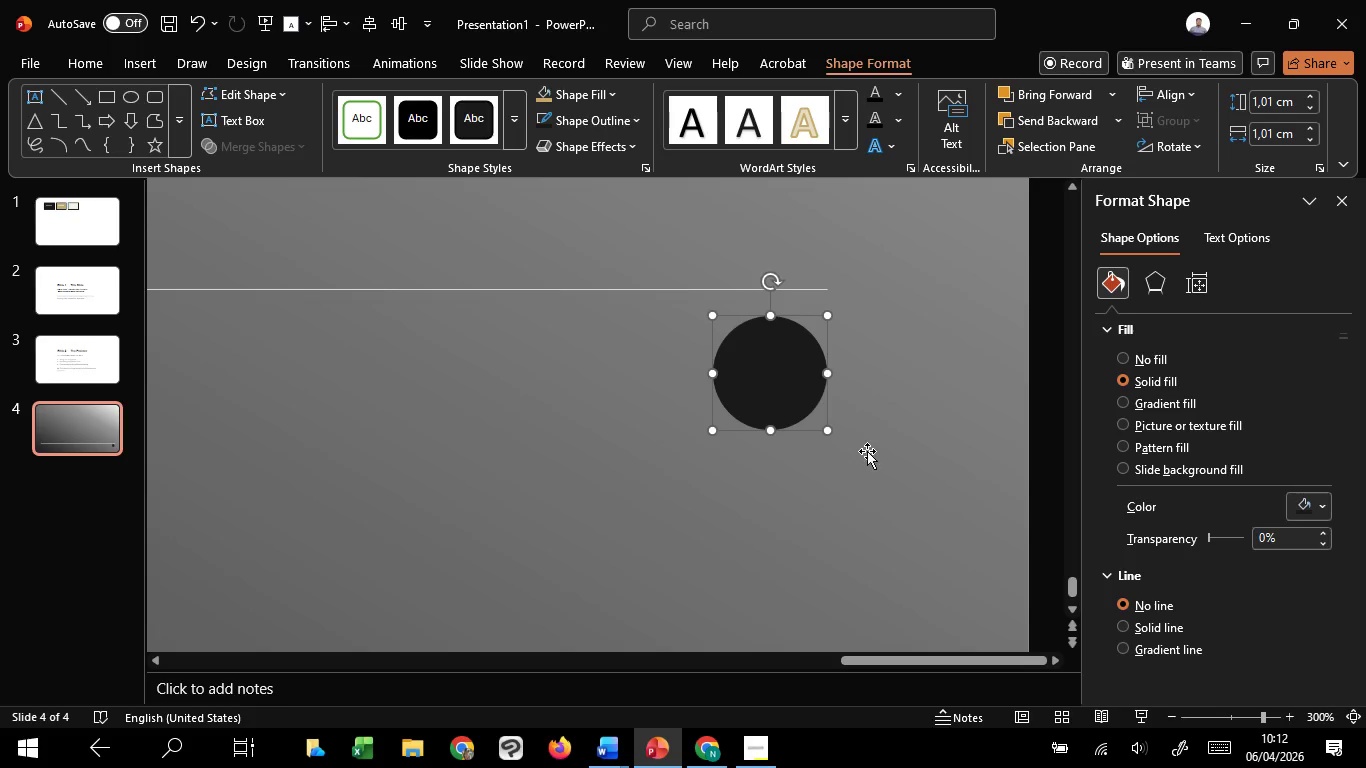 
hold_key(key=ShiftLeft, duration=1.03)
 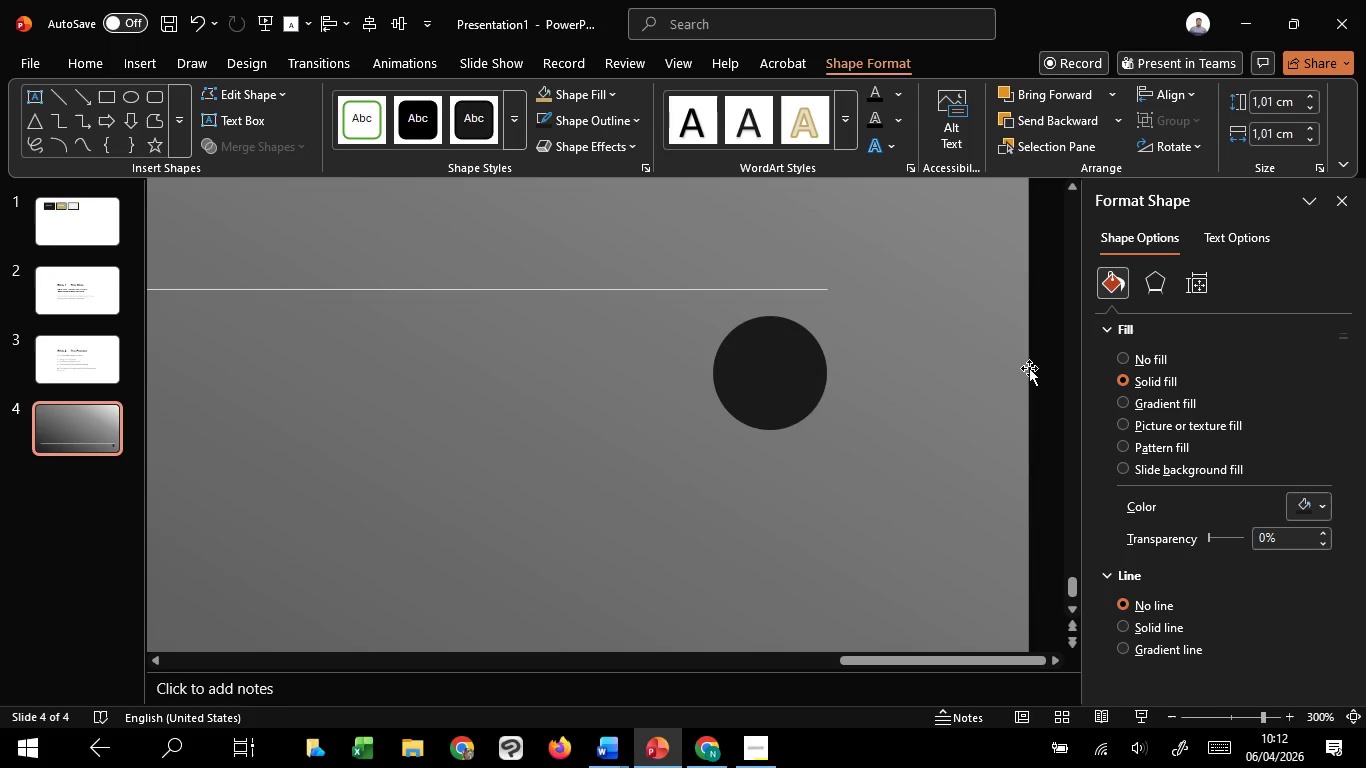 
left_click([1045, 358])
 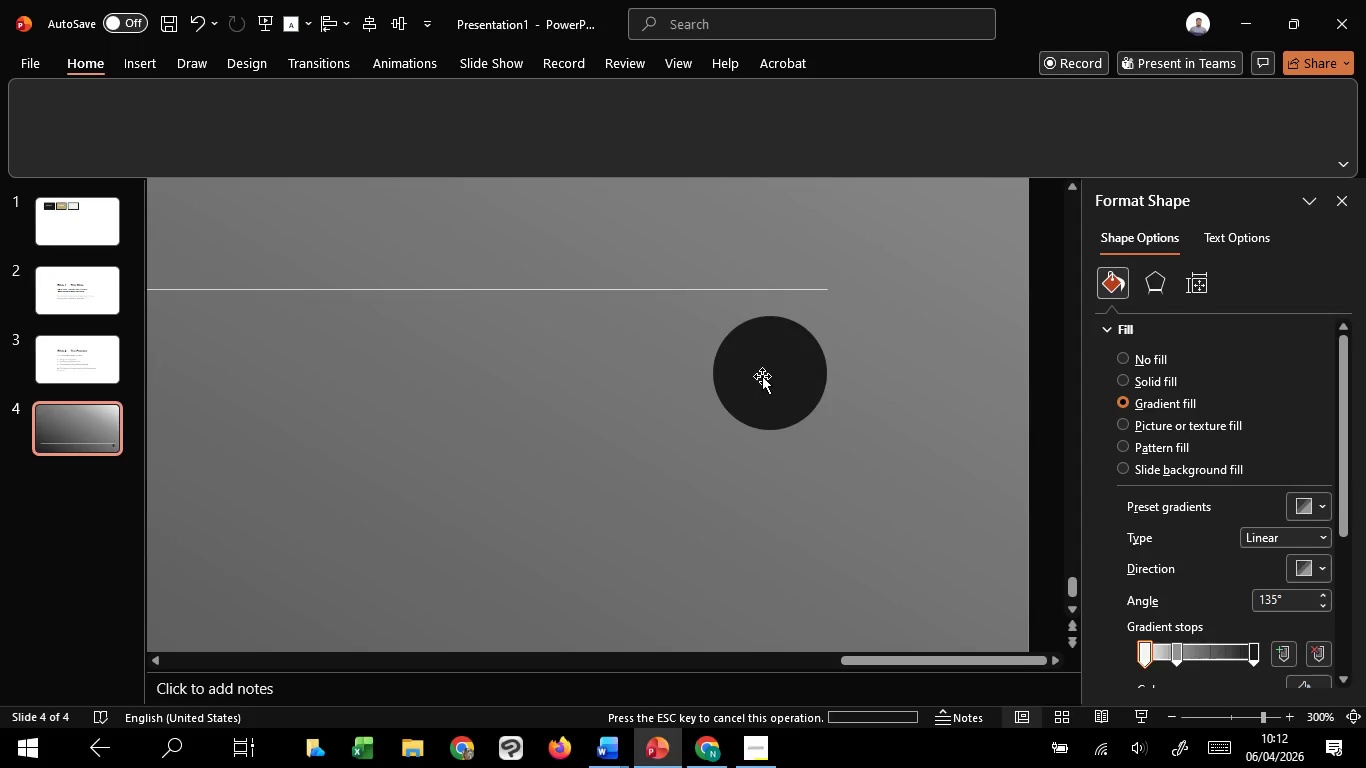 
double_click([762, 376])
 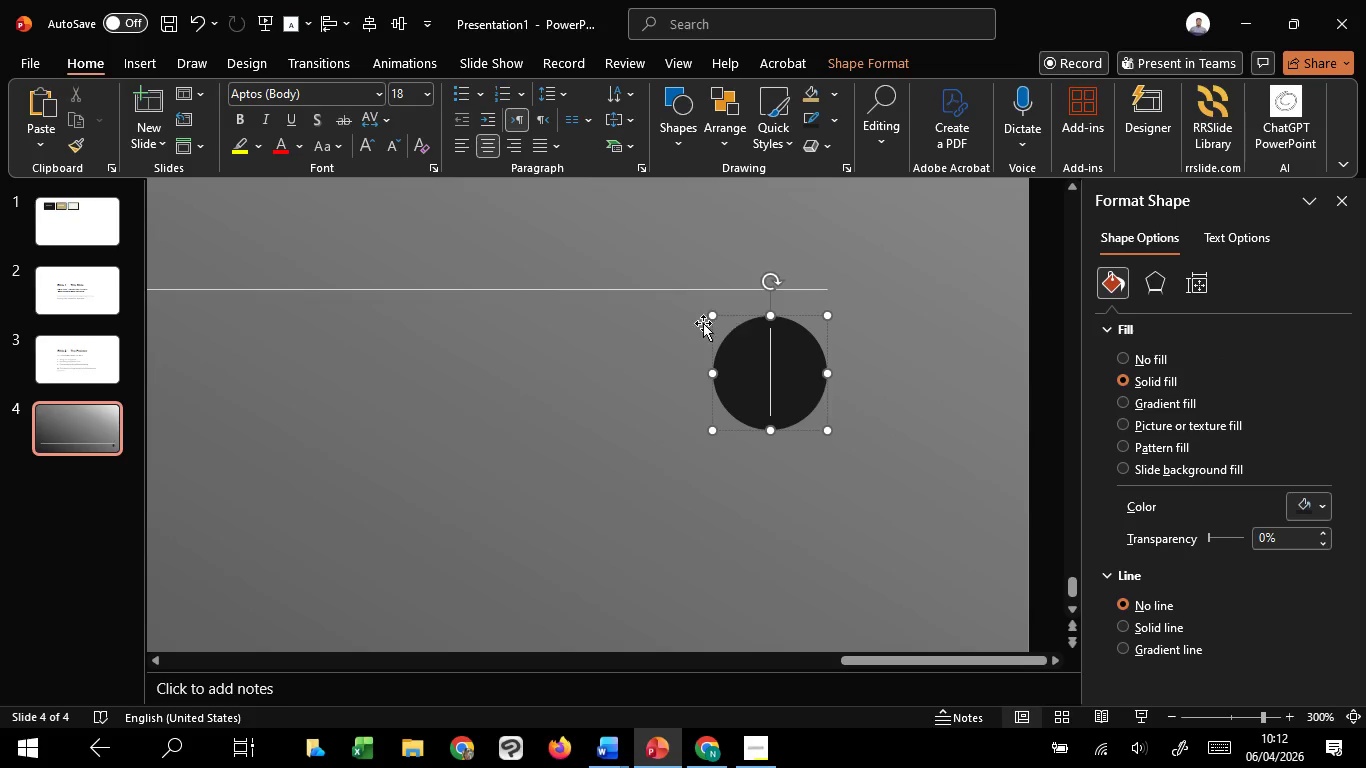 
wait(6.08)
 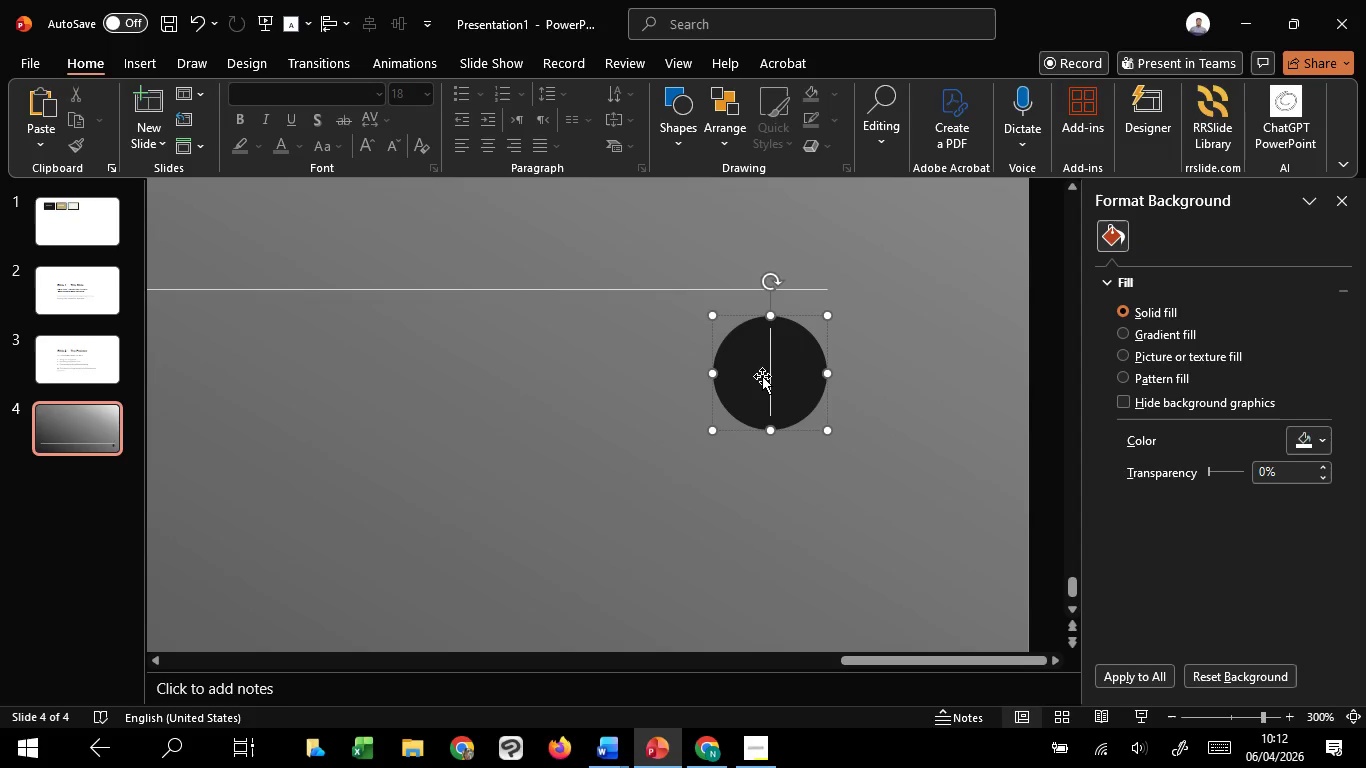 
left_click([1044, 379])
 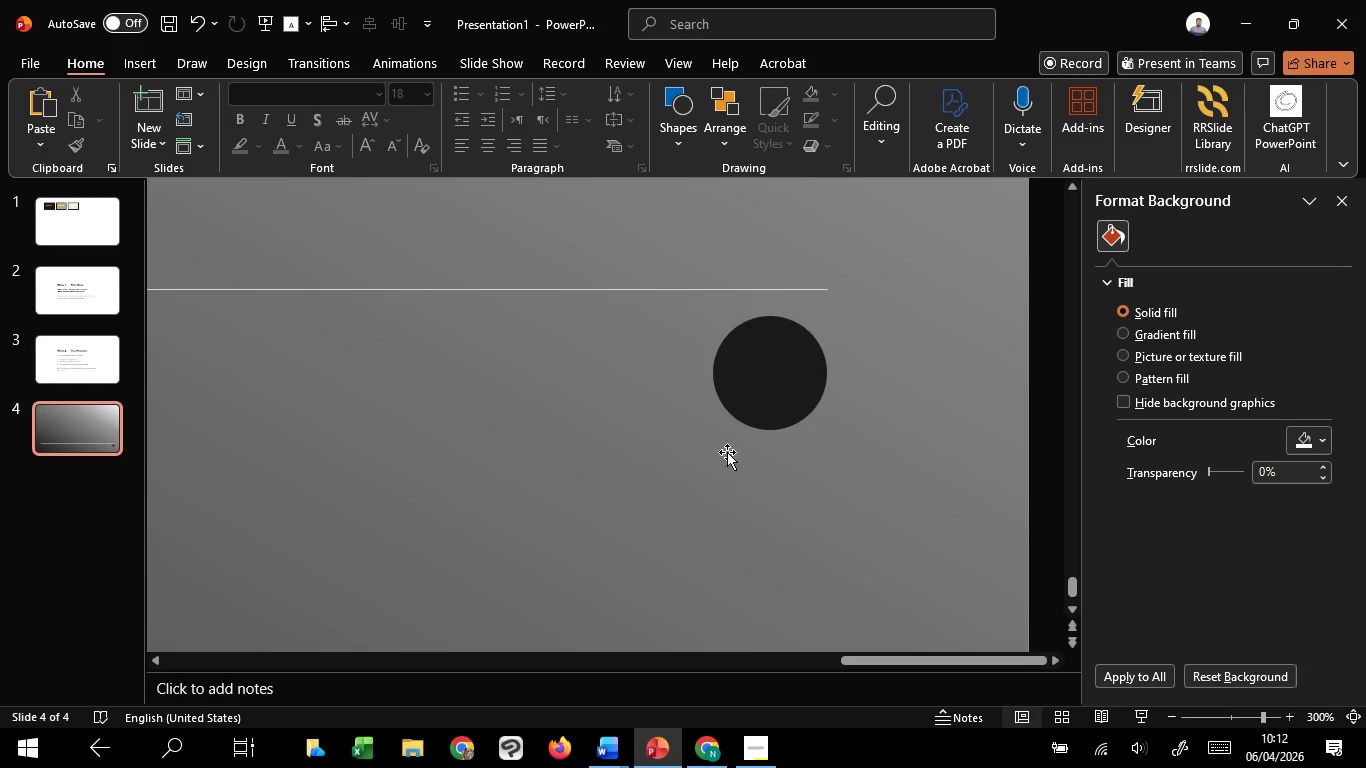 
left_click([756, 383])
 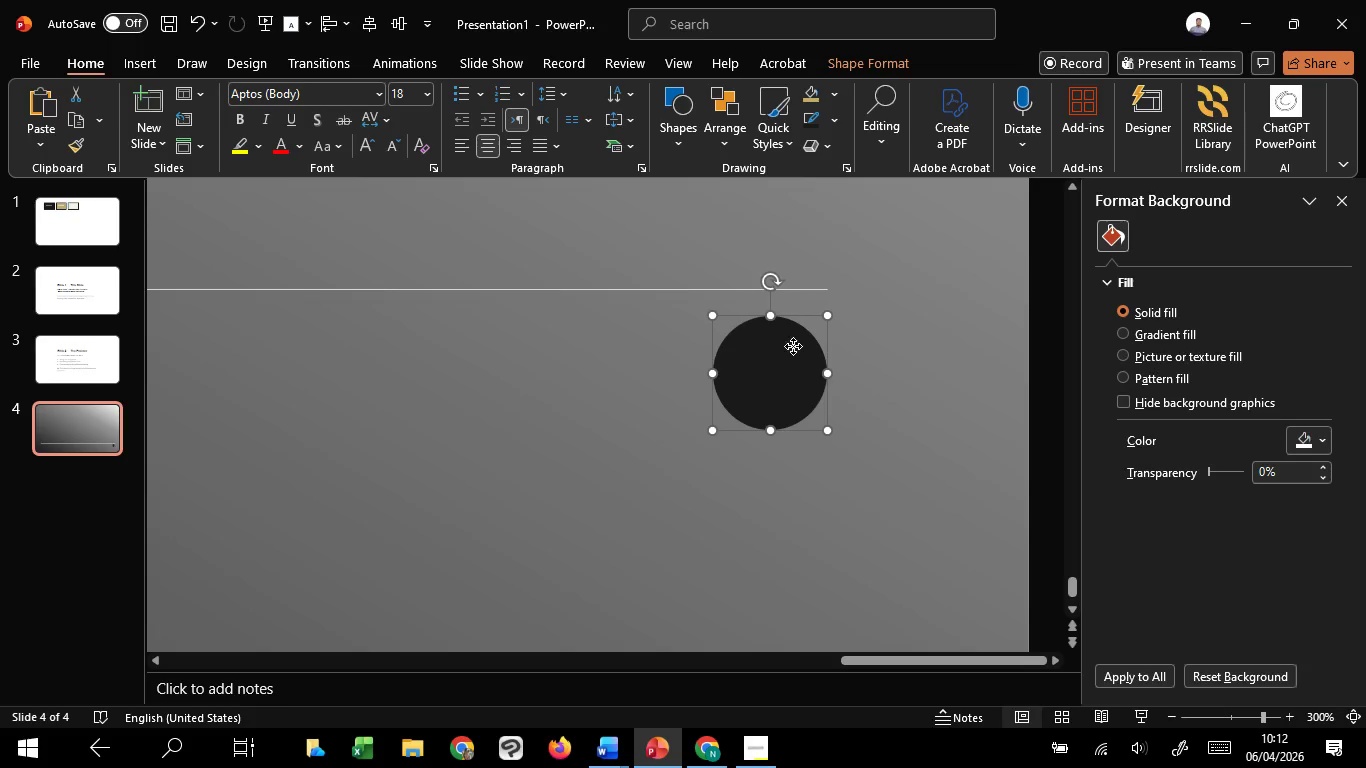 
hold_key(key=ControlLeft, duration=3.28)
hold_key(key=ShiftLeft, duration=1.5)
left_click_drag(start_coordinate=[825, 317], to_coordinate=[805, 336])
 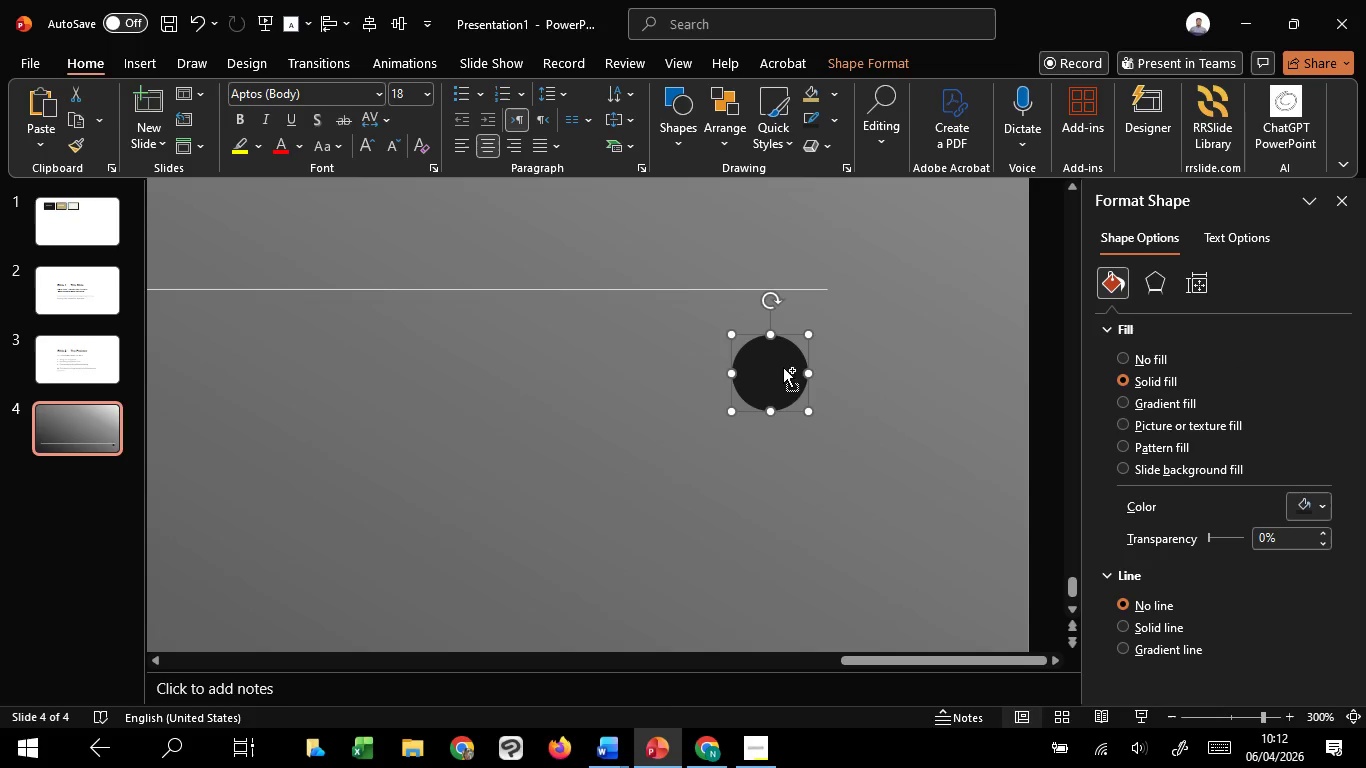 
hold_key(key=ShiftLeft, duration=1.48)
 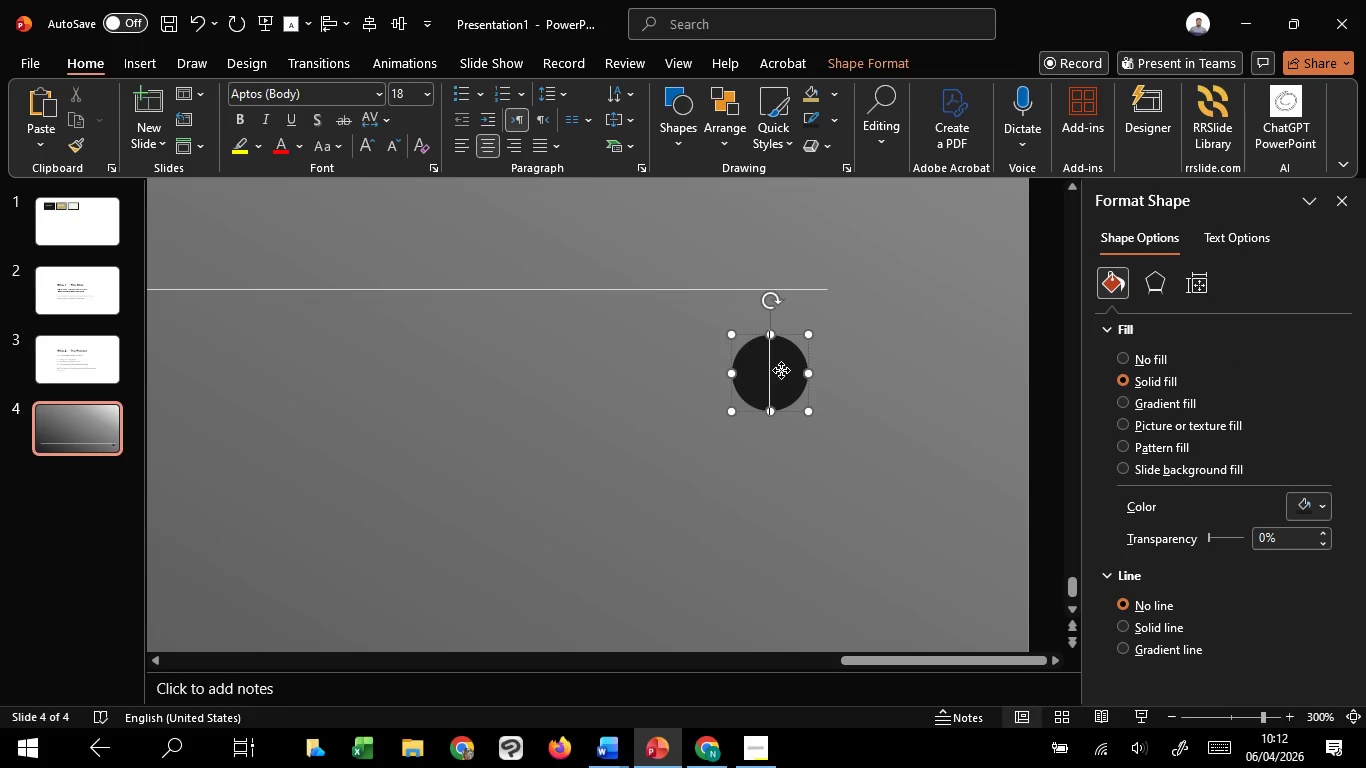 
left_click_drag(start_coordinate=[781, 370], to_coordinate=[781, 357])
 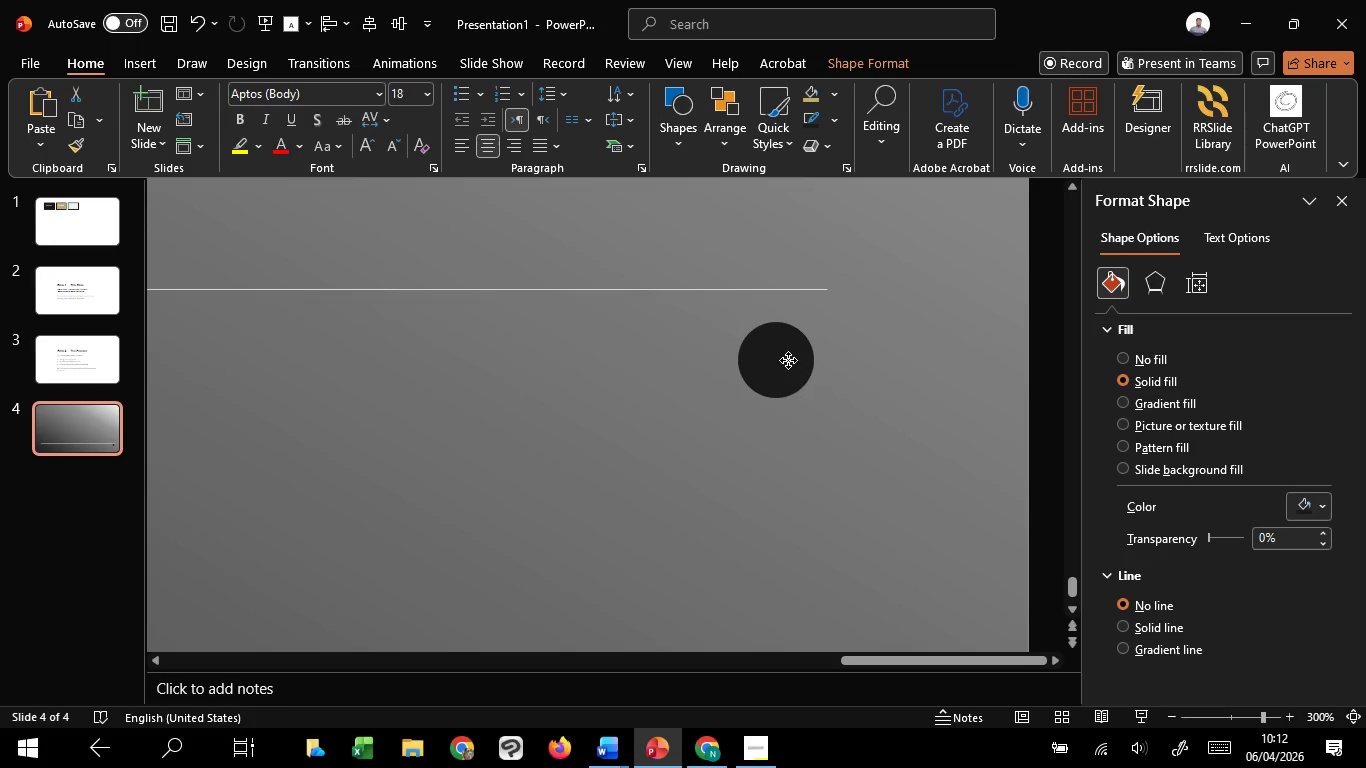 
hold_key(key=ShiftLeft, duration=0.67)
 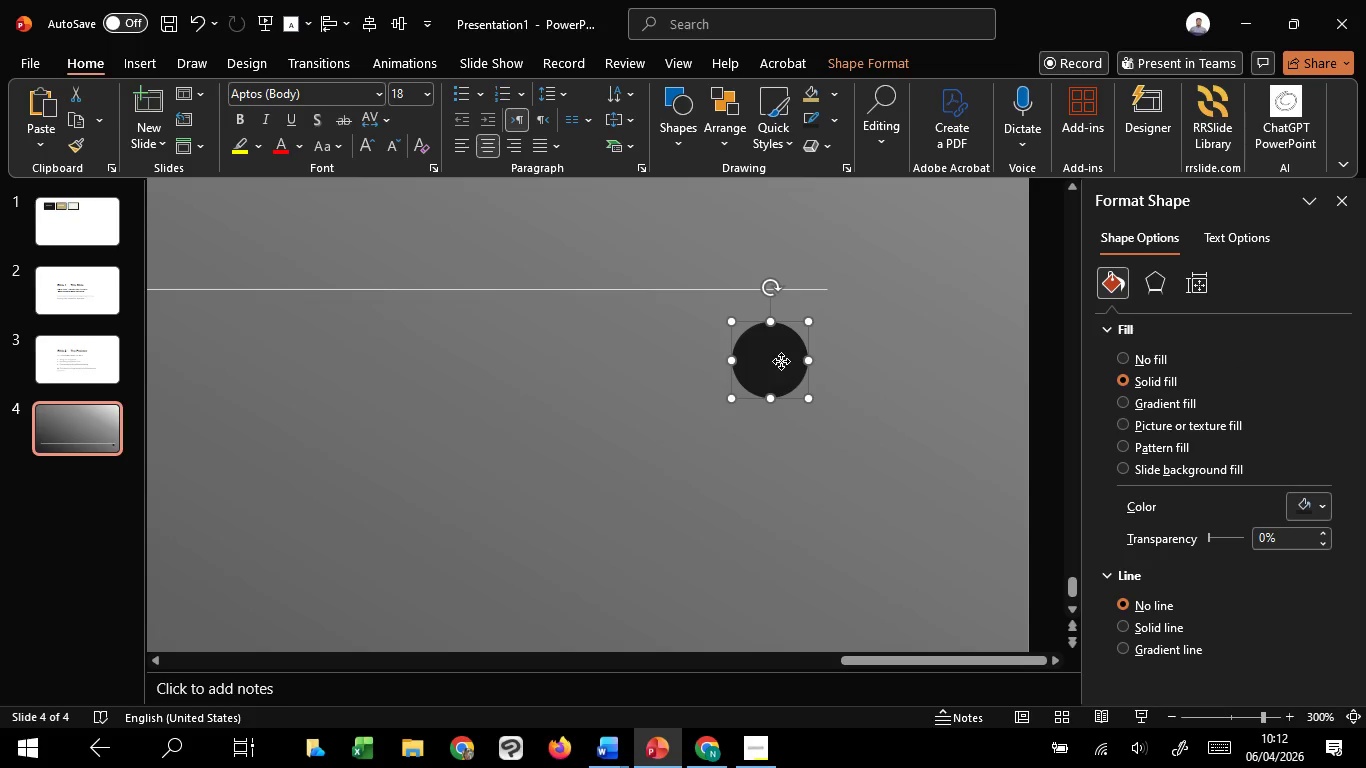 
left_click_drag(start_coordinate=[780, 361], to_coordinate=[797, 357])
 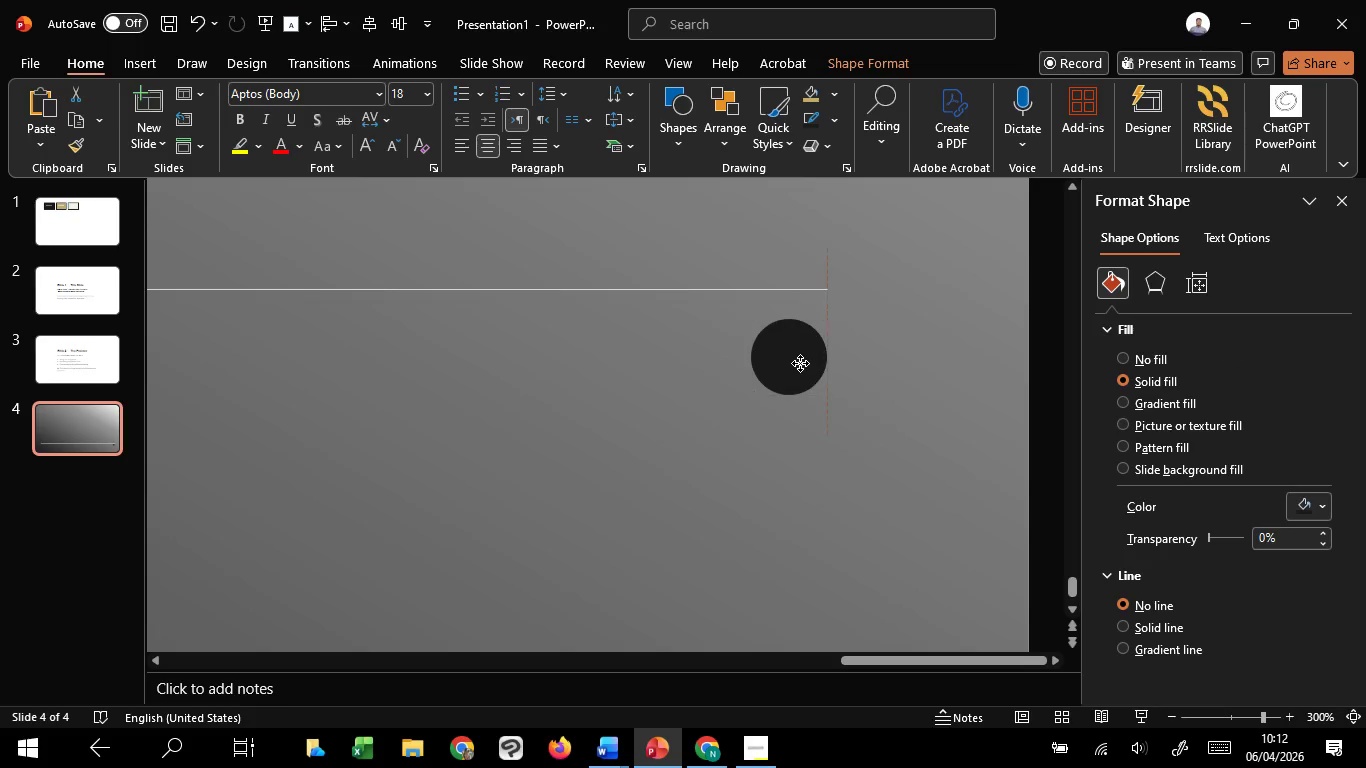 
hold_key(key=ShiftLeft, duration=1.17)
 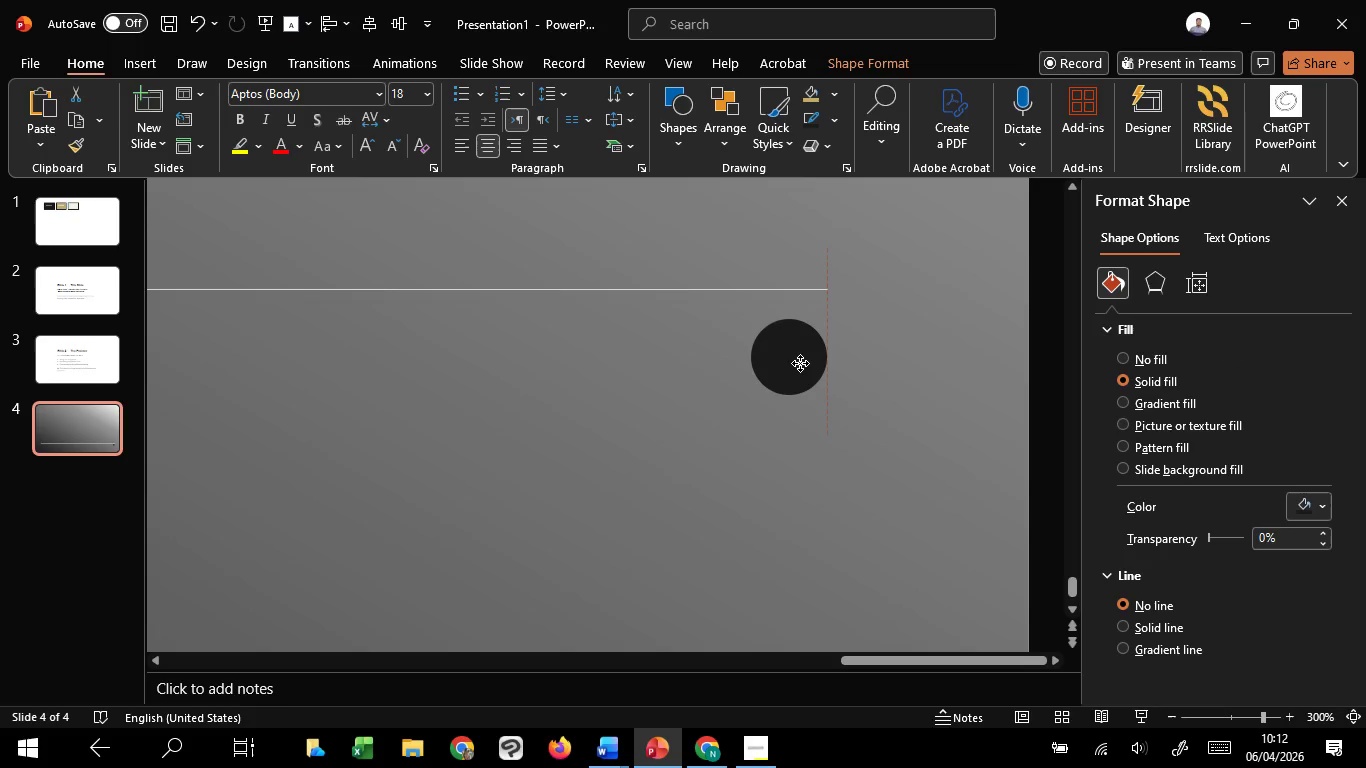 
hold_key(key=ShiftLeft, duration=1.52)
left_click_drag(start_coordinate=[800, 367], to_coordinate=[802, 352])
 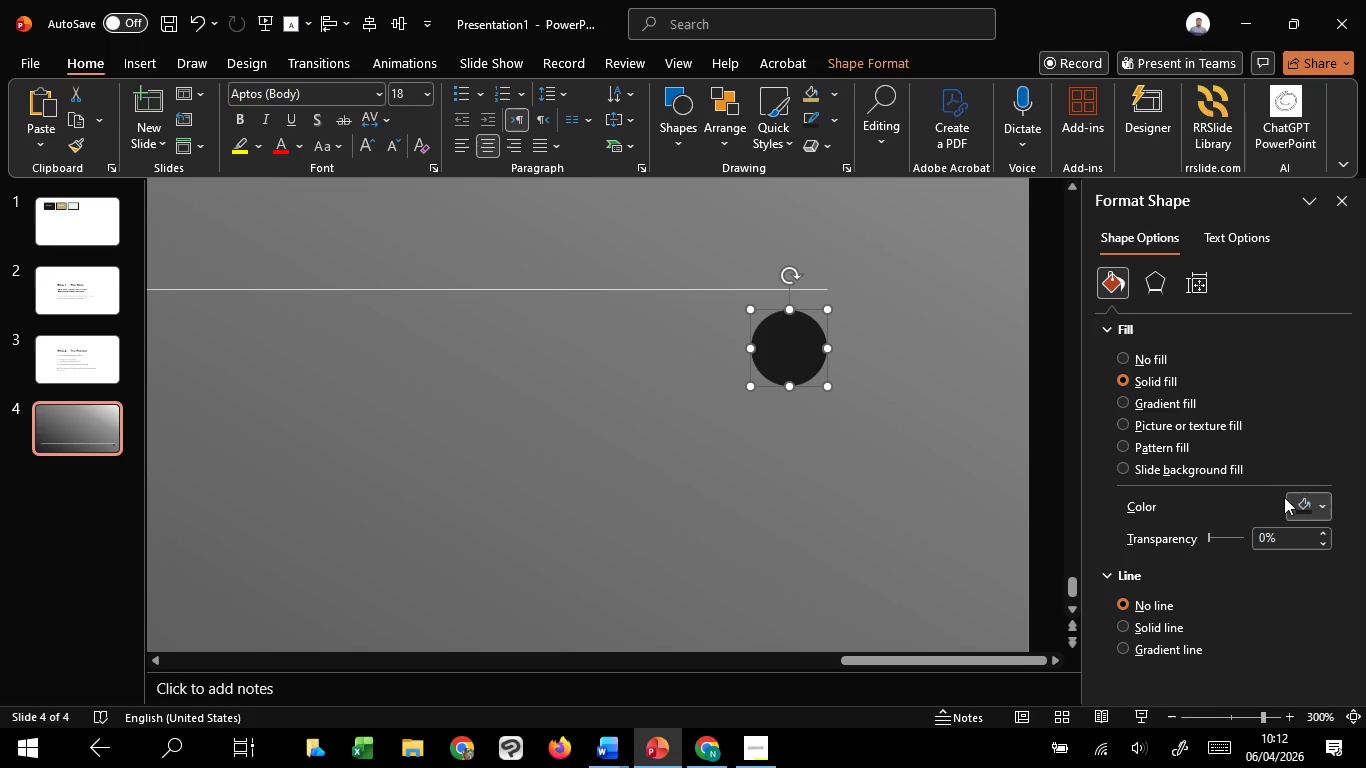 
hold_key(key=ShiftLeft, duration=1.53)
 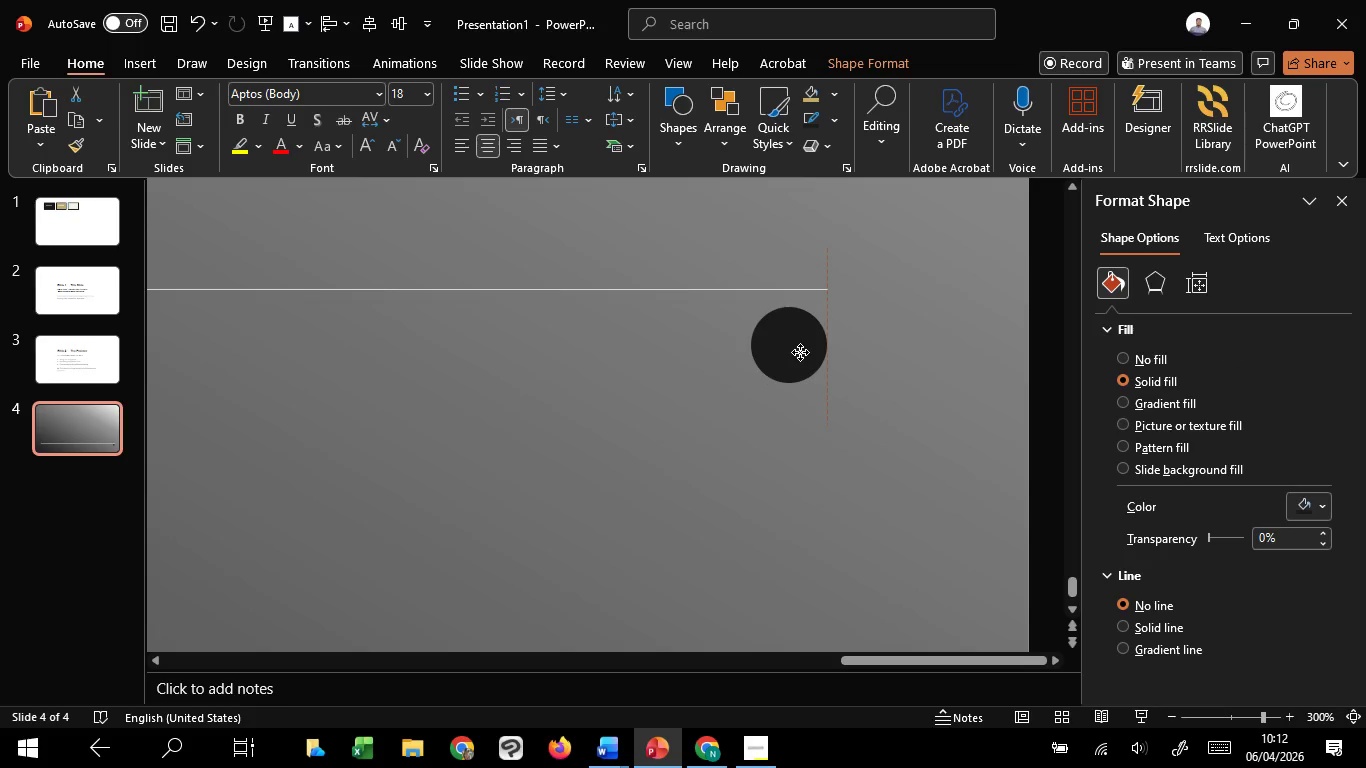 
hold_key(key=ShiftLeft, duration=1.51)
 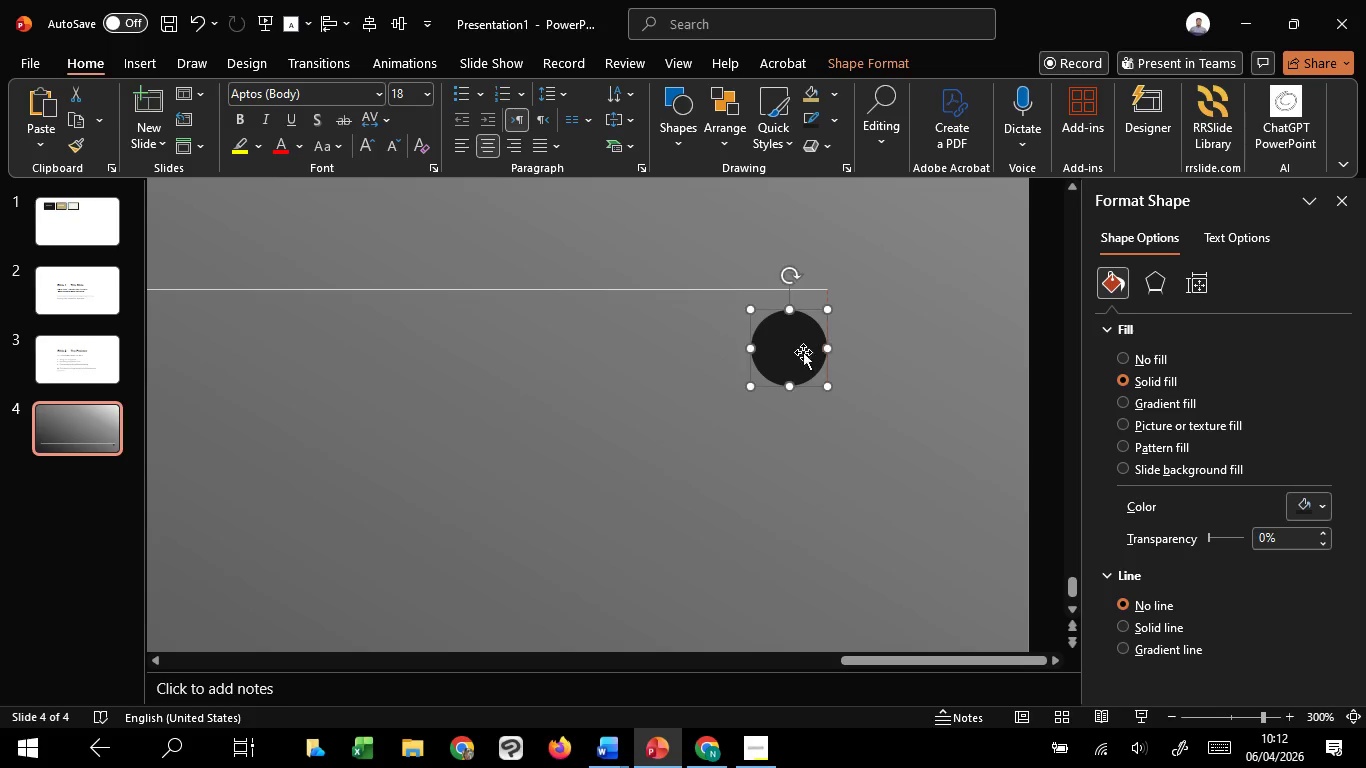 
hold_key(key=ShiftLeft, duration=0.77)
 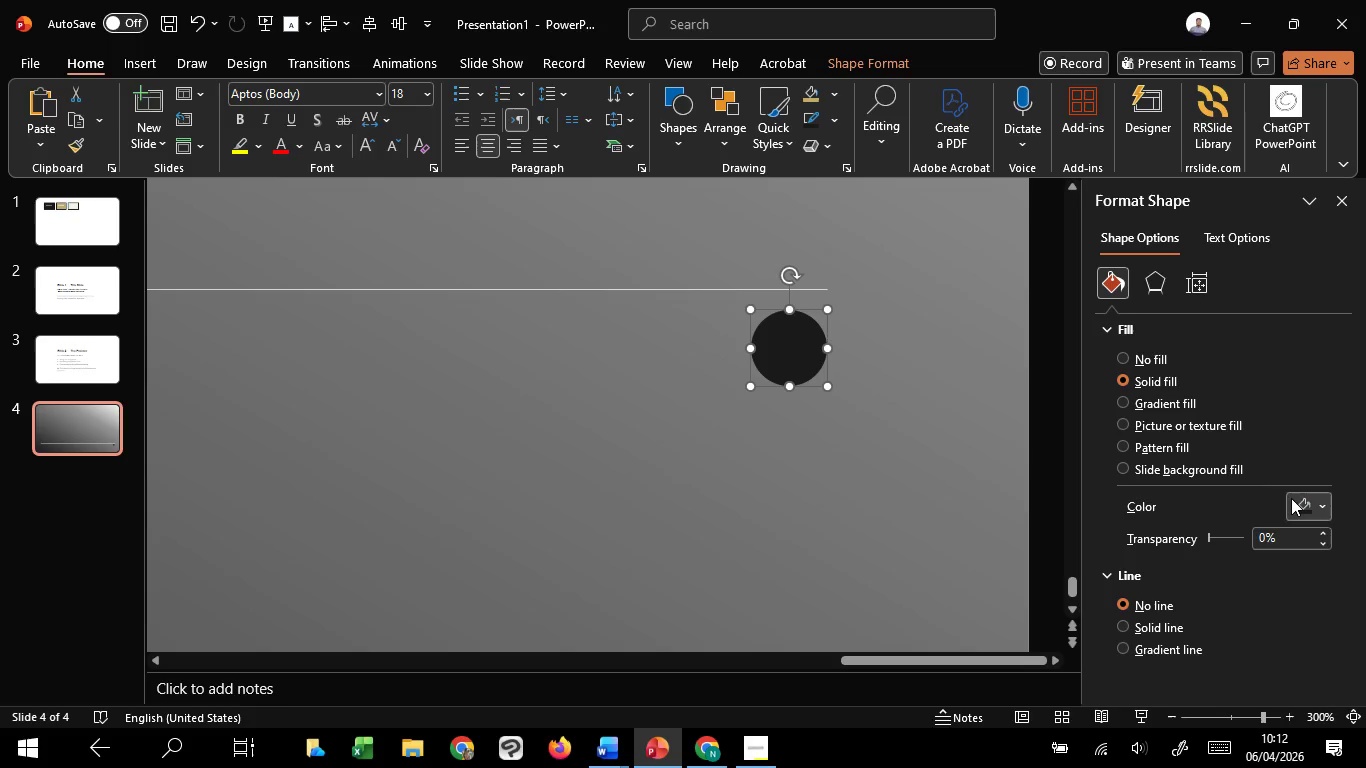 
left_click([1292, 498])
 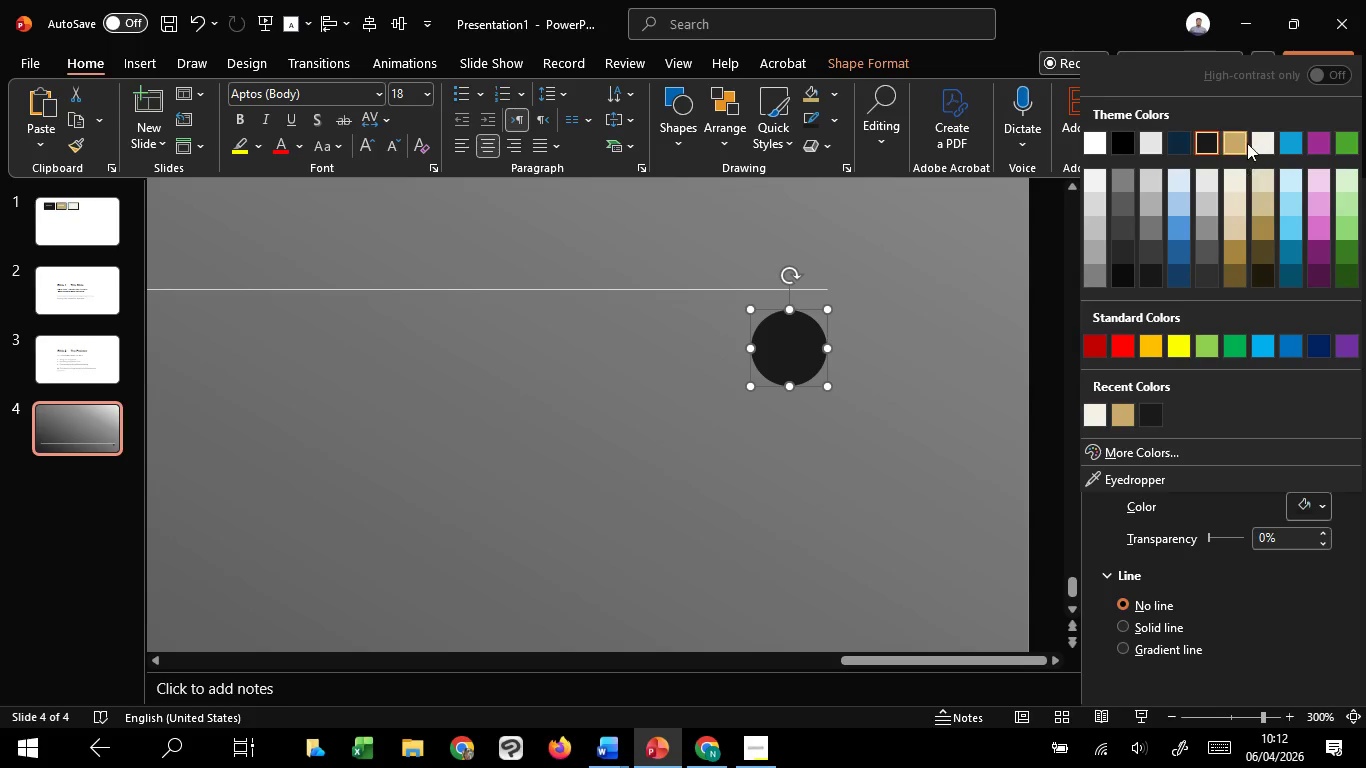 
left_click([1247, 143])
 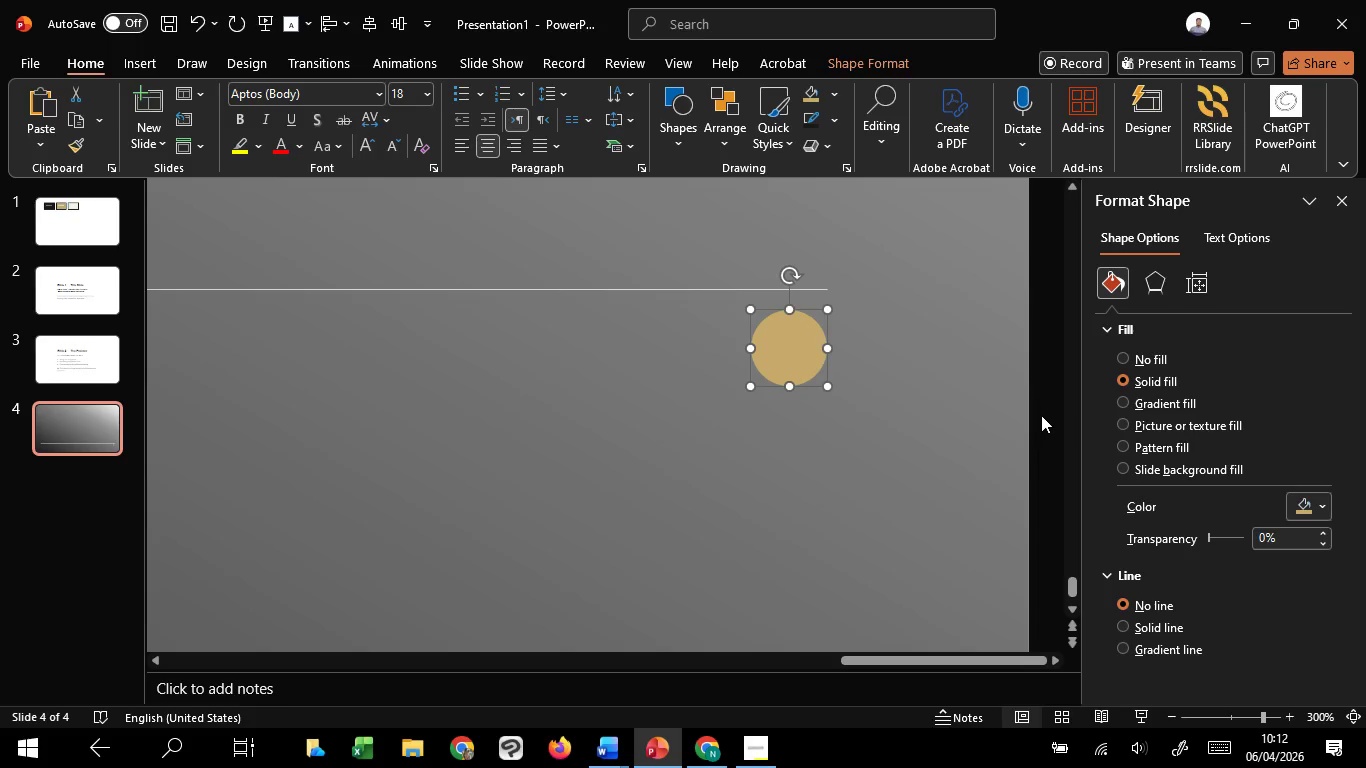 
left_click([1041, 415])
 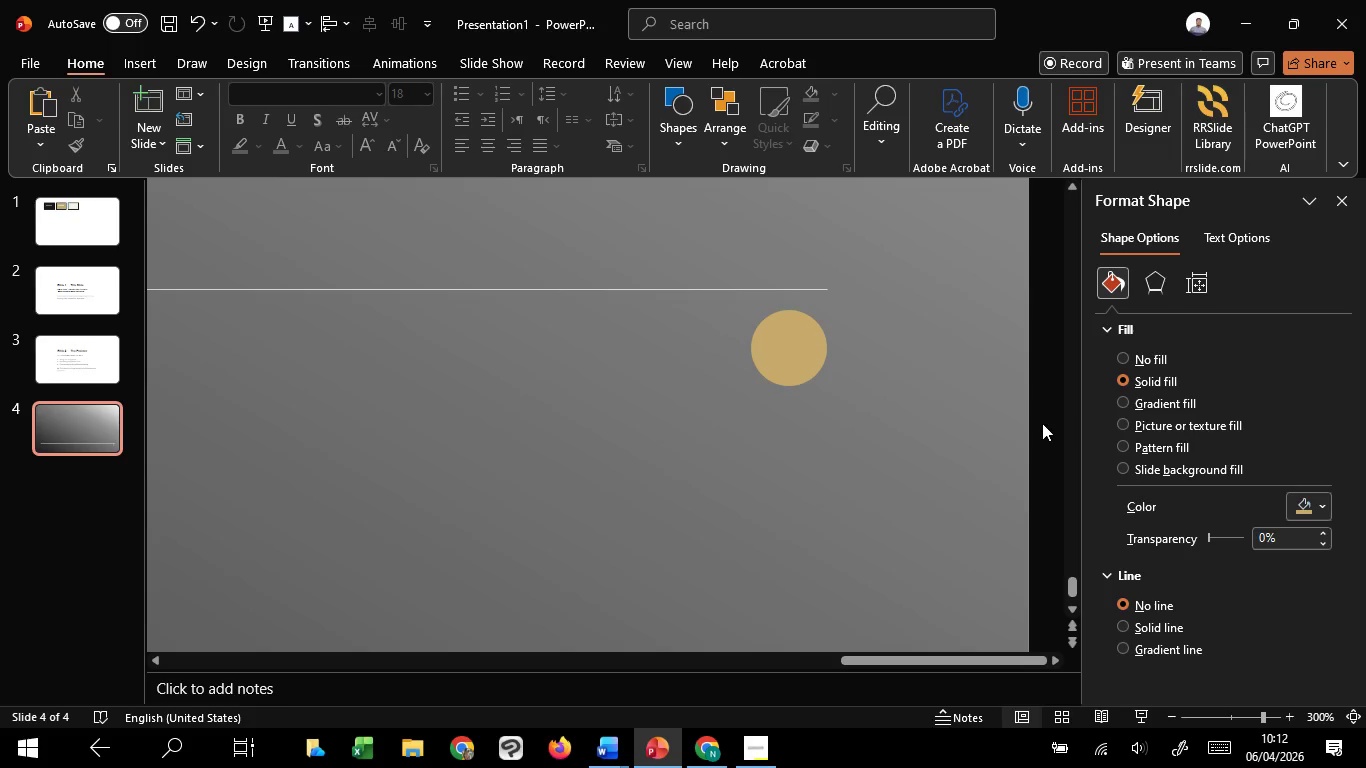 
hold_key(key=ControlLeft, duration=1.51)
scroll: coordinate [1025, 449], scroll_direction: down, amount: 3.0
 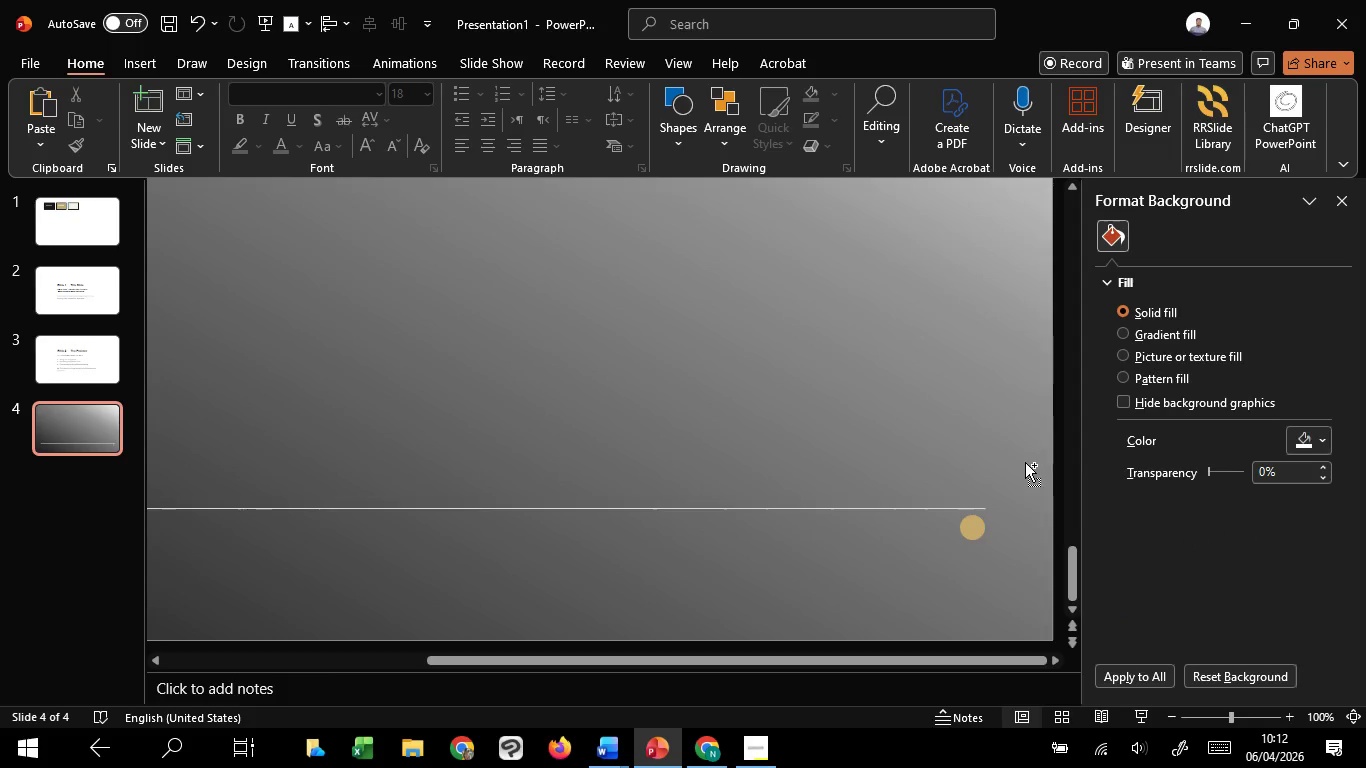 
hold_key(key=ControlLeft, duration=0.88)
scroll: coordinate [1025, 464], scroll_direction: down, amount: 2.0
 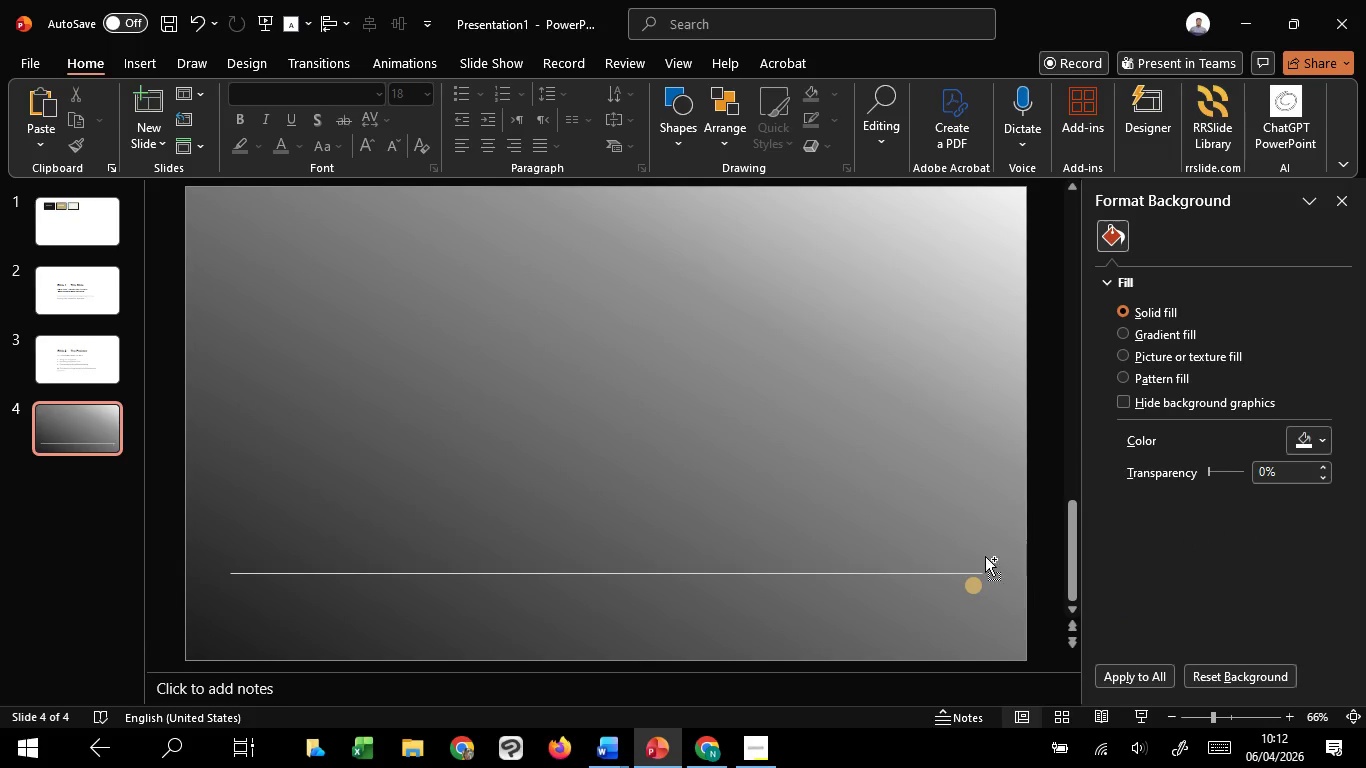 
left_click([973, 585])
 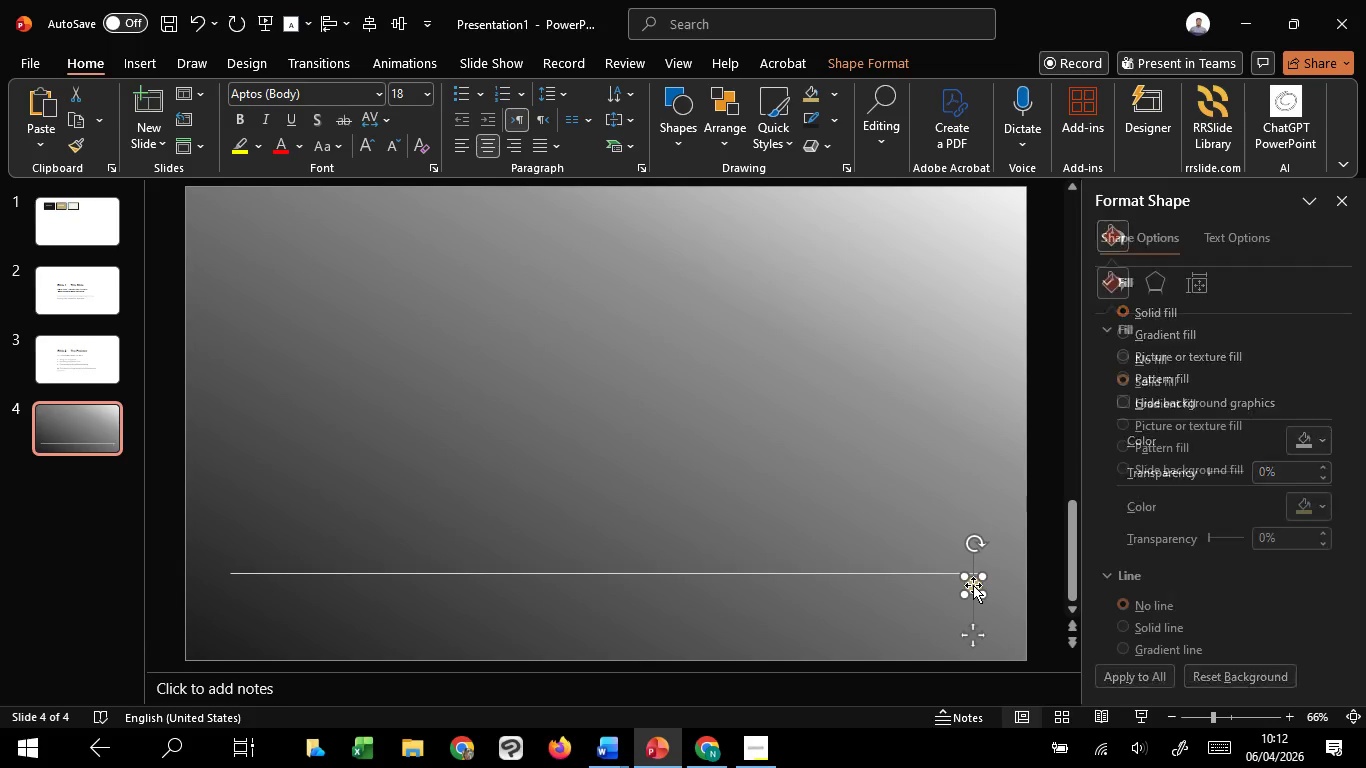 
hold_key(key=ControlLeft, duration=0.58)
scroll: coordinate [973, 585], scroll_direction: up, amount: 4.0
 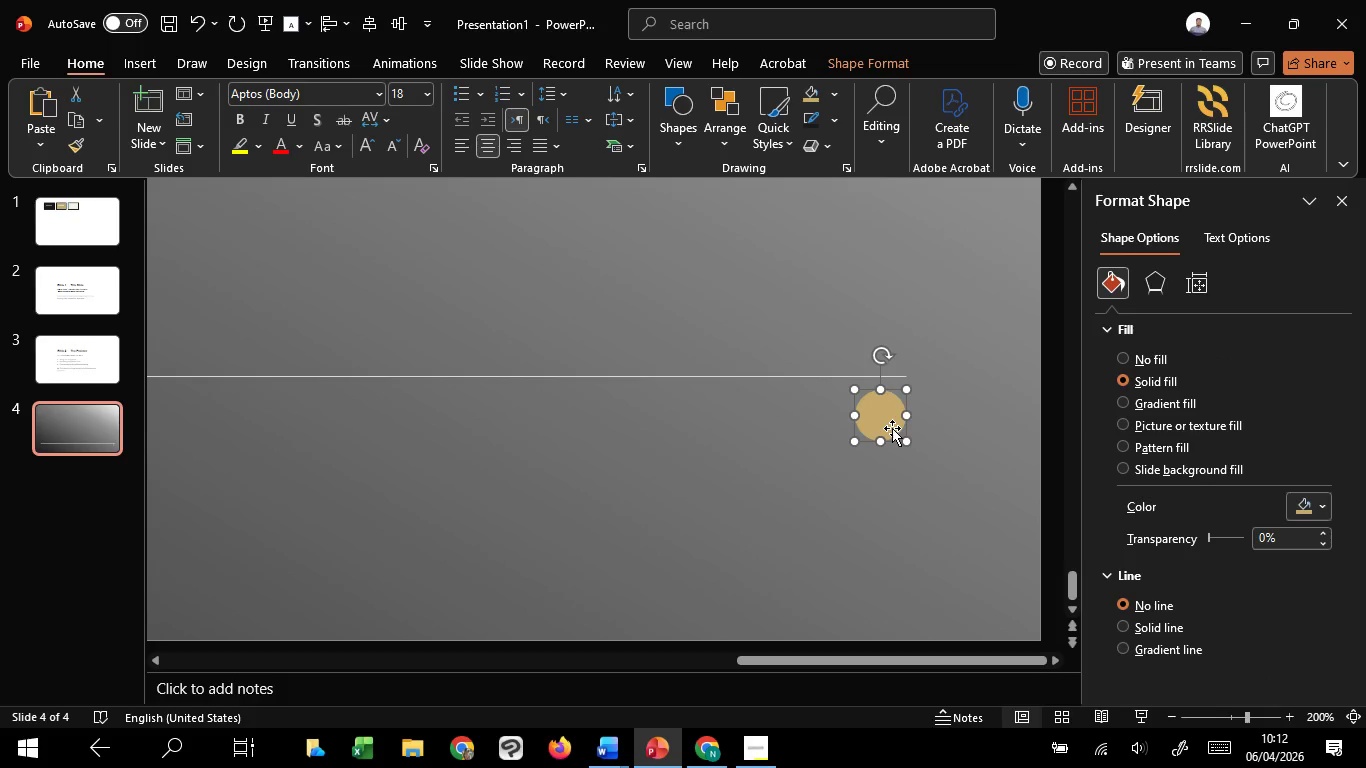 
hold_key(key=ShiftLeft, duration=1.47)
 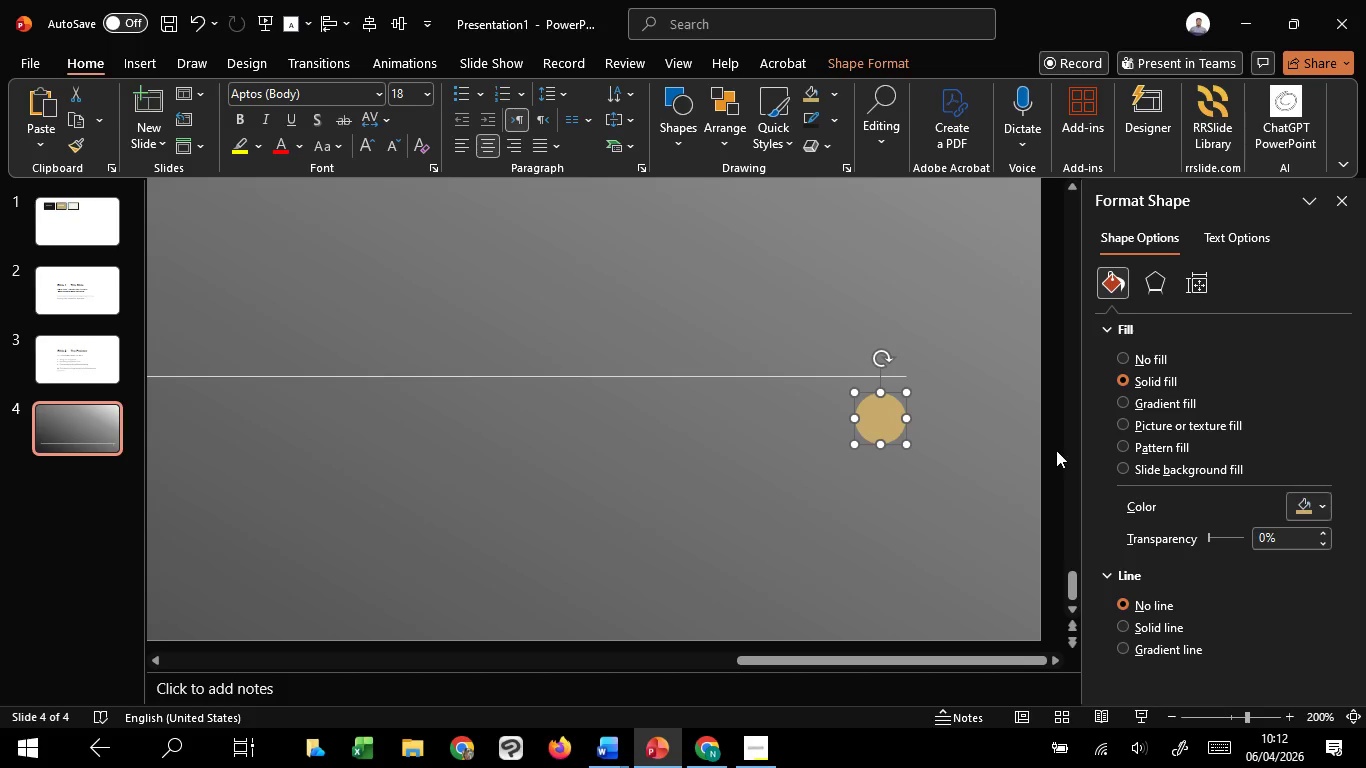 
left_click([1056, 450])
 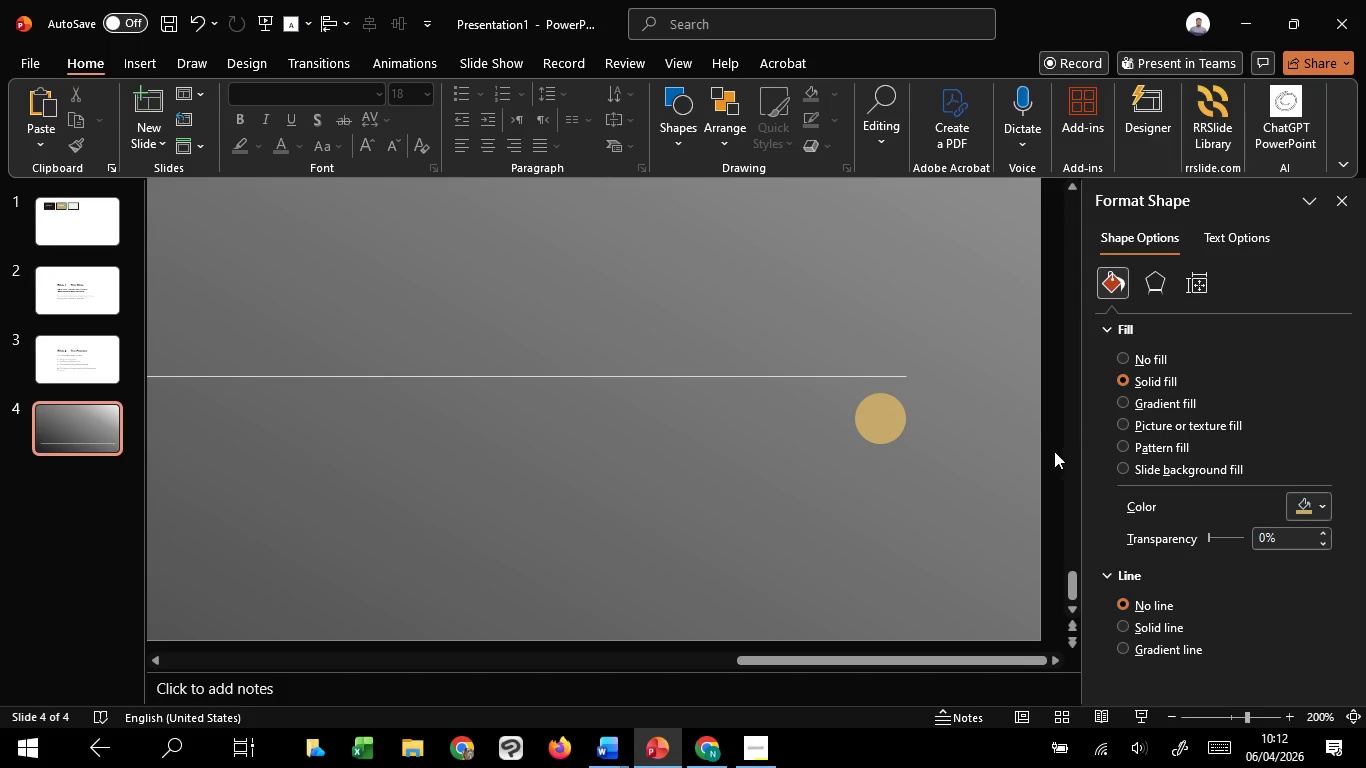 
hold_key(key=ControlLeft, duration=1.19)
scroll: coordinate [1052, 453], scroll_direction: down, amount: 5.0
 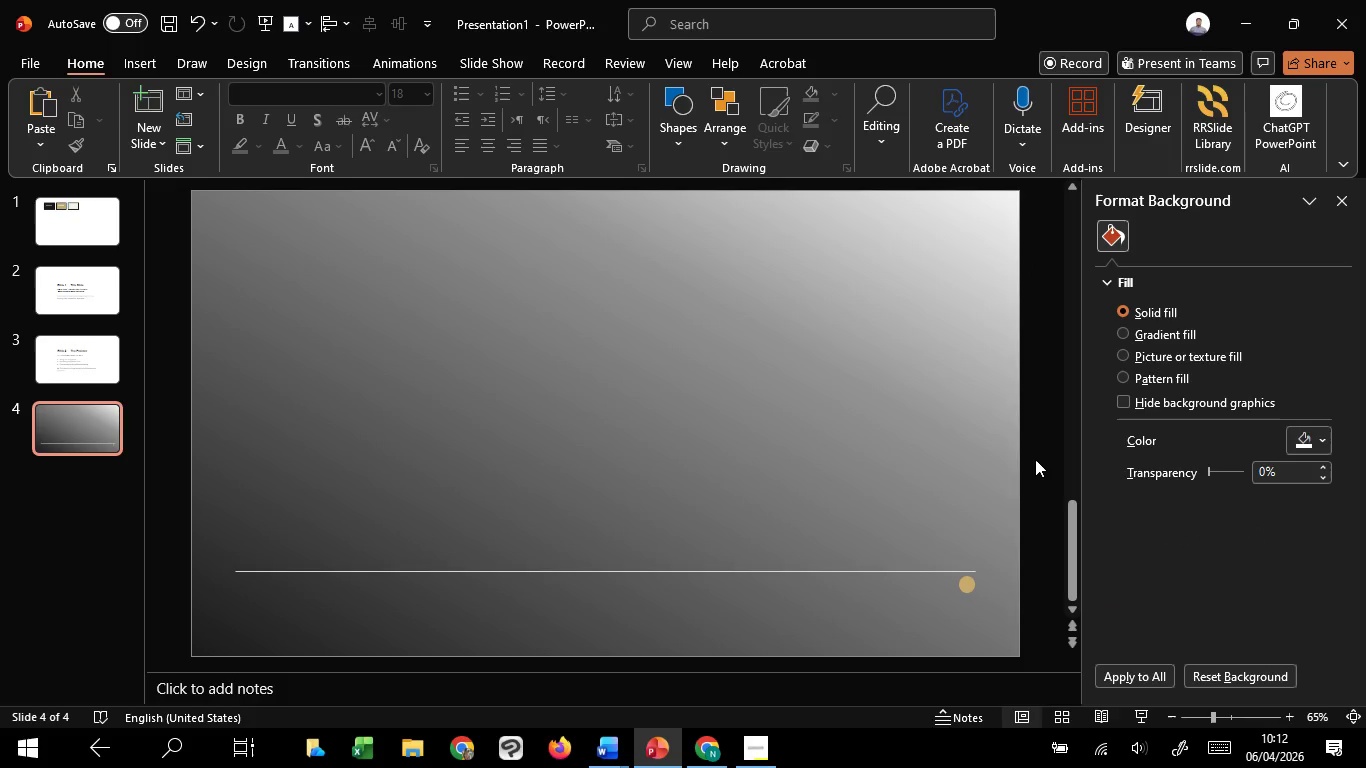 
left_click([1035, 459])
 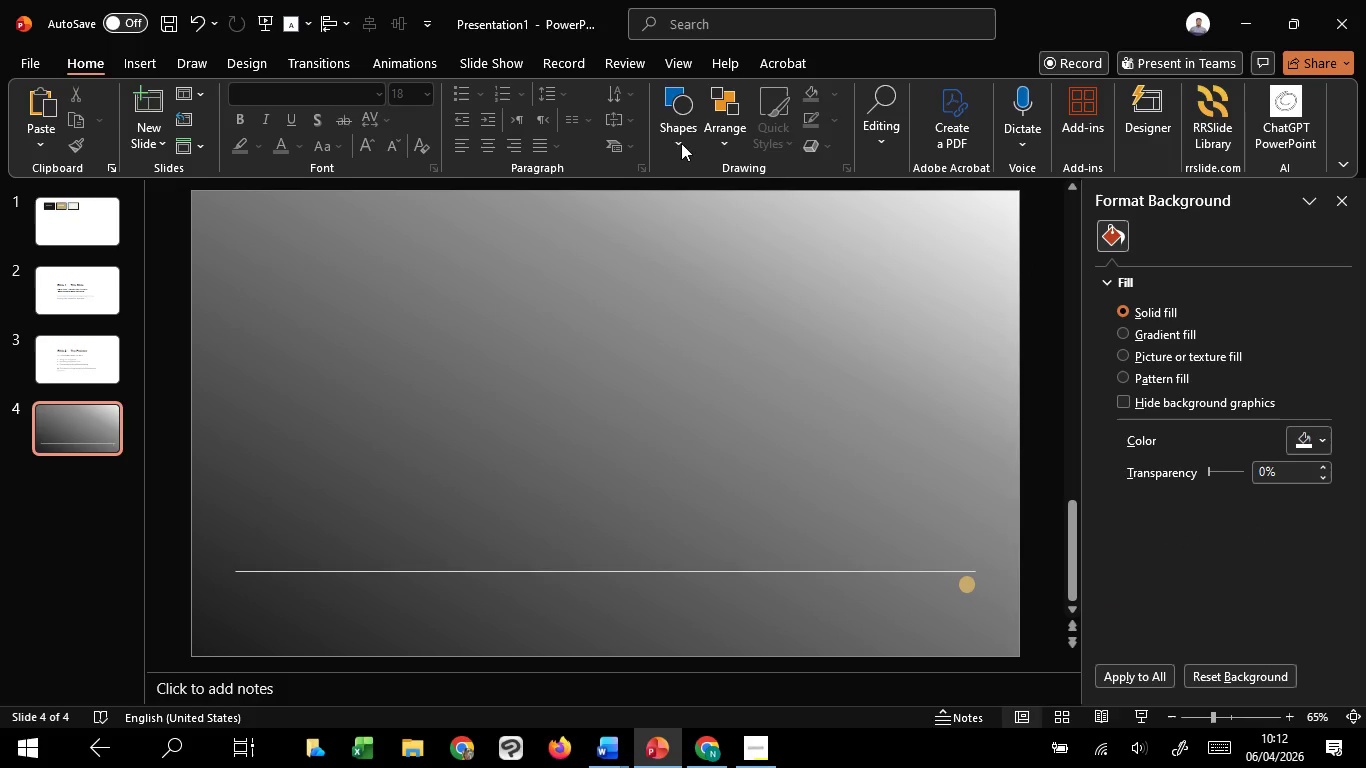 
left_click([681, 137])
 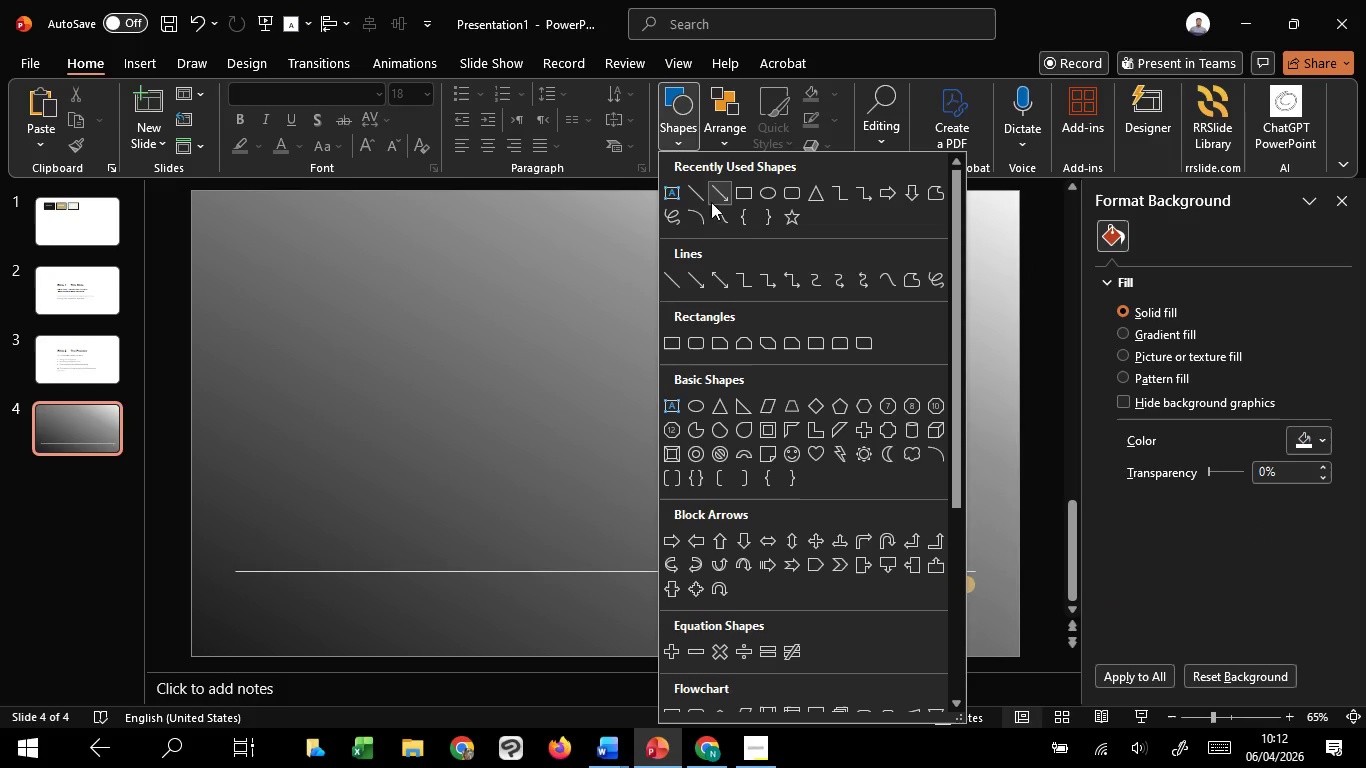 
left_click([715, 199])
 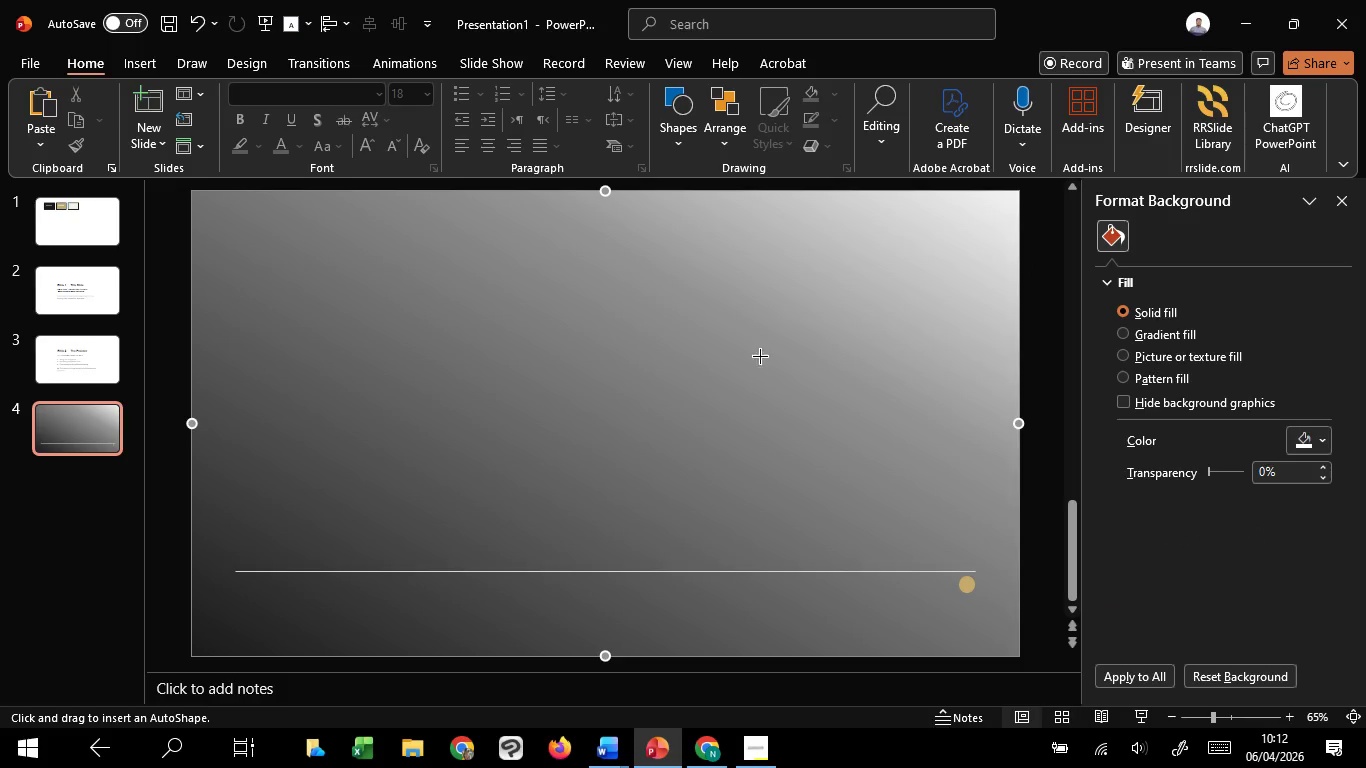 
hold_key(key=ShiftLeft, duration=1.06)
left_click_drag(start_coordinate=[732, 451], to_coordinate=[752, 451])
 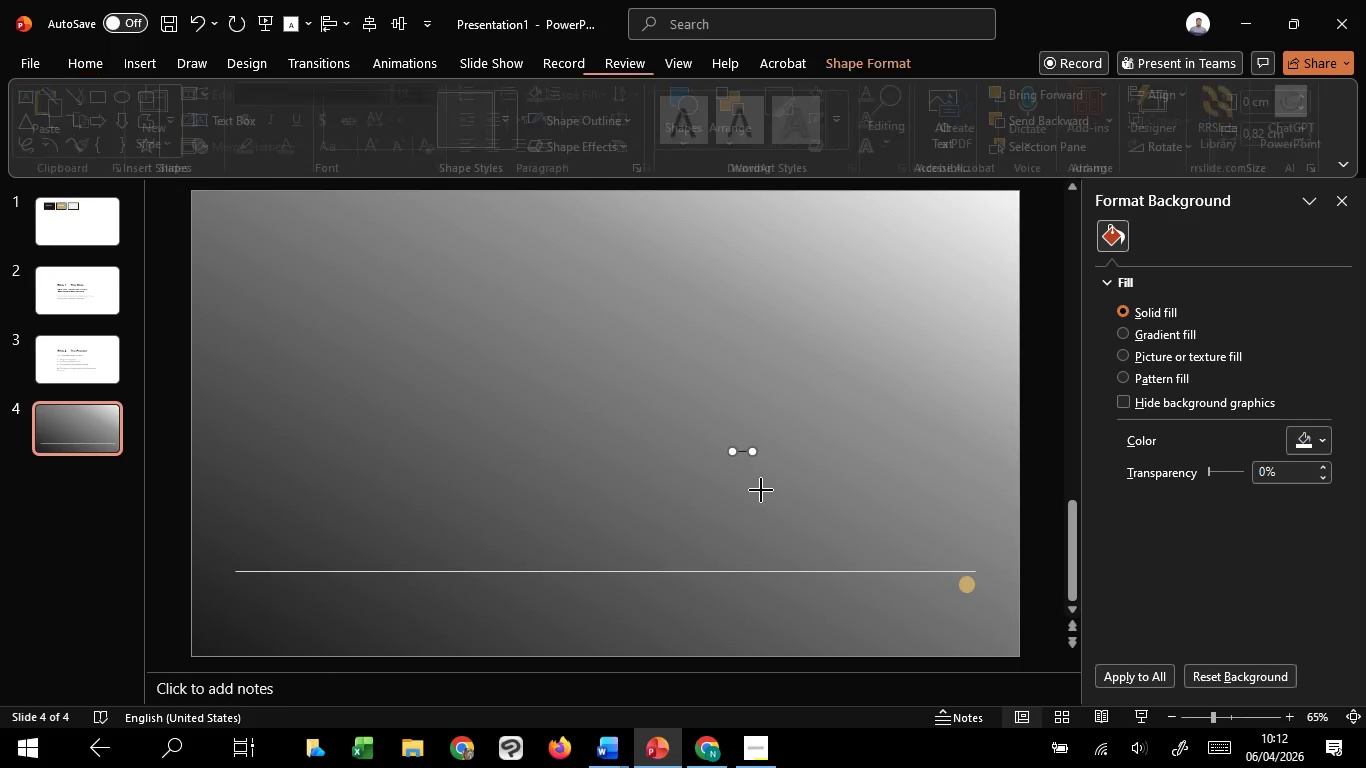 
hold_key(key=ControlLeft, duration=0.64)
scroll: coordinate [761, 483], scroll_direction: up, amount: 5.0
 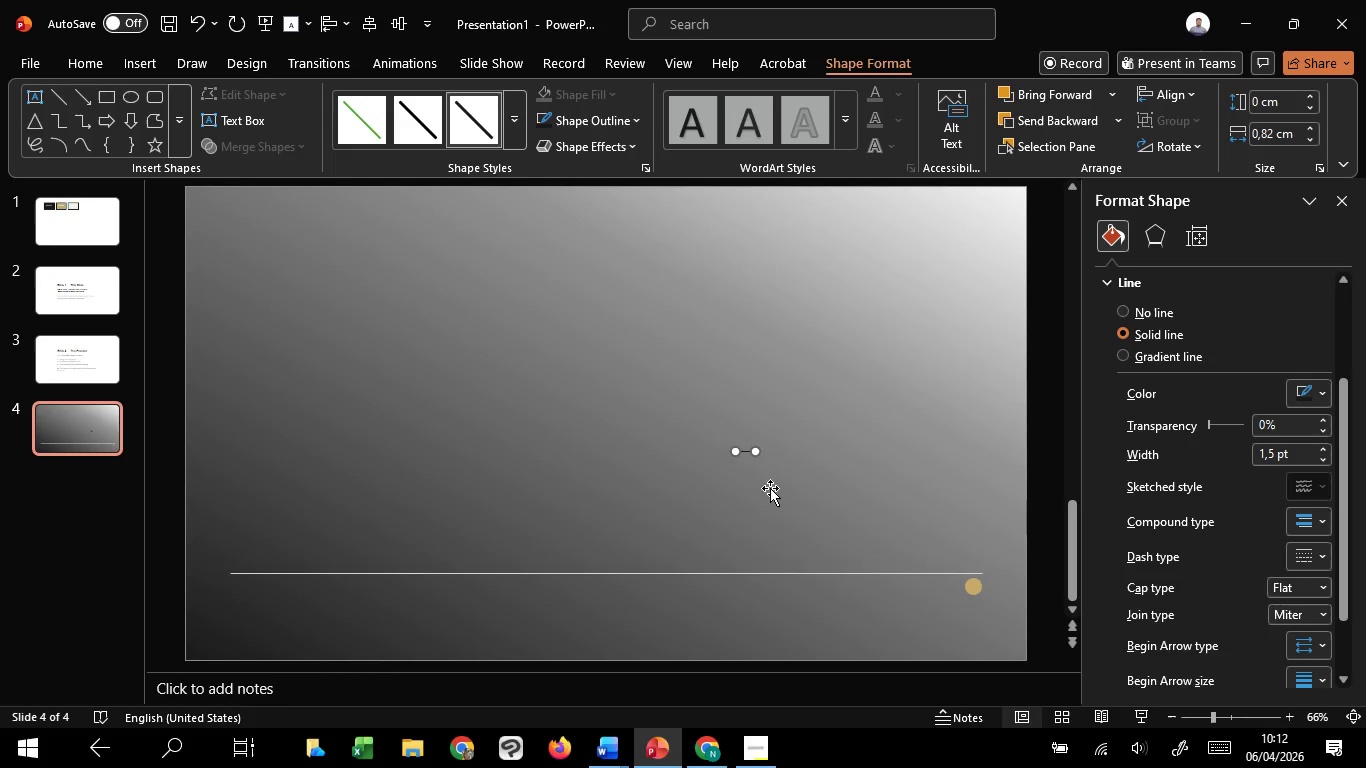 
hold_key(key=ControlLeft, duration=0.8)
scroll: coordinate [773, 488], scroll_direction: up, amount: 6.0
 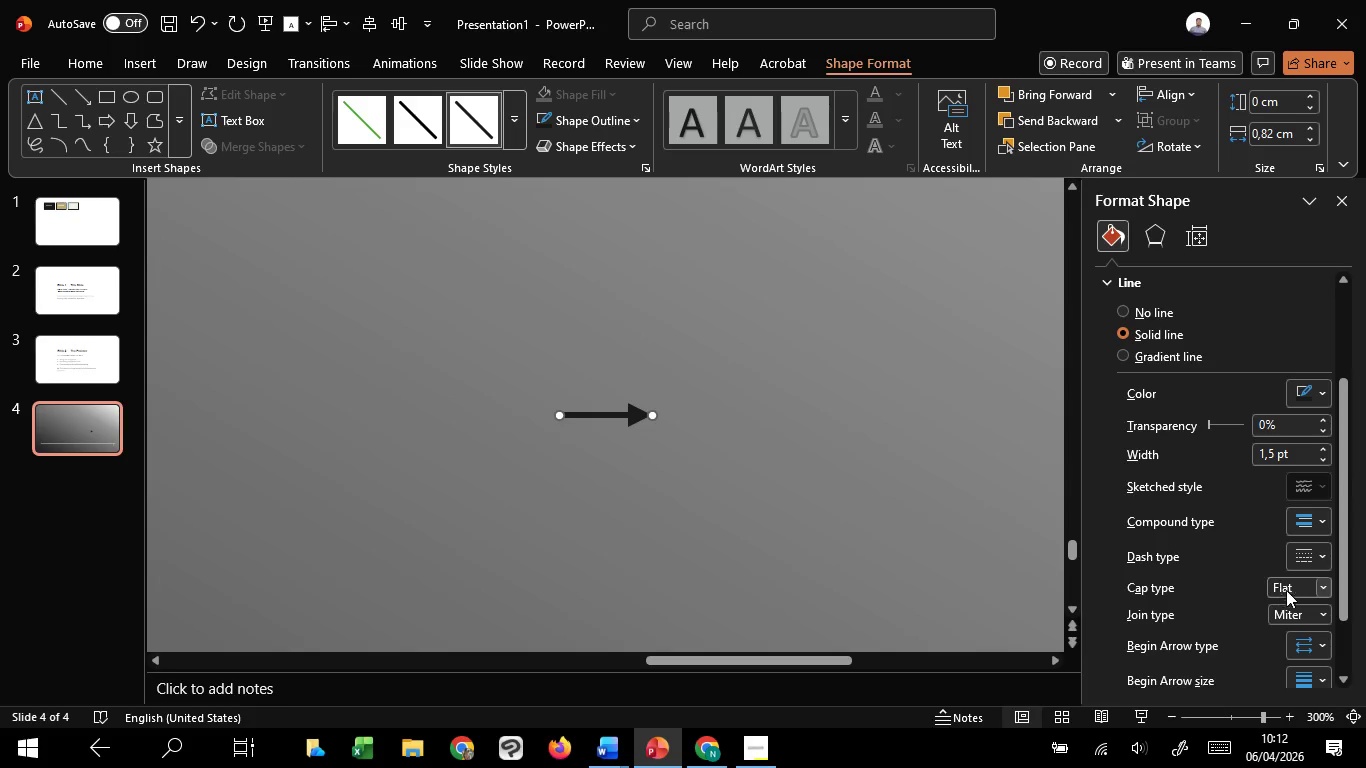 
left_click([1321, 589])
 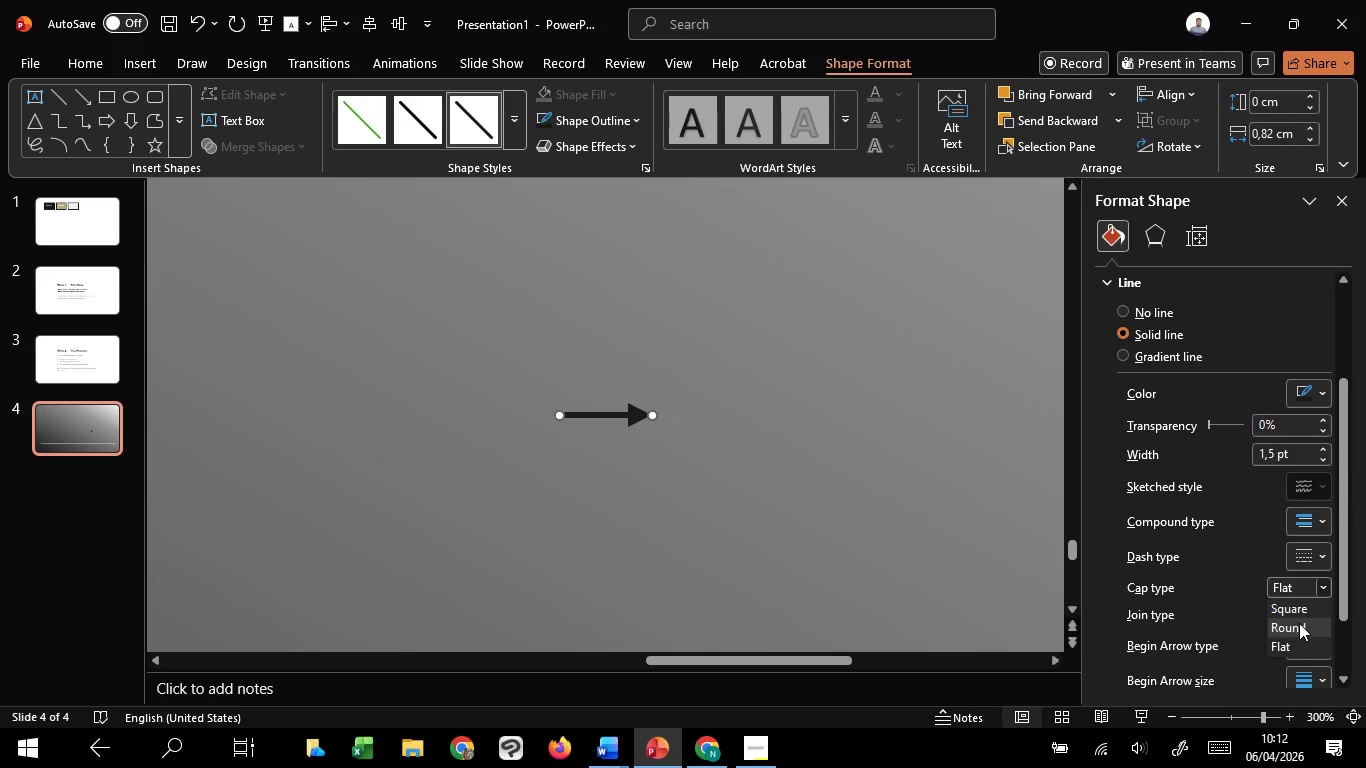 
left_click([1297, 625])
 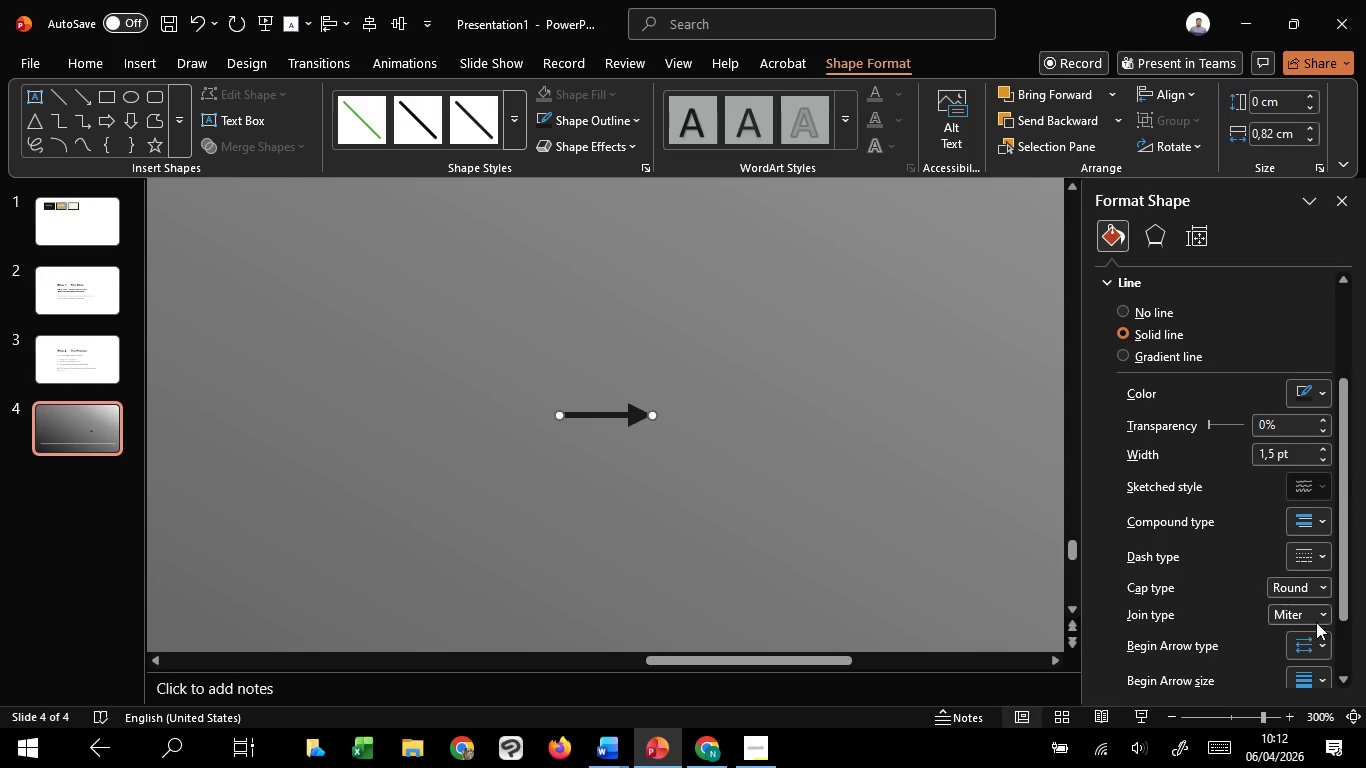 
scroll: coordinate [1322, 619], scroll_direction: down, amount: 2.0
 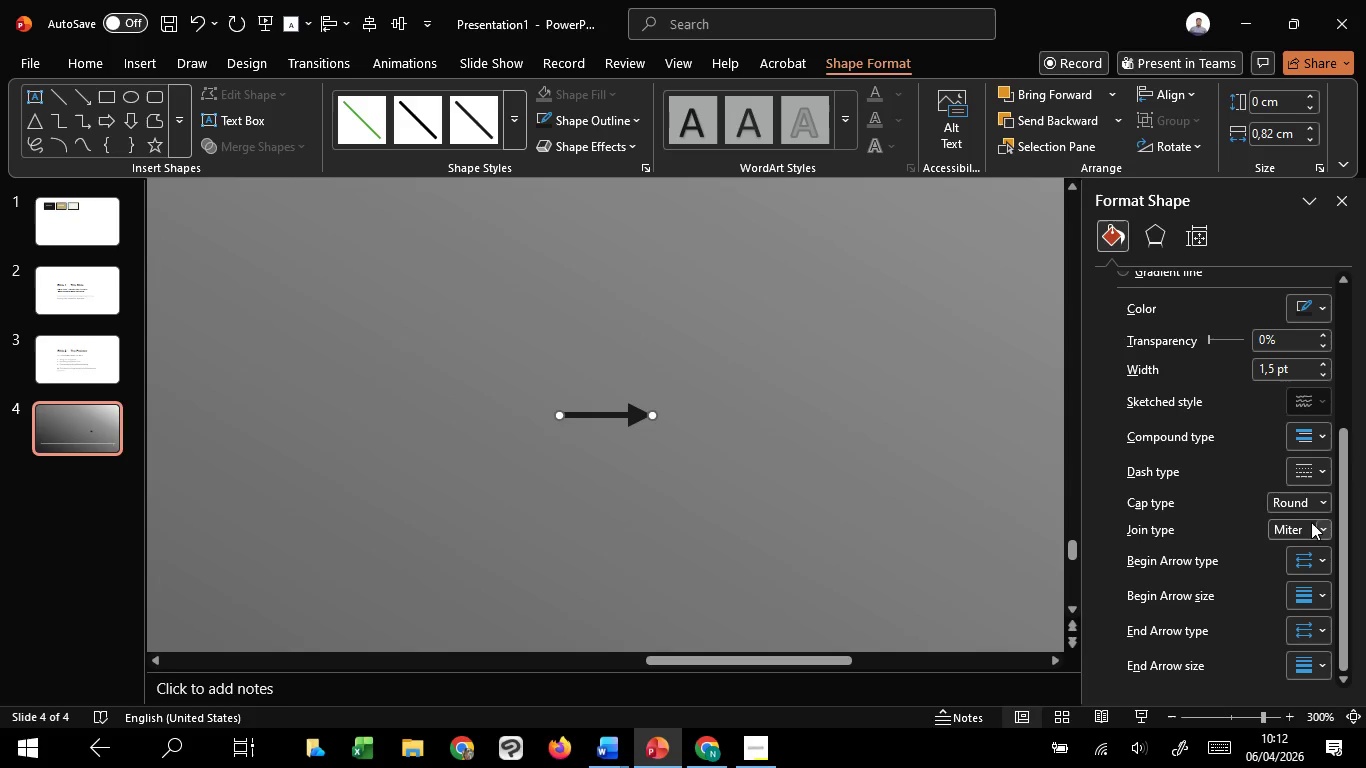 
left_click([1311, 524])
 